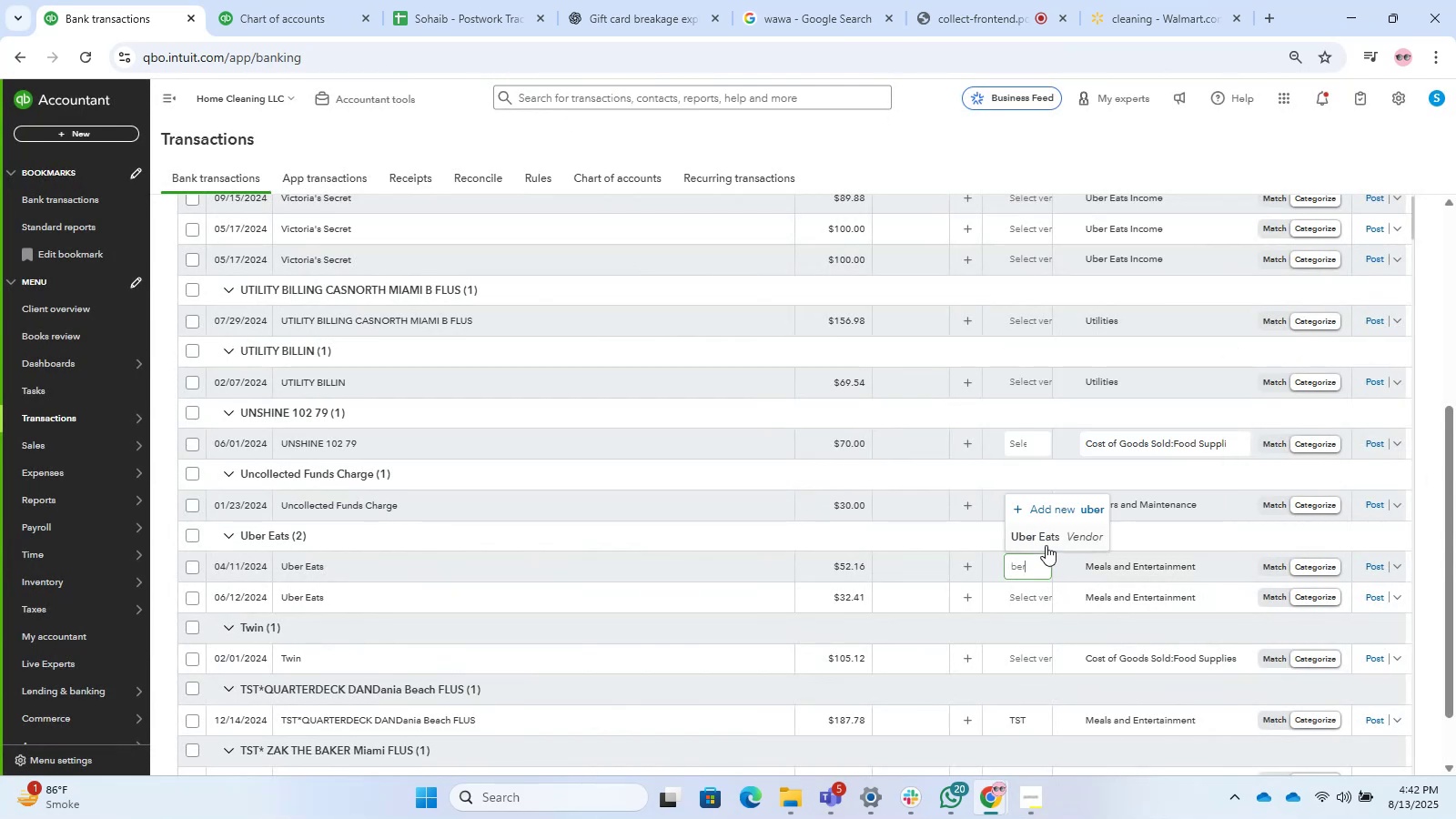 
left_click([1045, 544])
 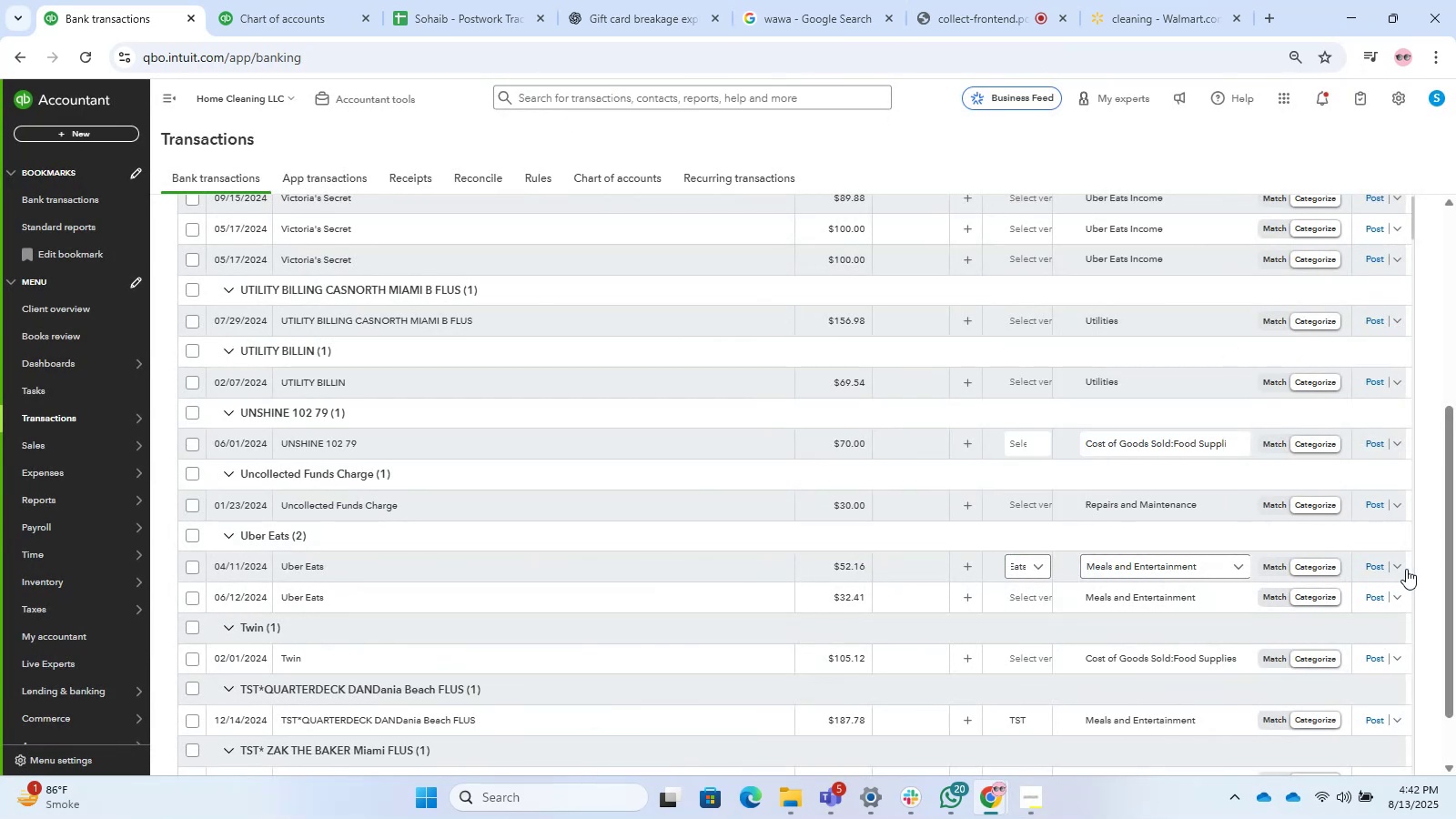 
left_click([1377, 567])
 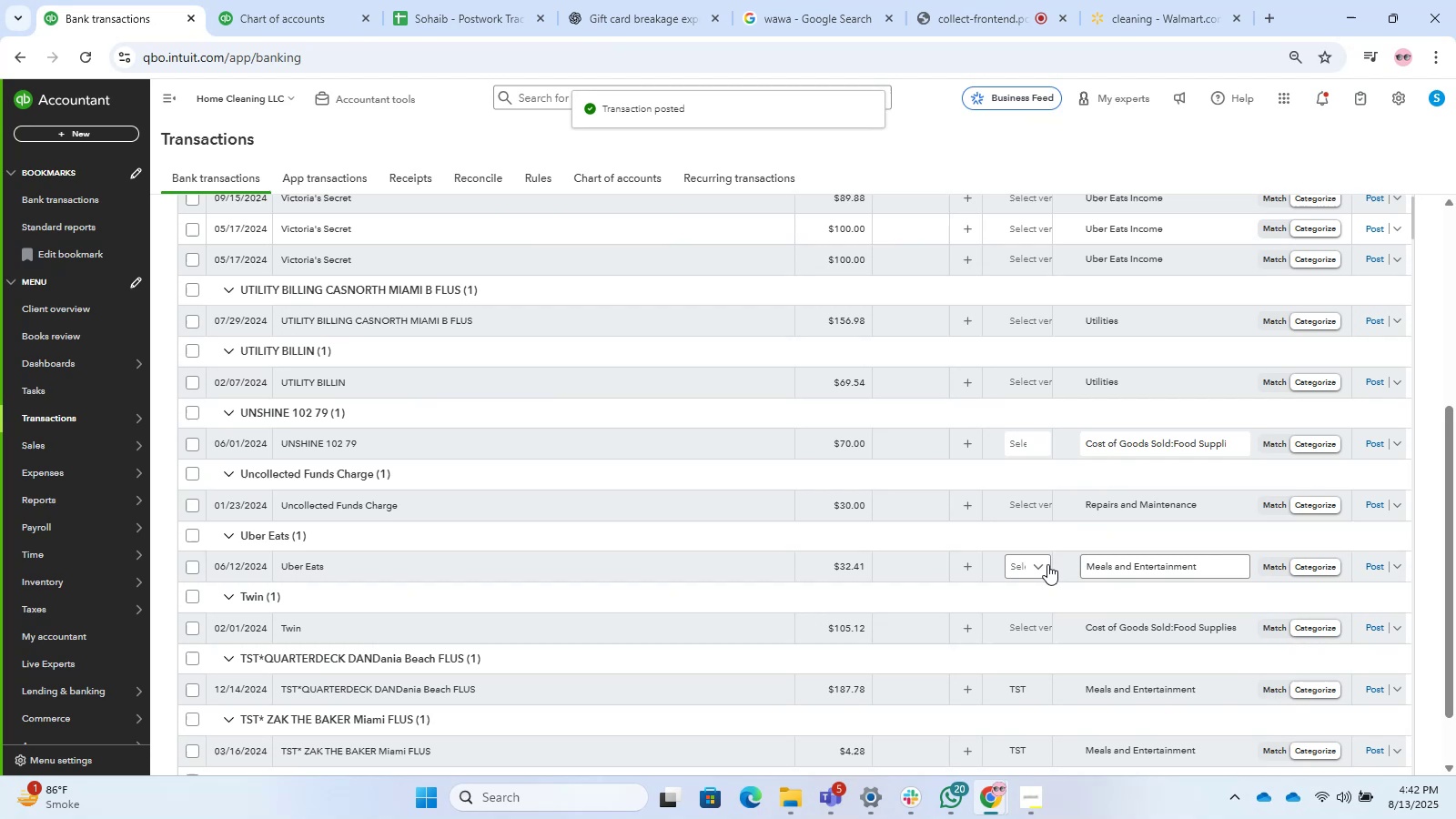 
left_click([1047, 564])
 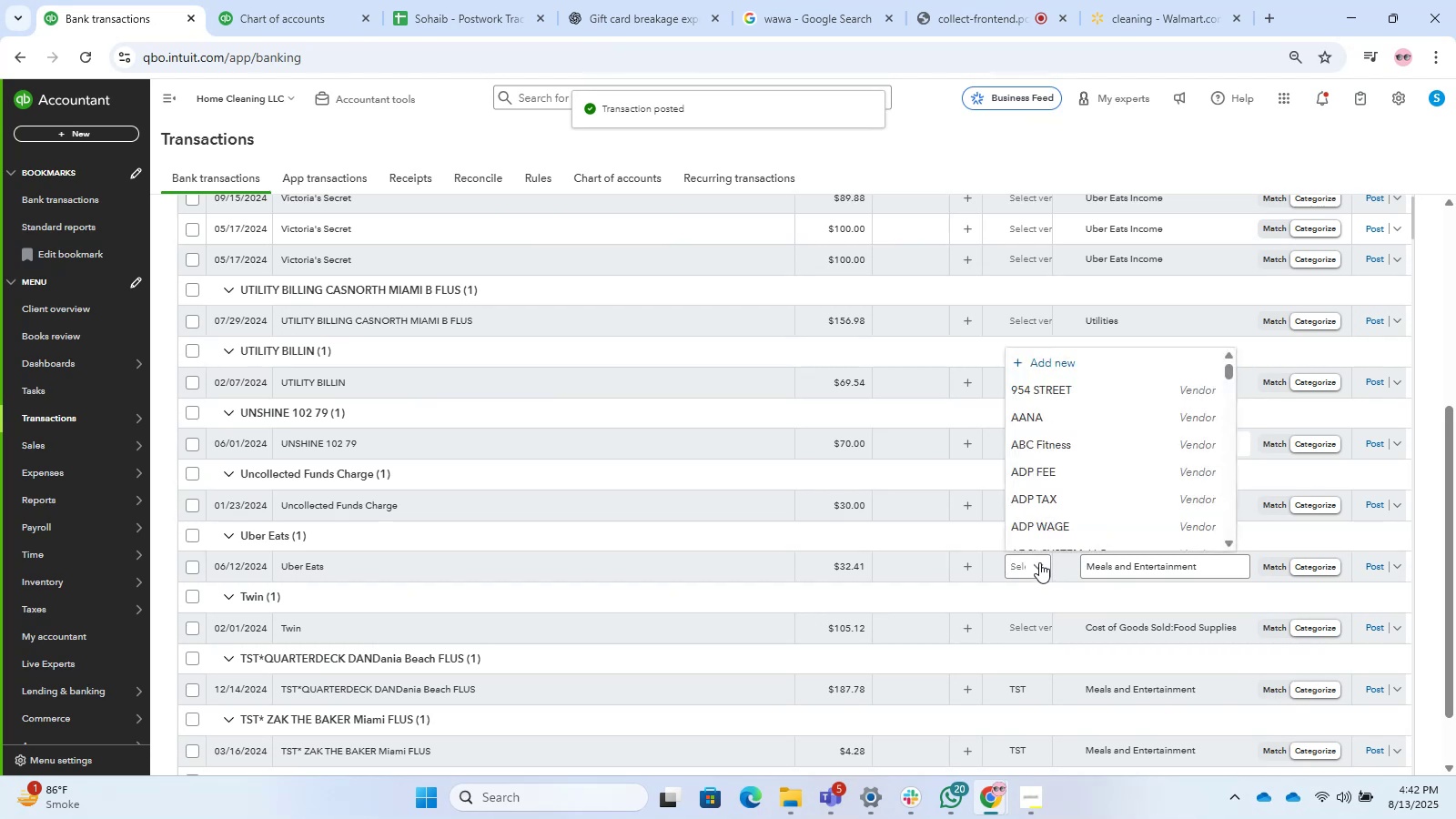 
type(ub)
 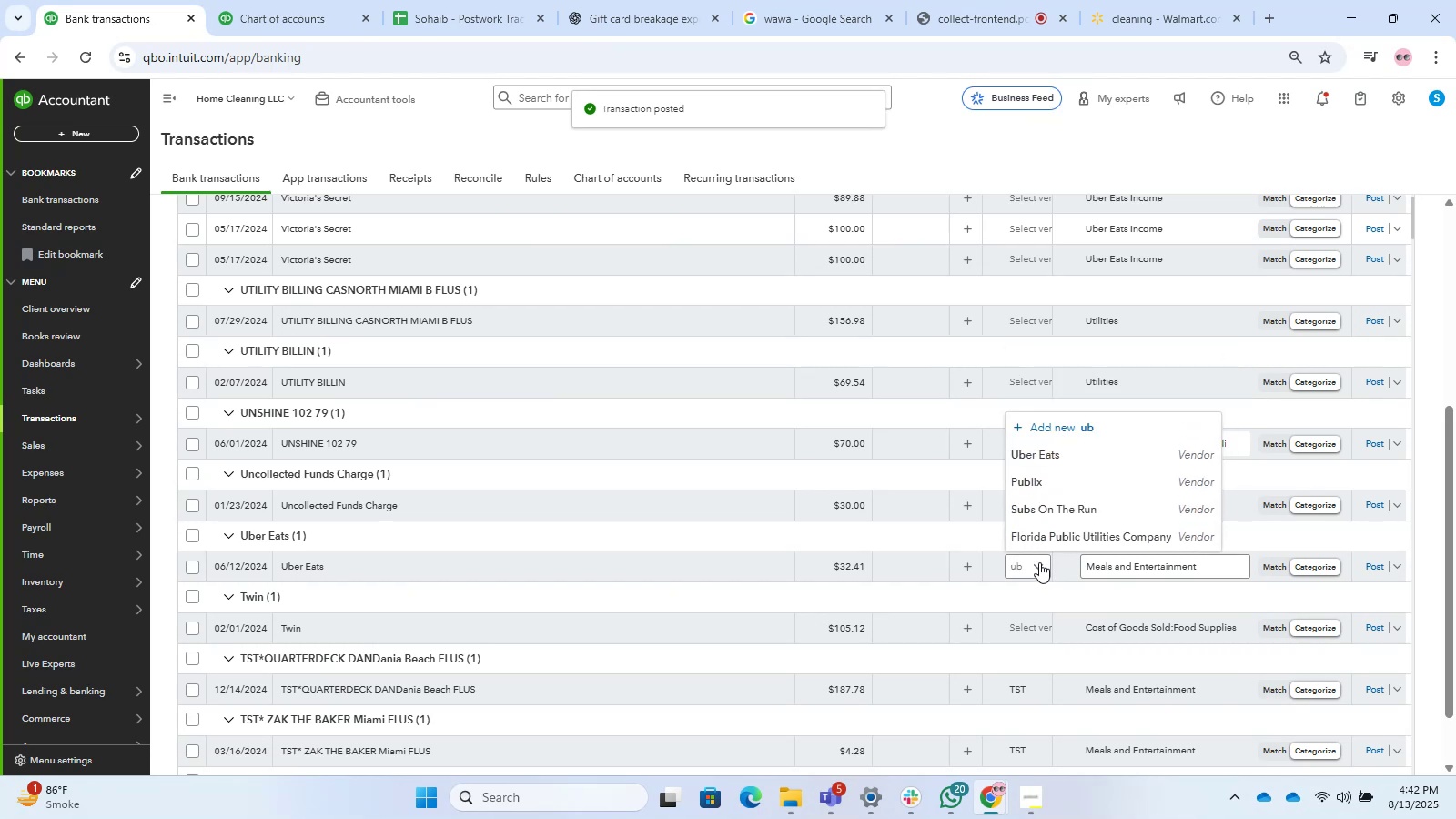 
hold_key(key=E, duration=0.36)
 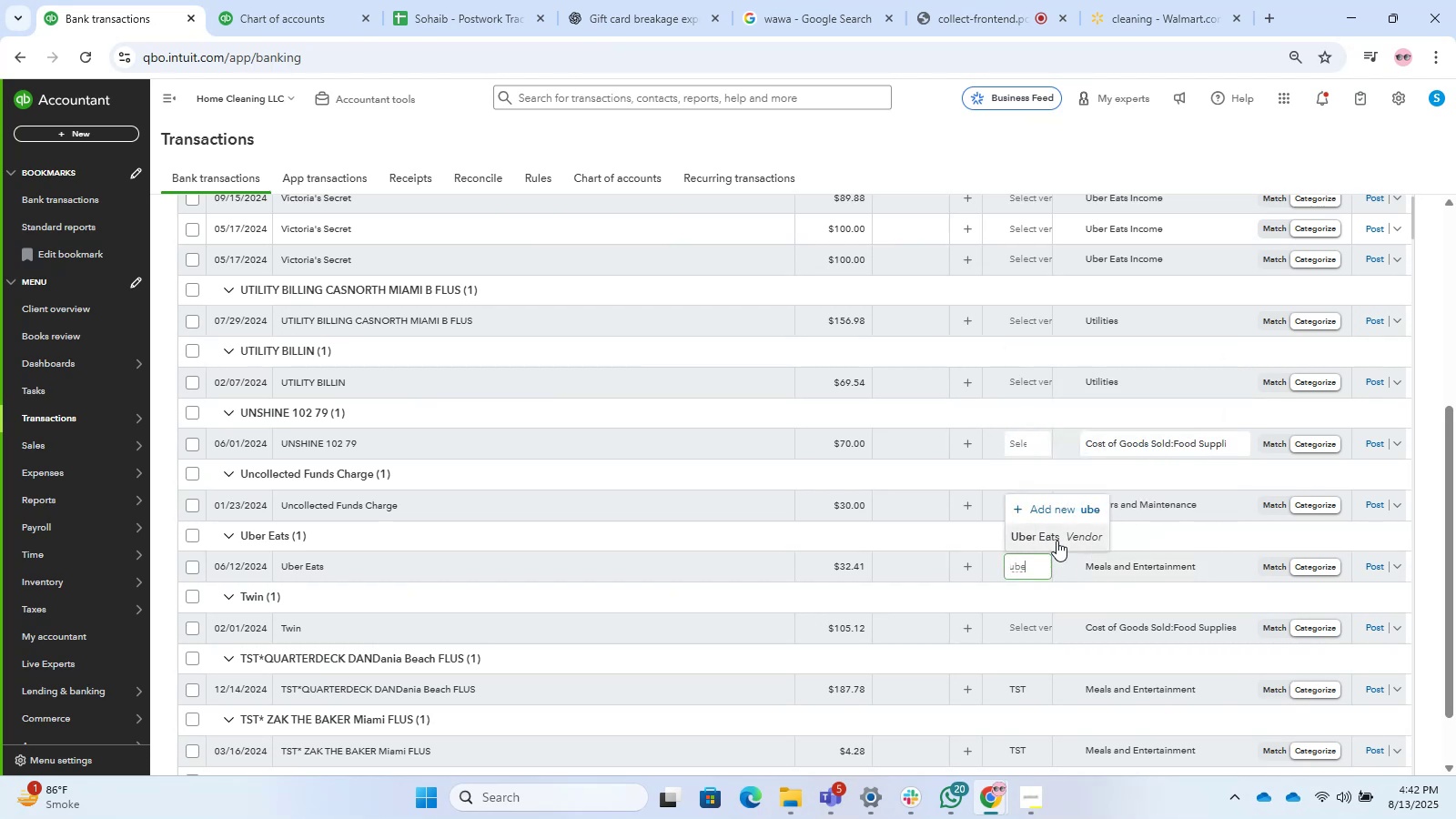 
left_click([1057, 541])
 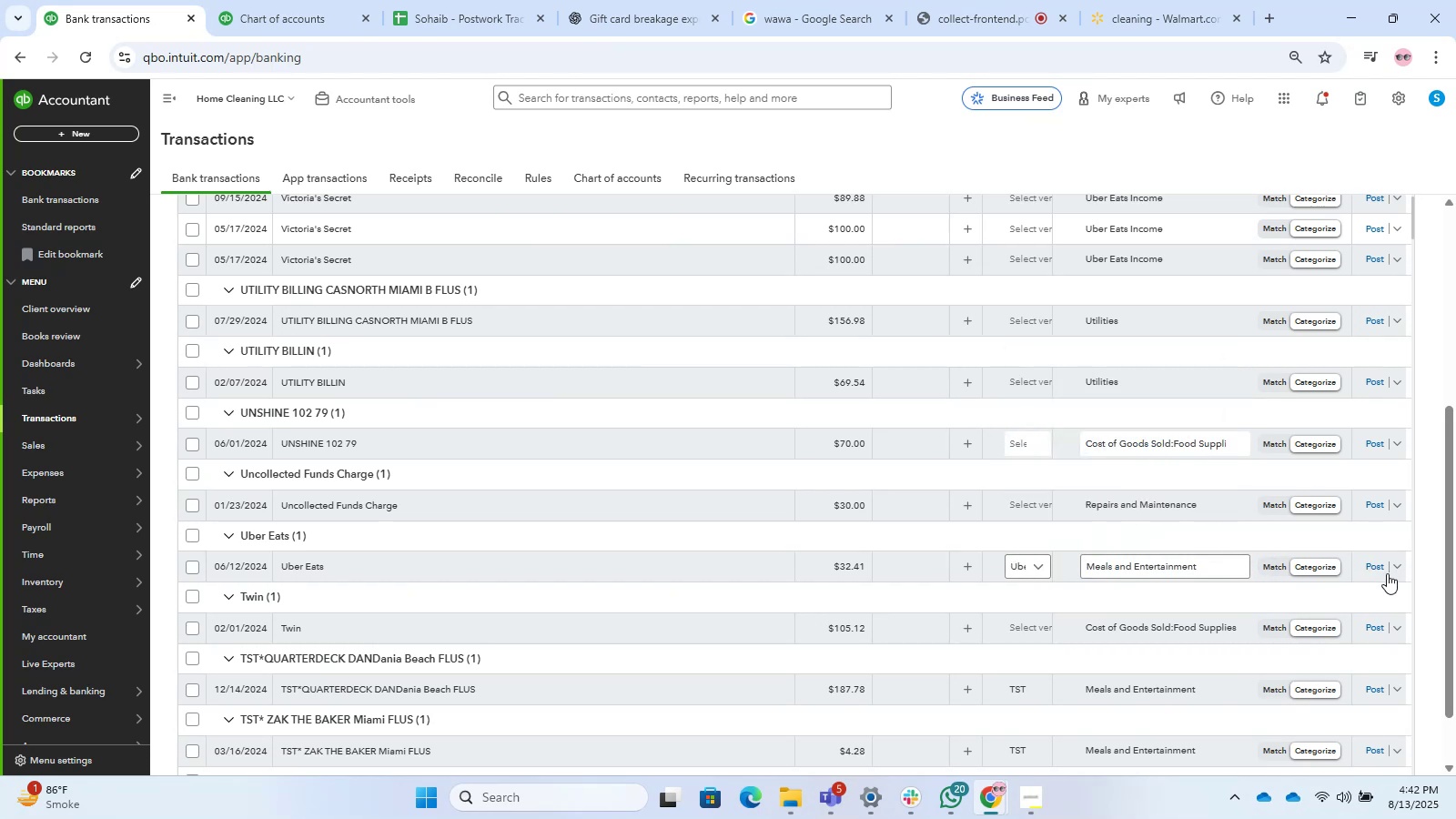 
left_click([1365, 564])
 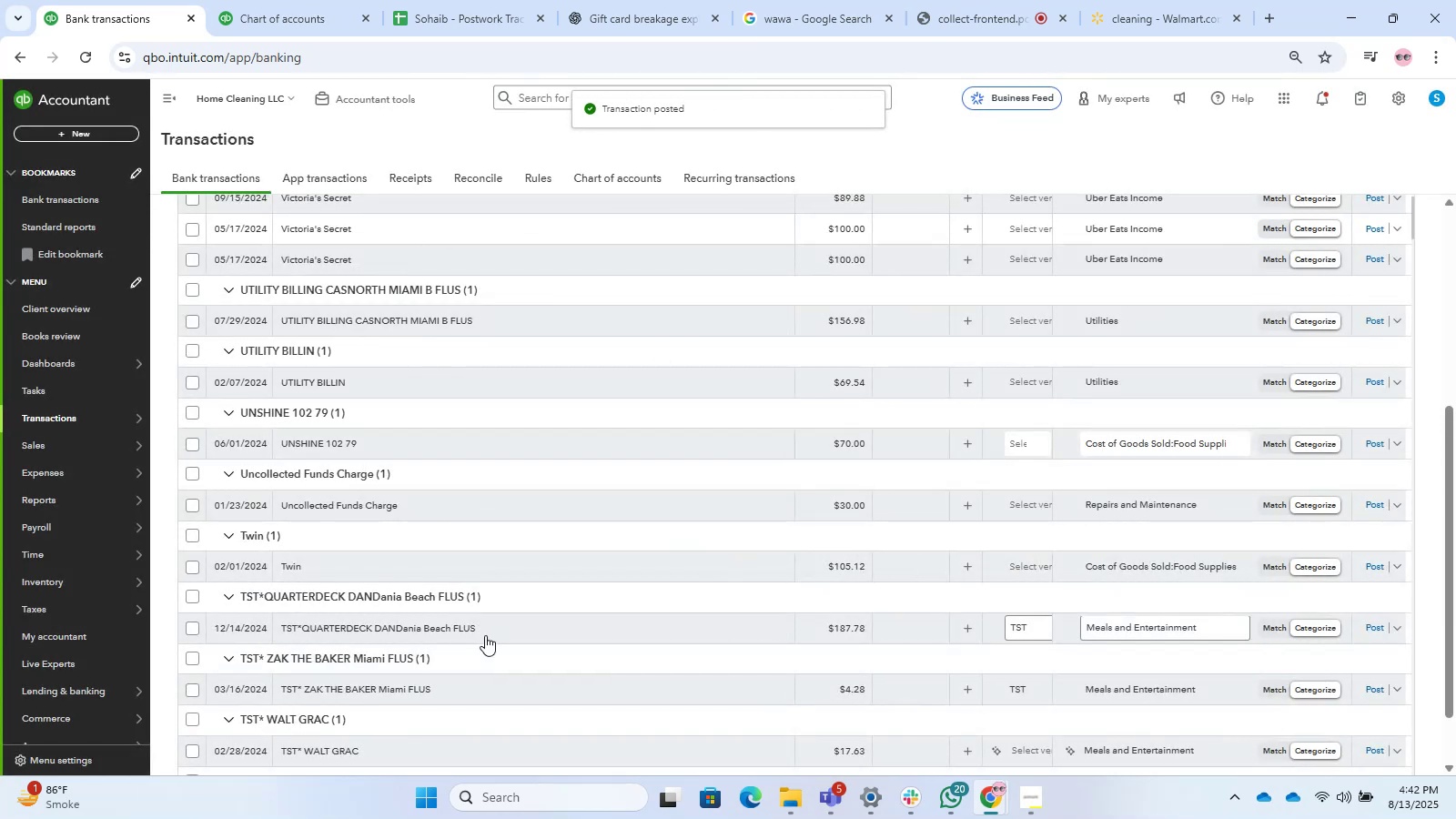 
wait(6.98)
 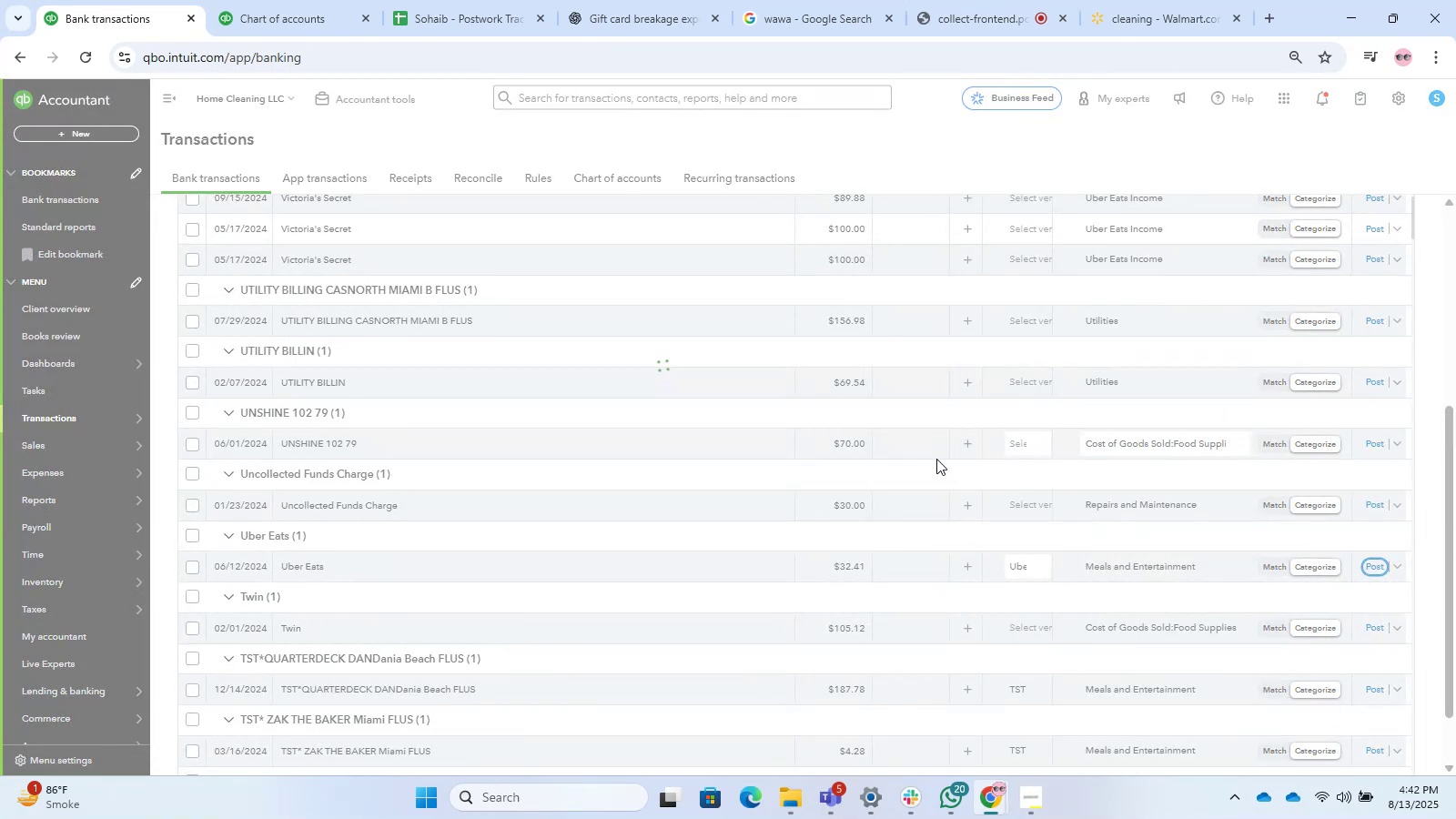 
left_click([430, 626])
 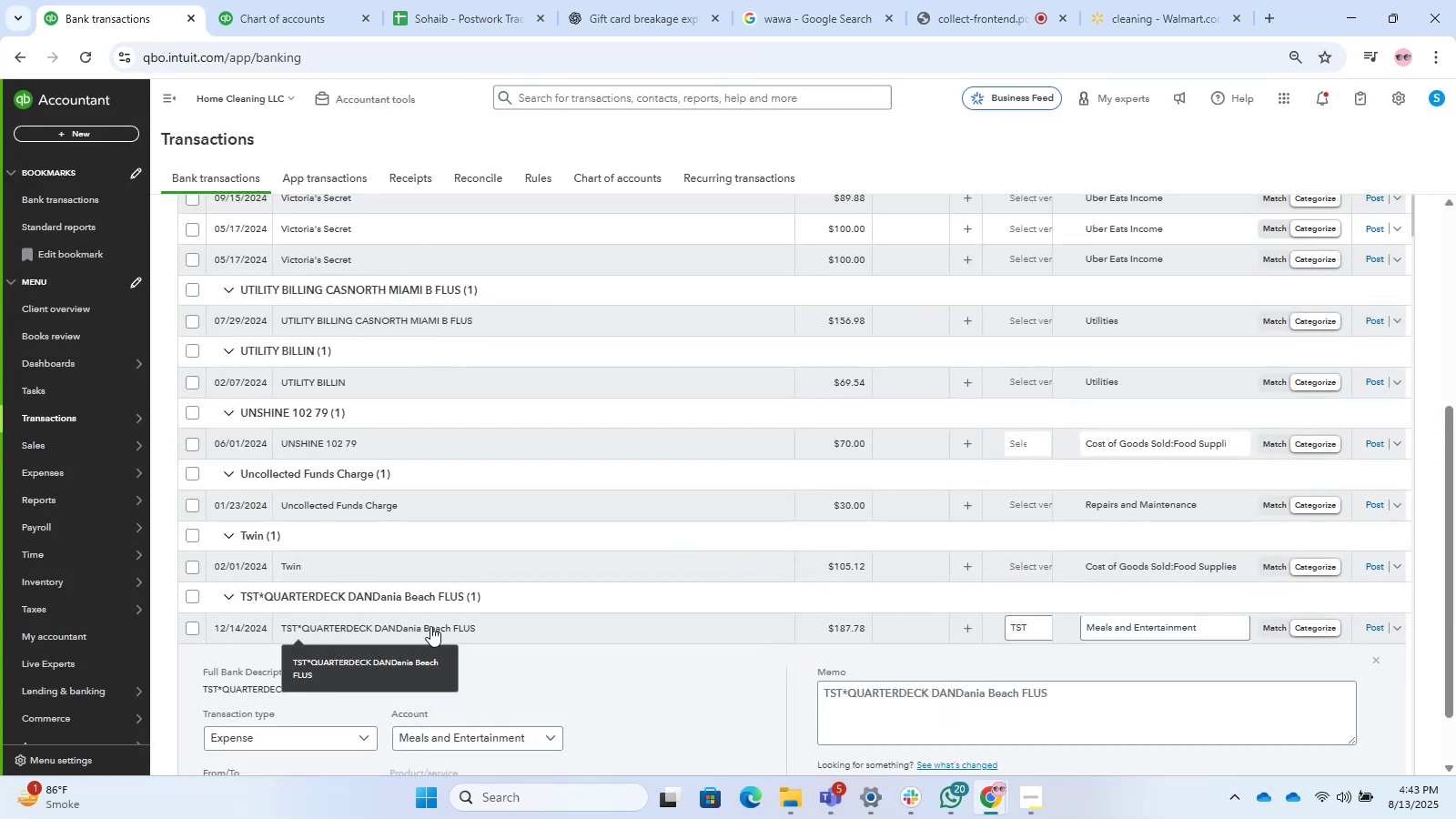 
scroll: coordinate [480, 646], scroll_direction: down, amount: 1.0
 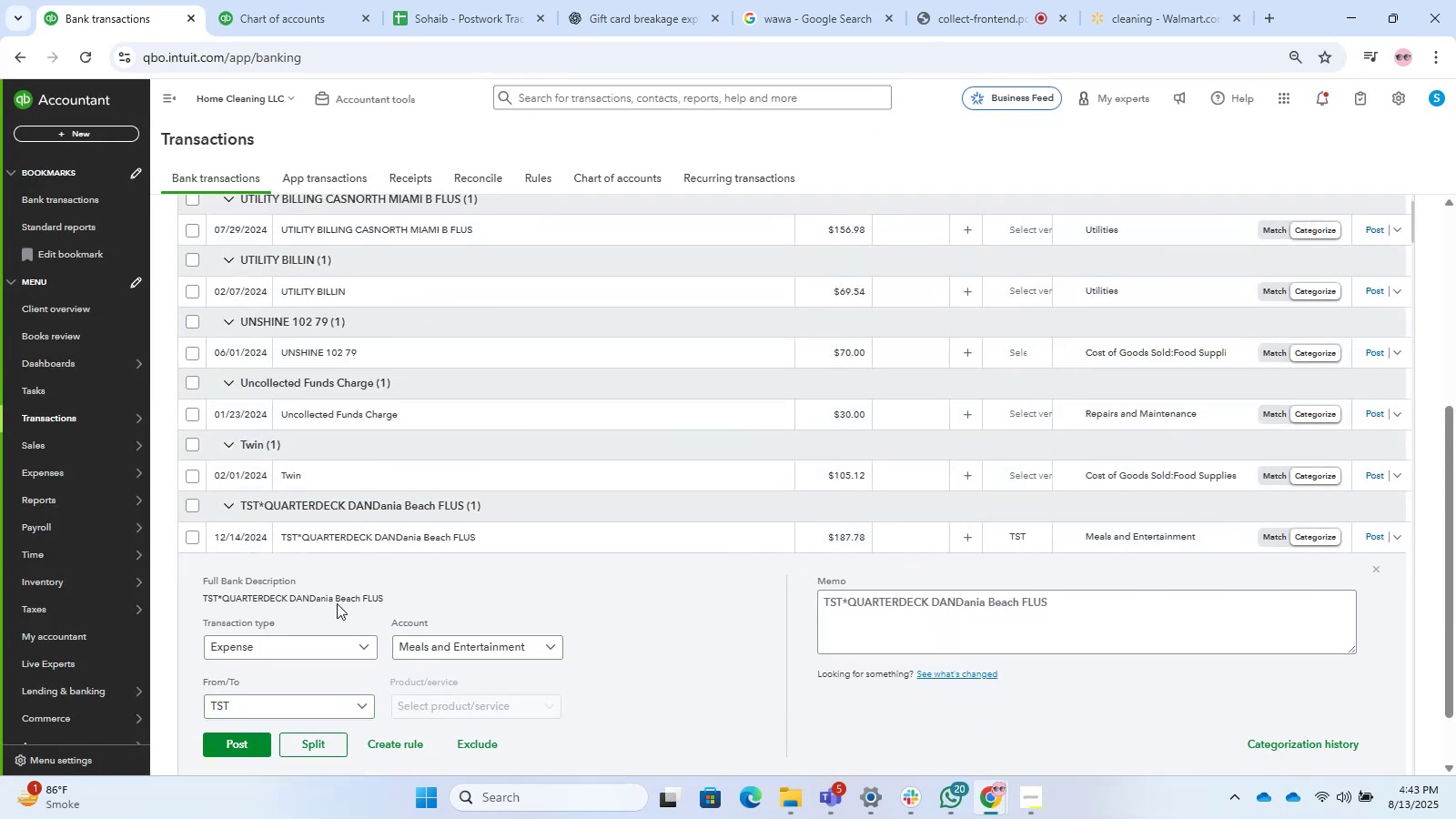 
wait(5.81)
 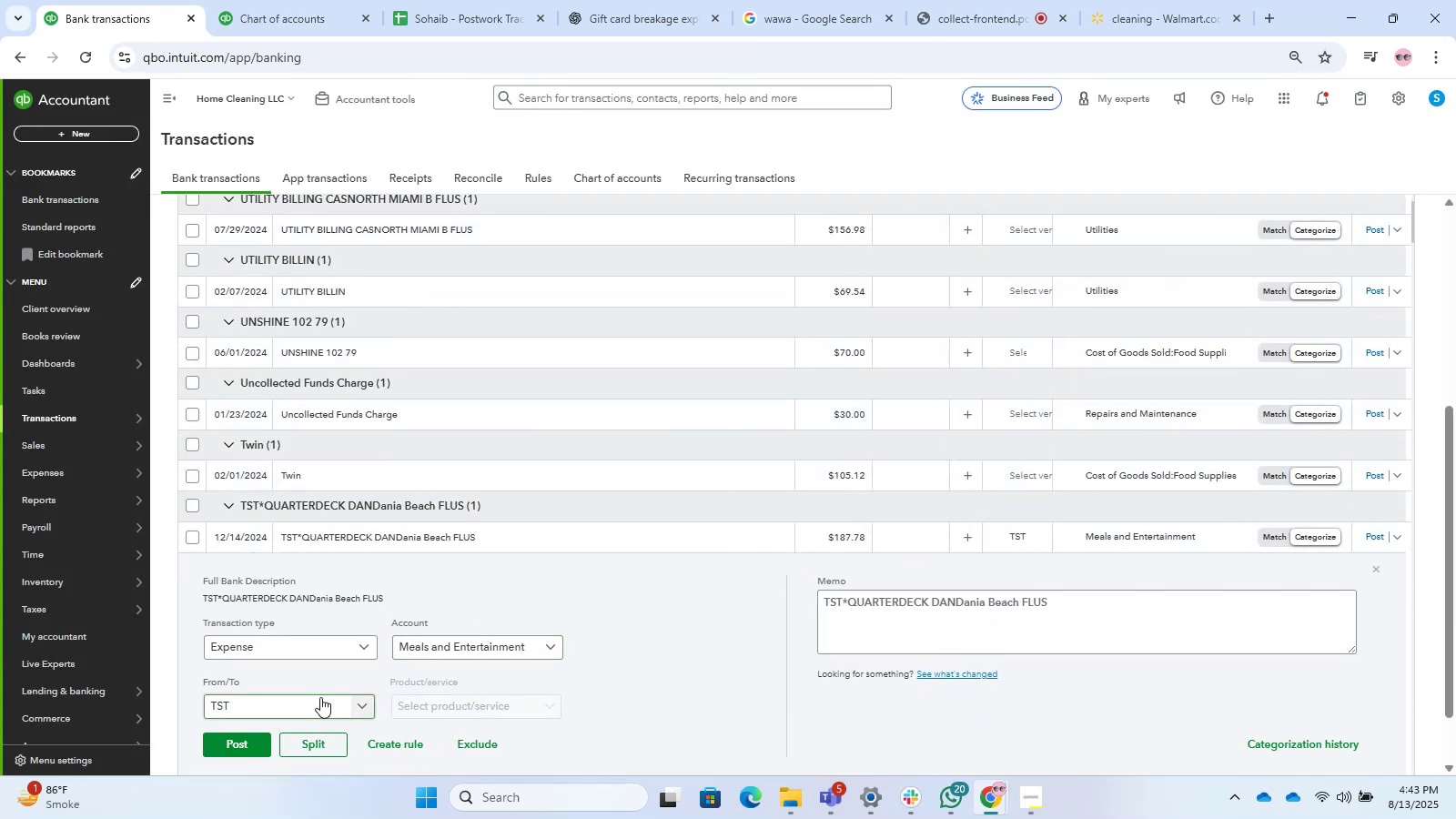 
left_click_drag(start_coordinate=[334, 601], to_coordinate=[223, 612])
 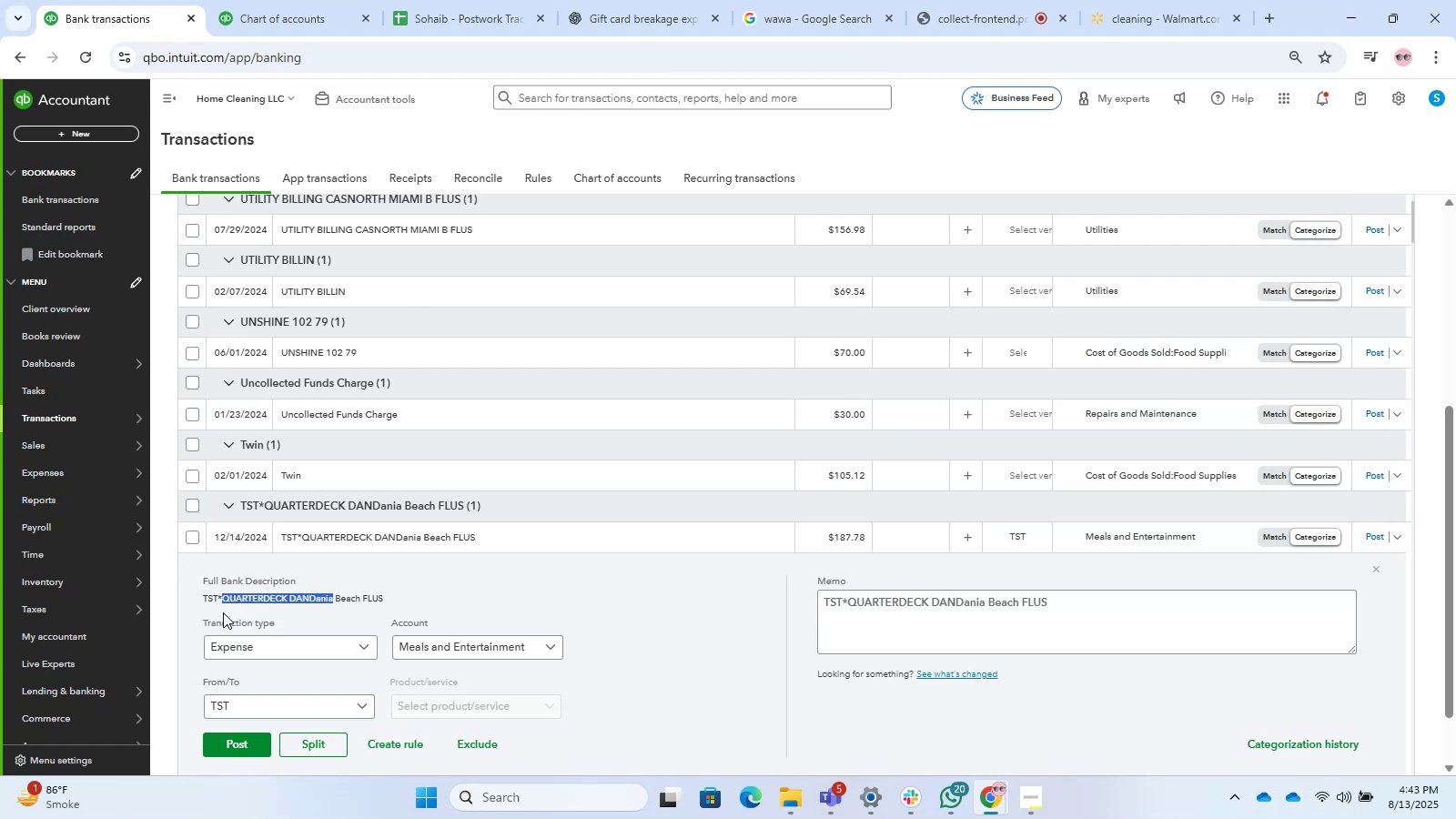 
key(Control+C)
 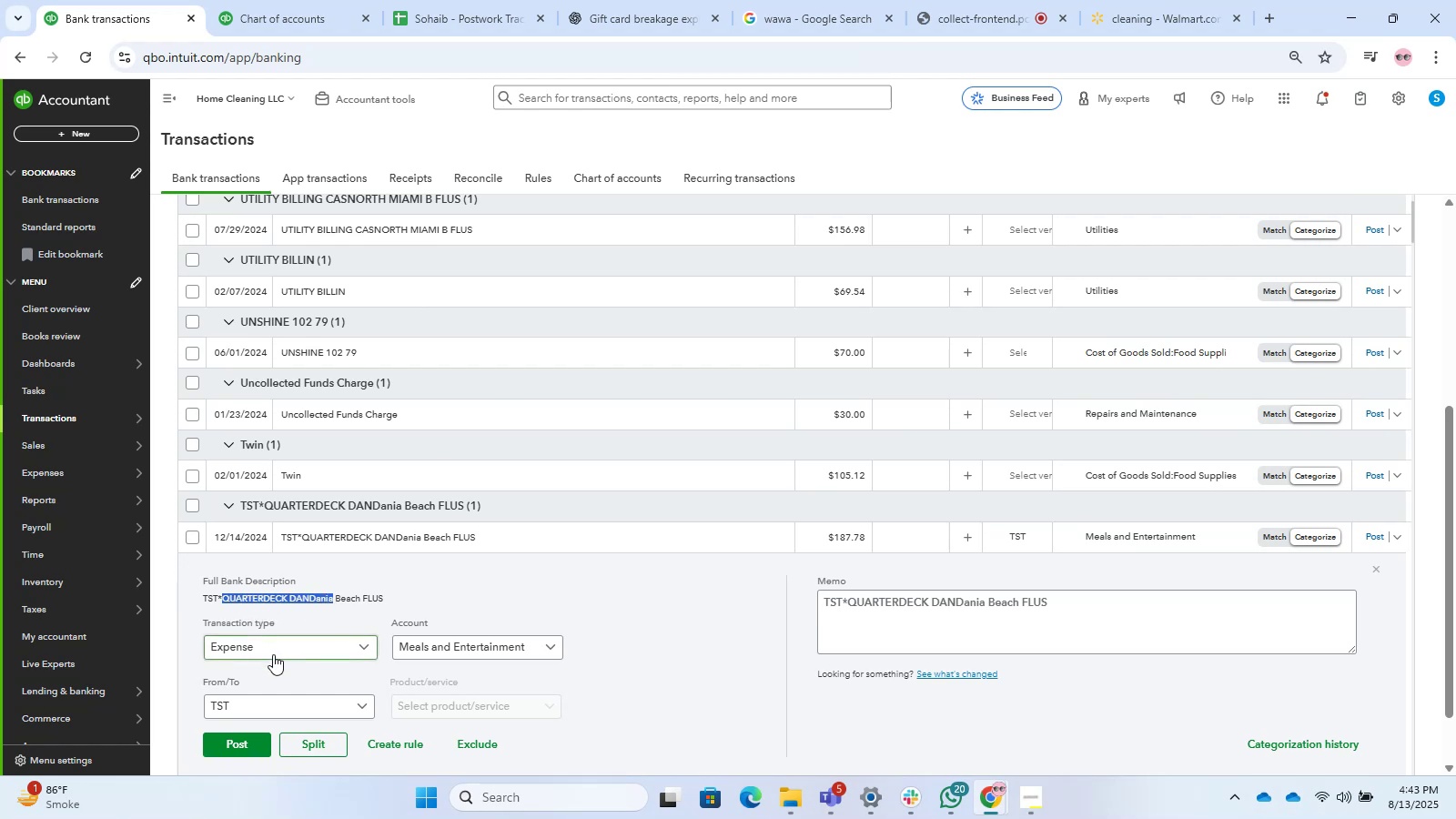 
left_click([273, 655])
 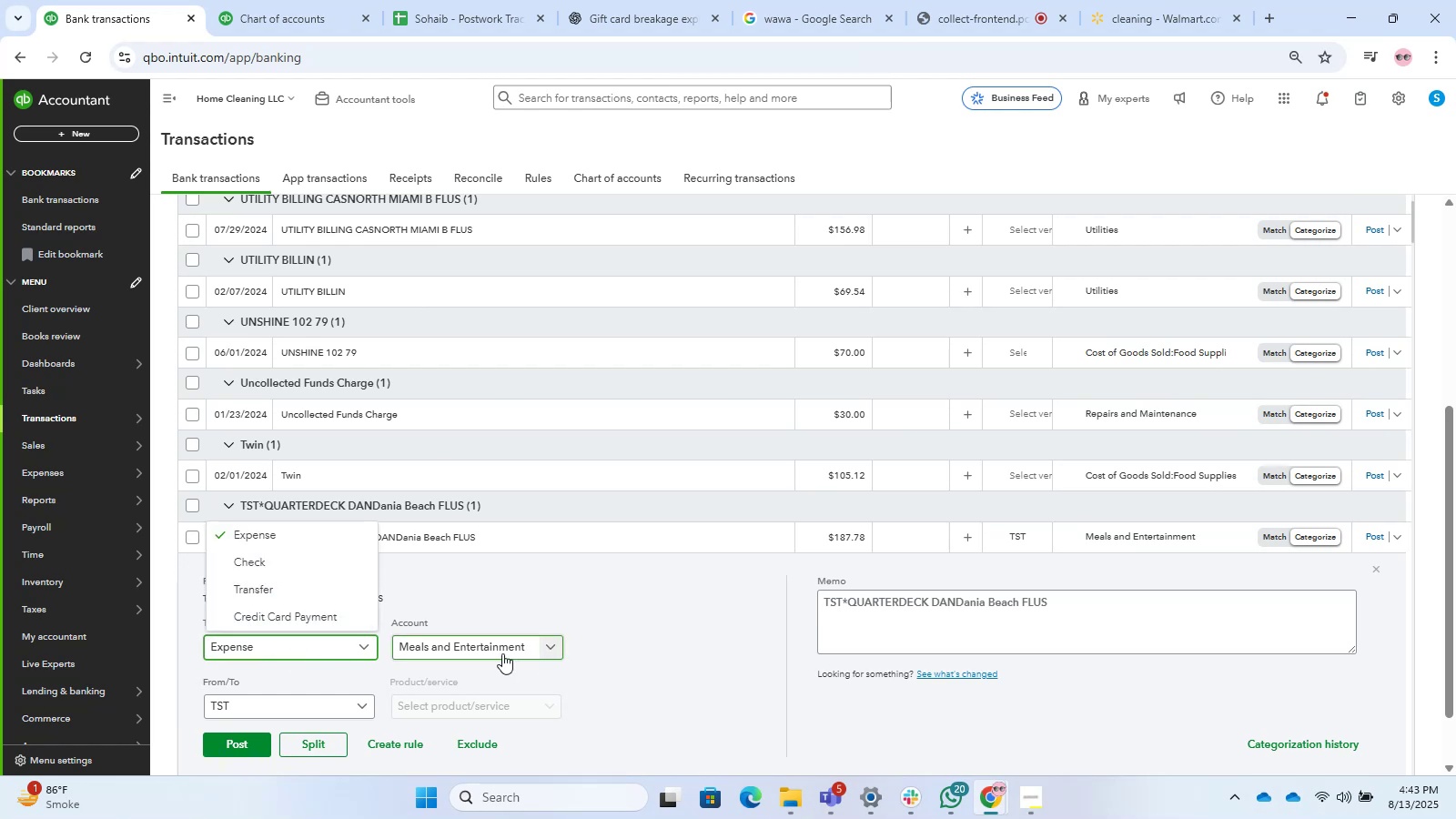 
left_click([460, 697])
 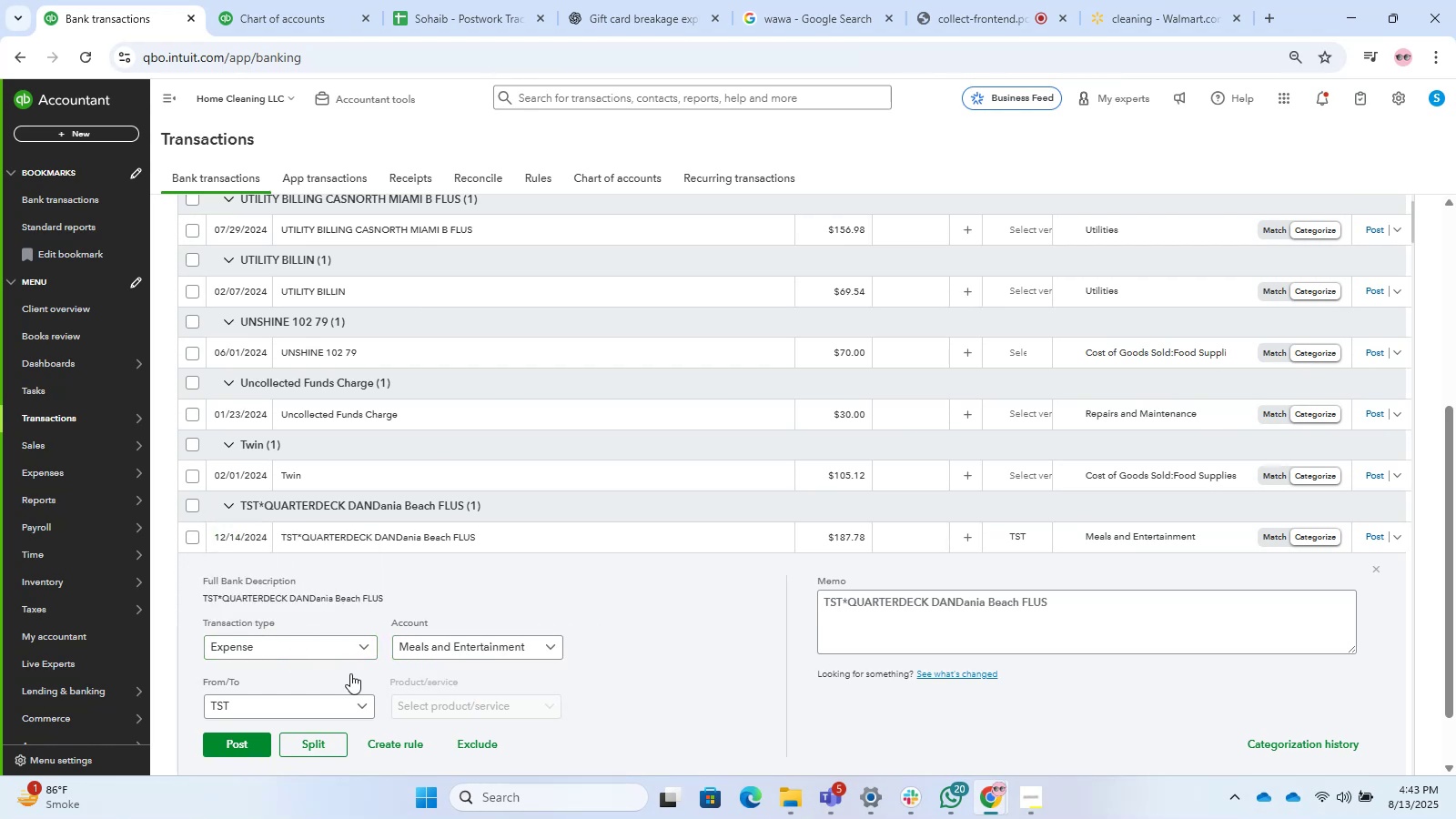 
scroll: coordinate [342, 682], scroll_direction: down, amount: 1.0
 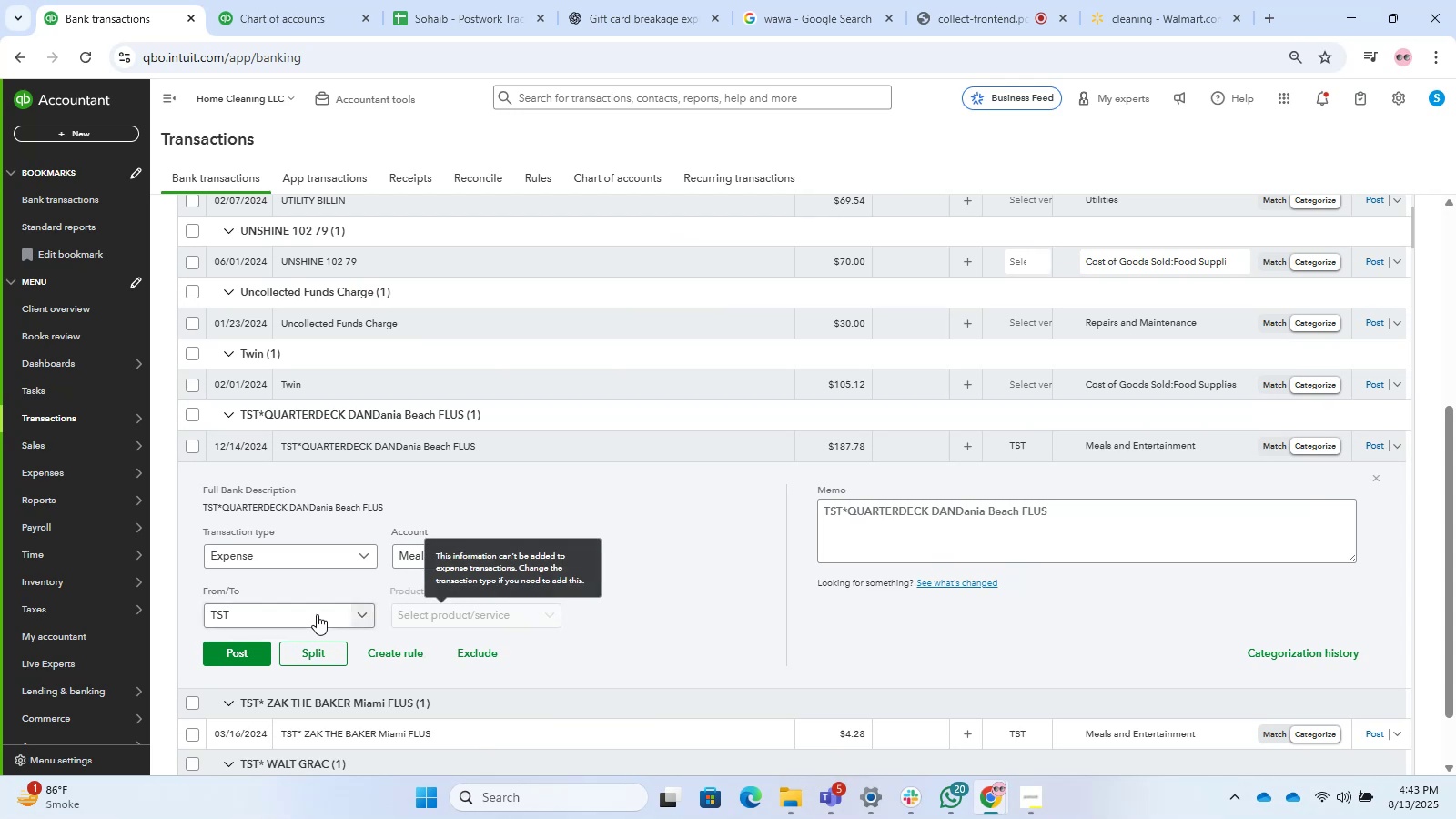 
left_click([275, 619])
 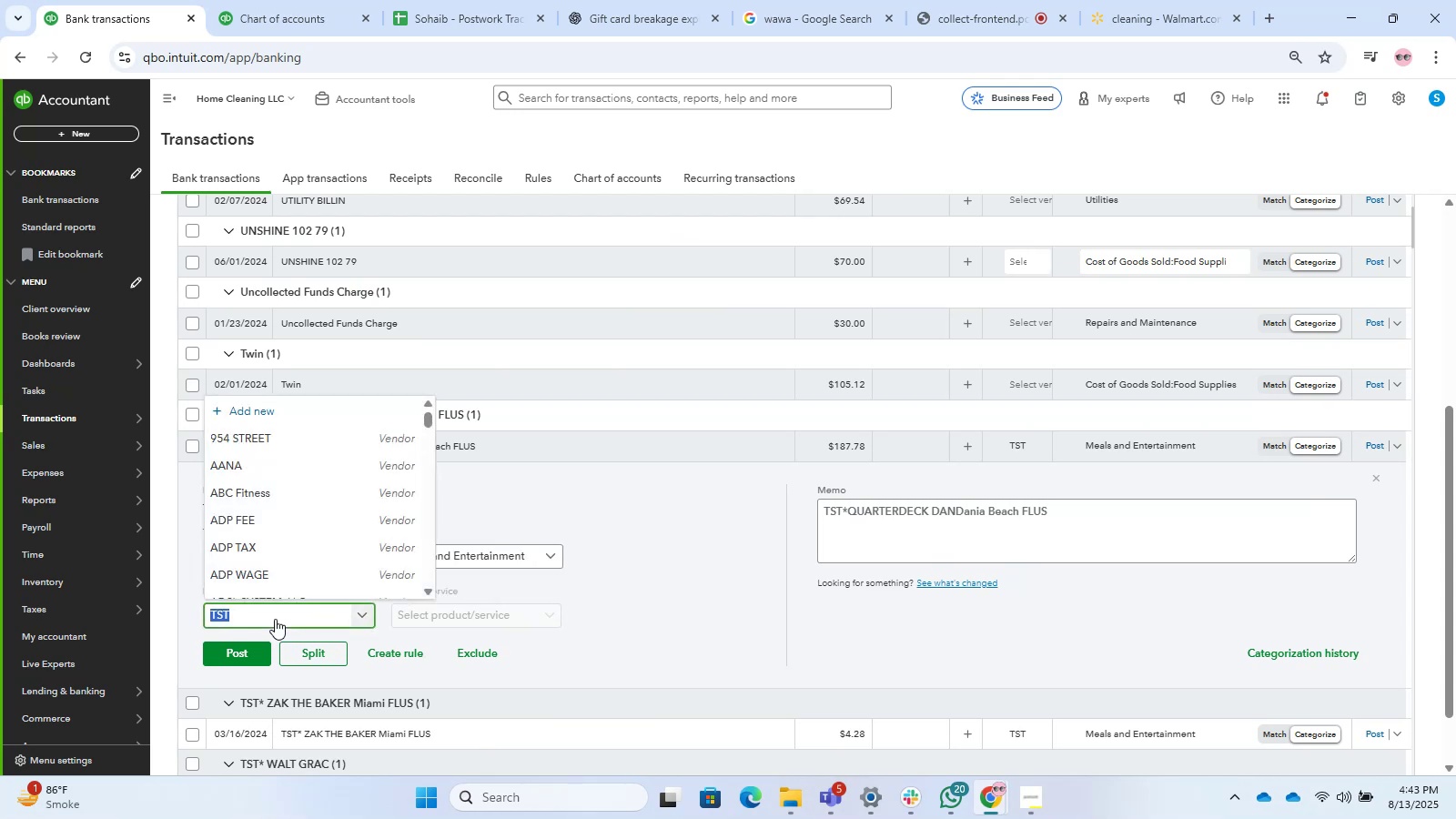 
key(Control+V)
 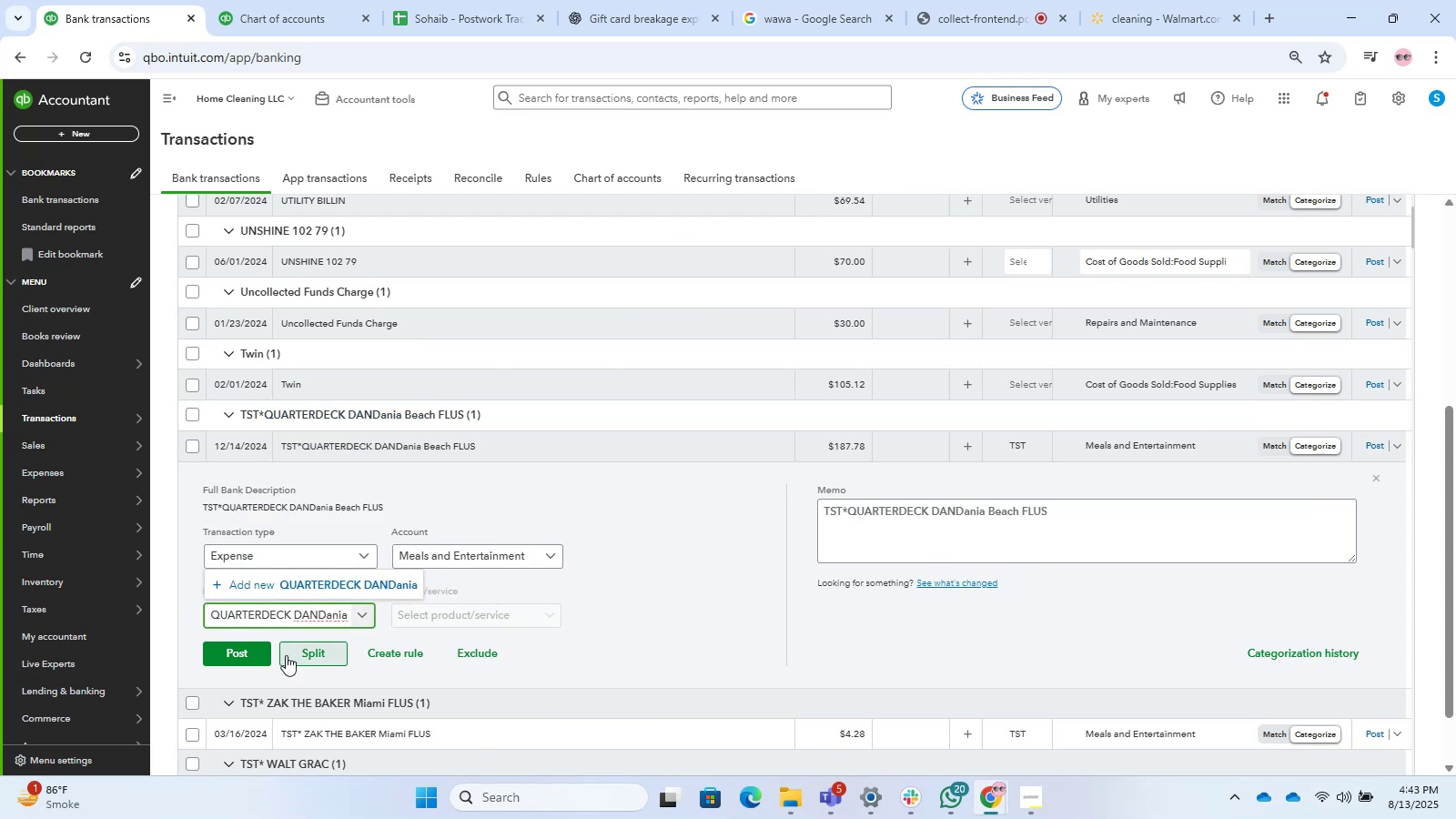 
left_click([250, 653])
 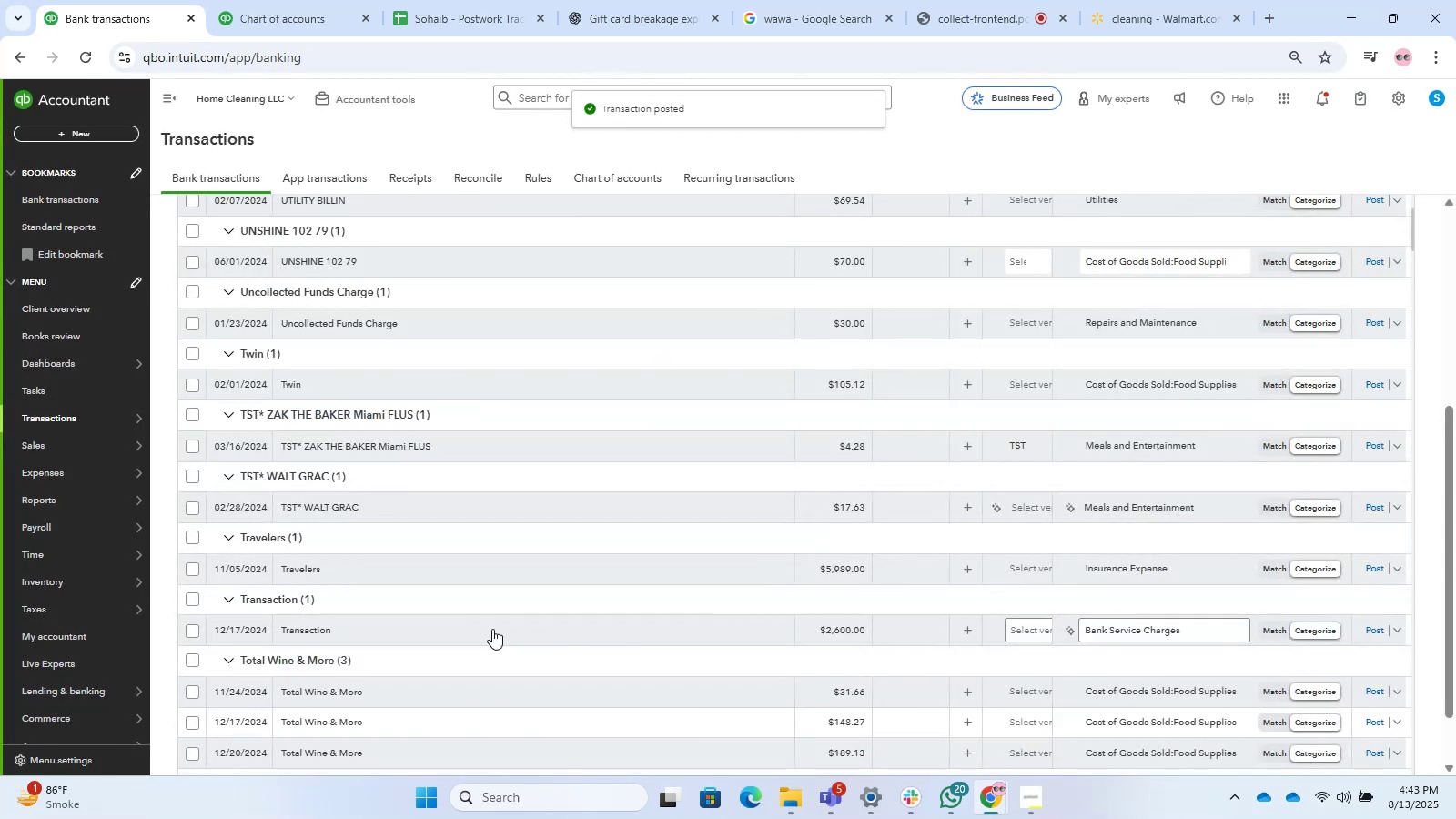 
wait(8.25)
 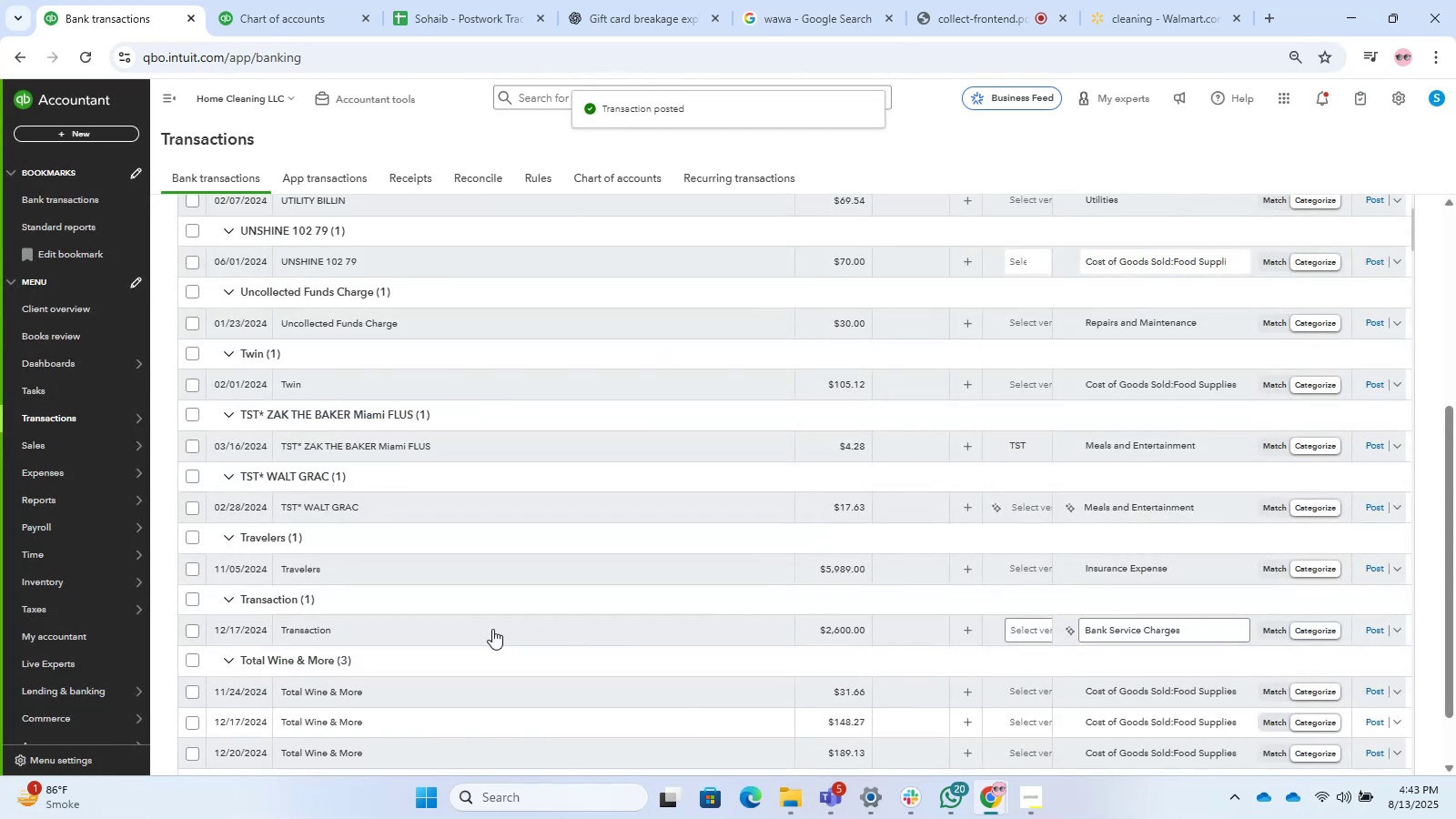 
scroll: coordinate [462, 691], scroll_direction: down, amount: 1.0
 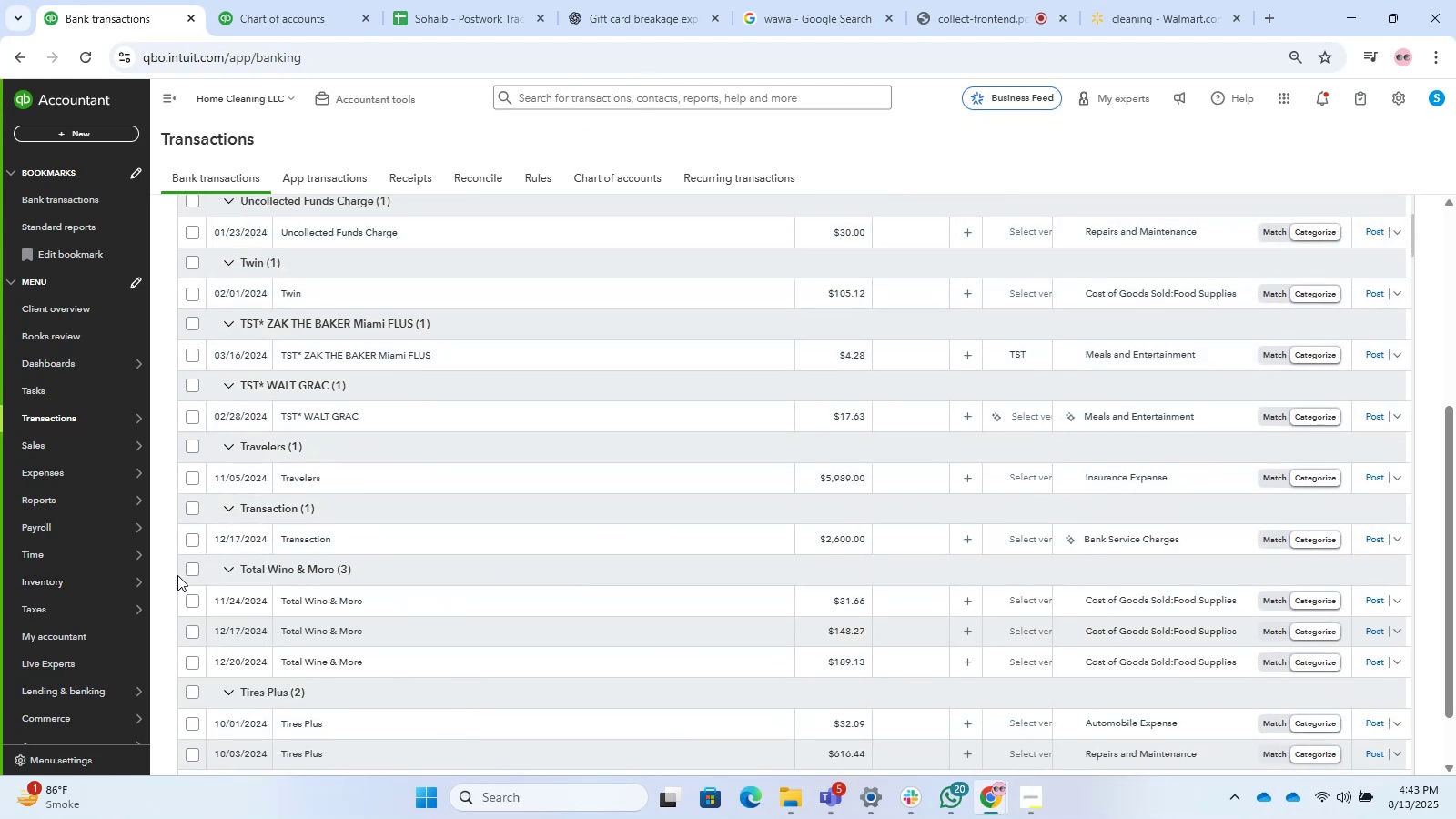 
left_click([195, 563])
 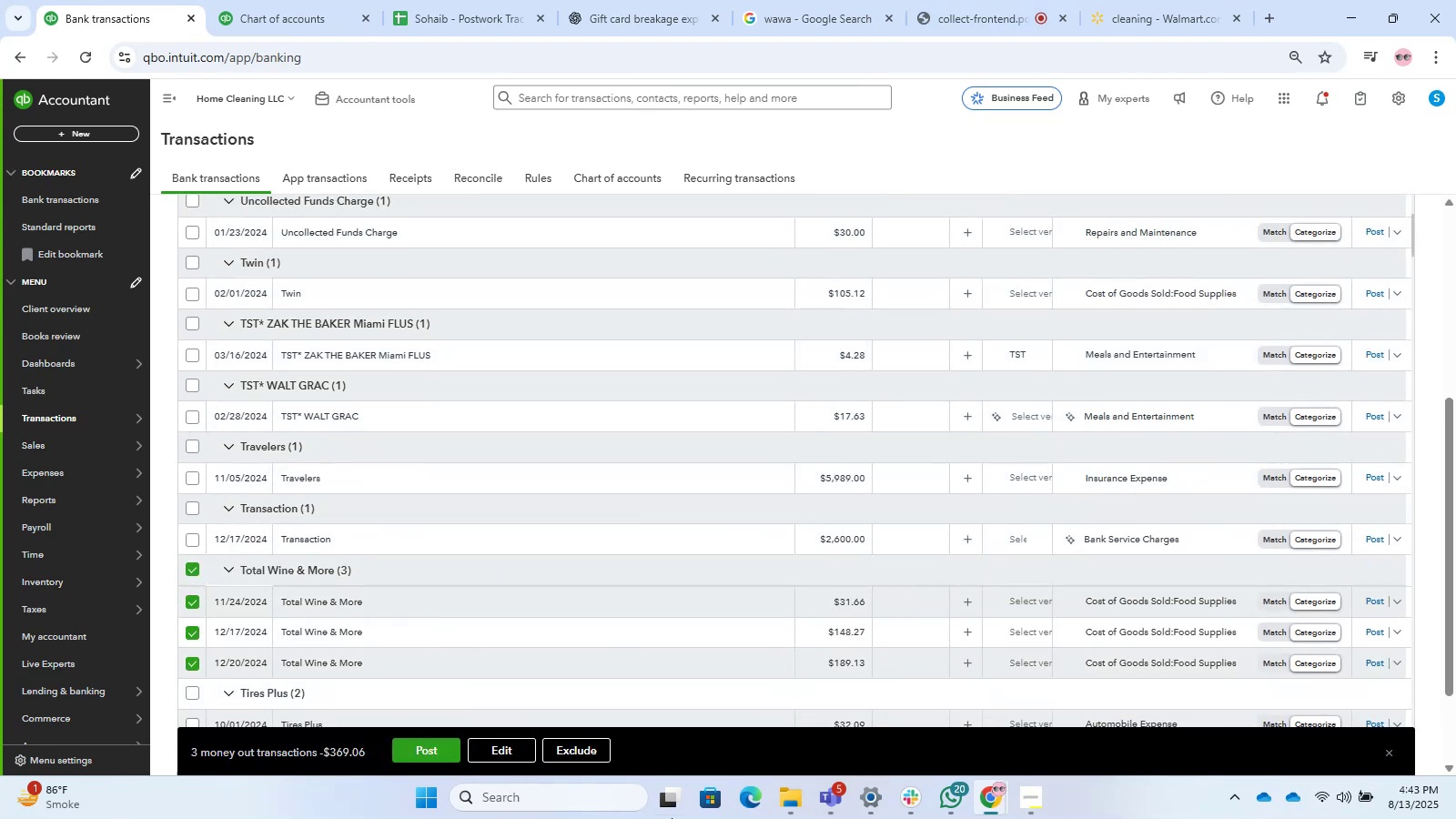 
left_click([787, 811])
 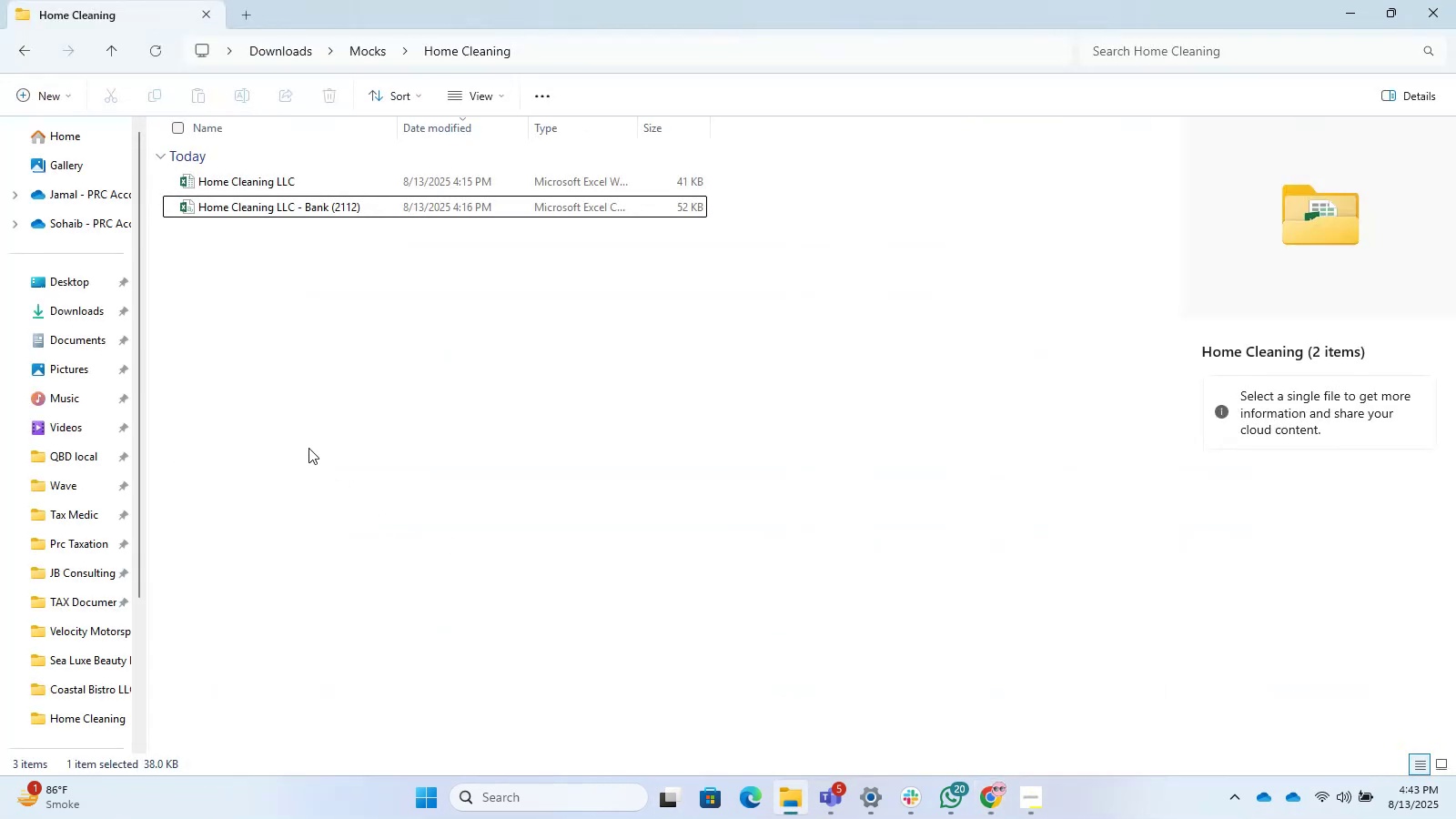 
left_click([410, 418])
 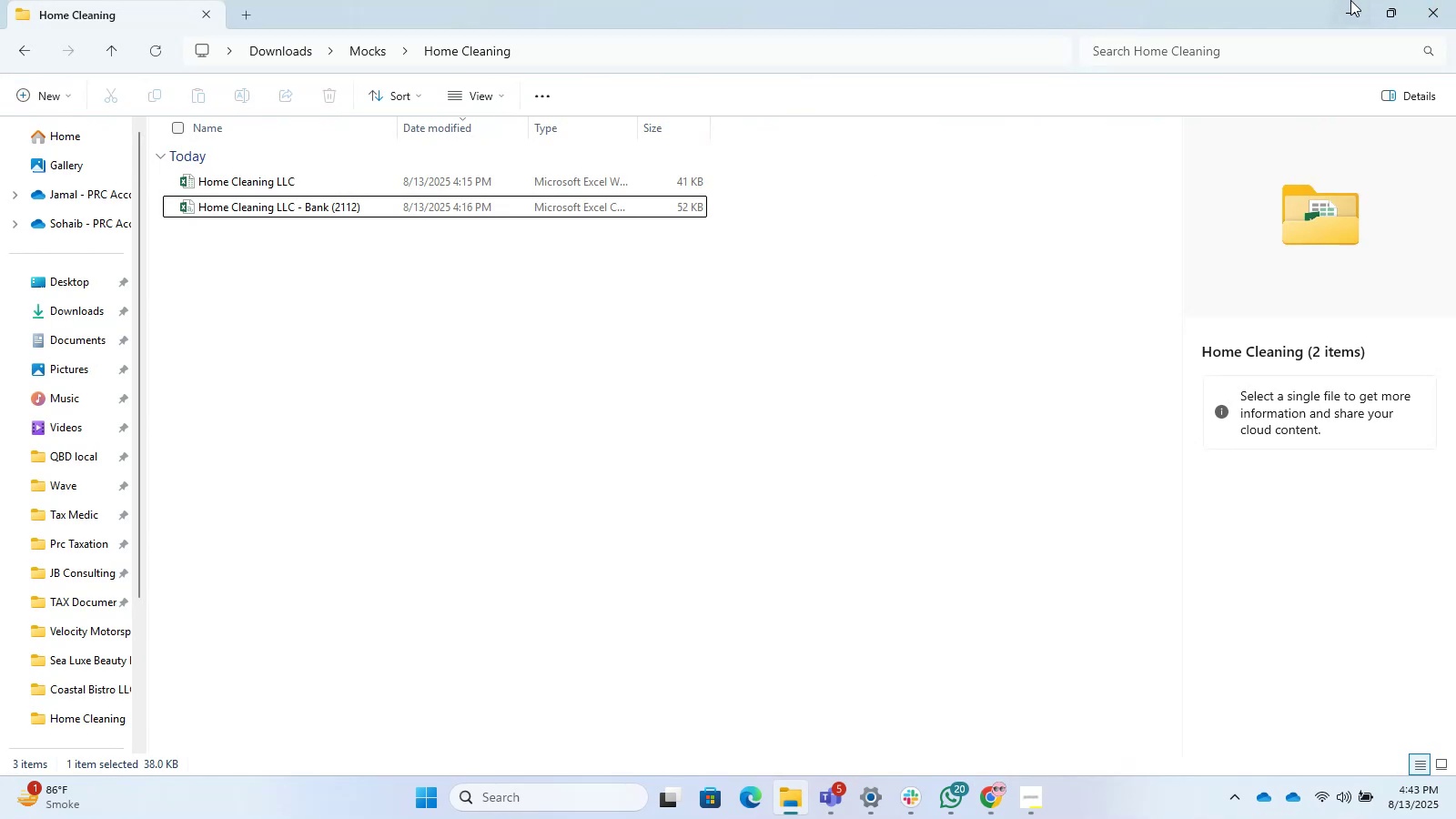 
double_click([1350, 0])
 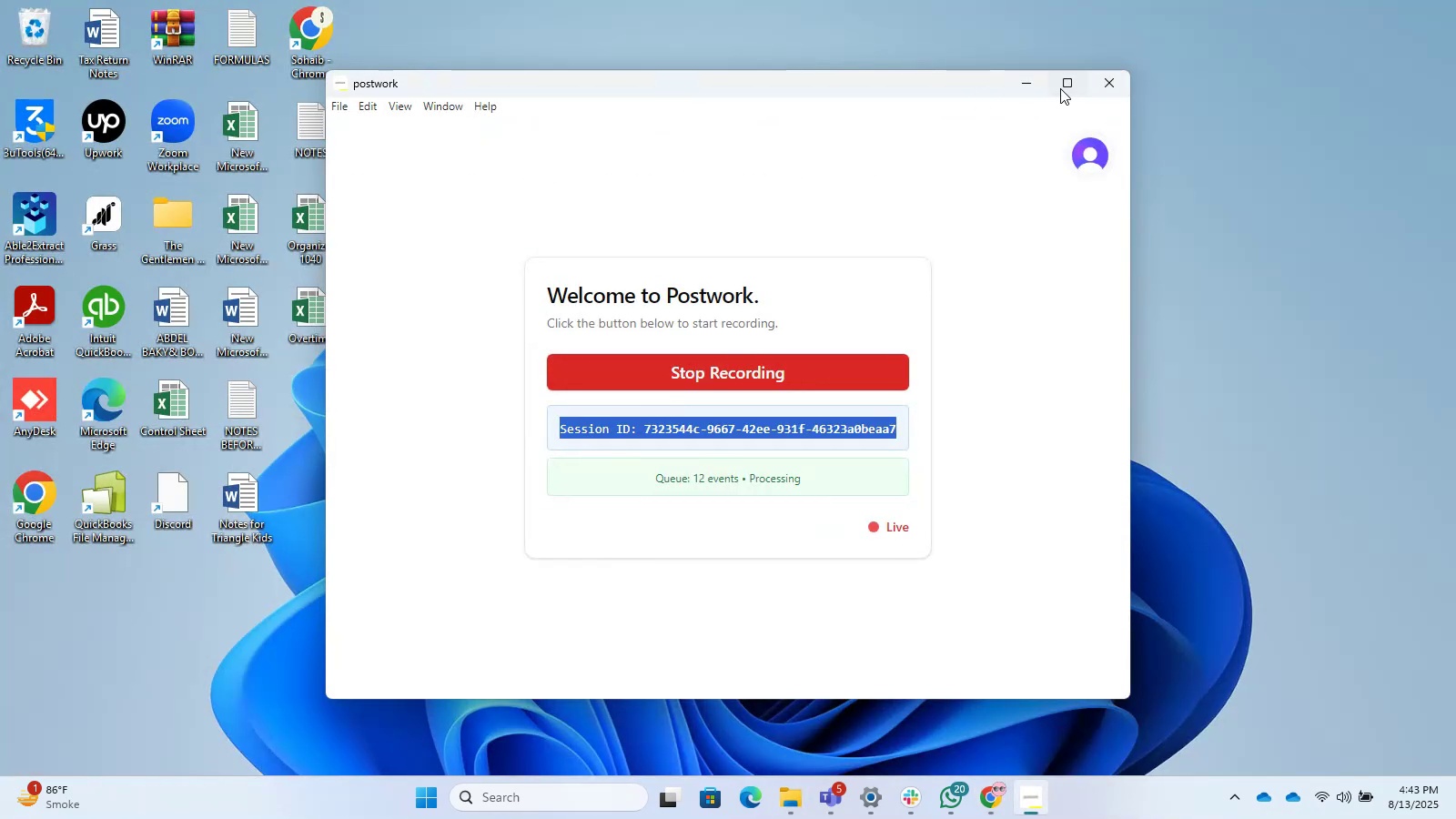 
left_click([1026, 75])
 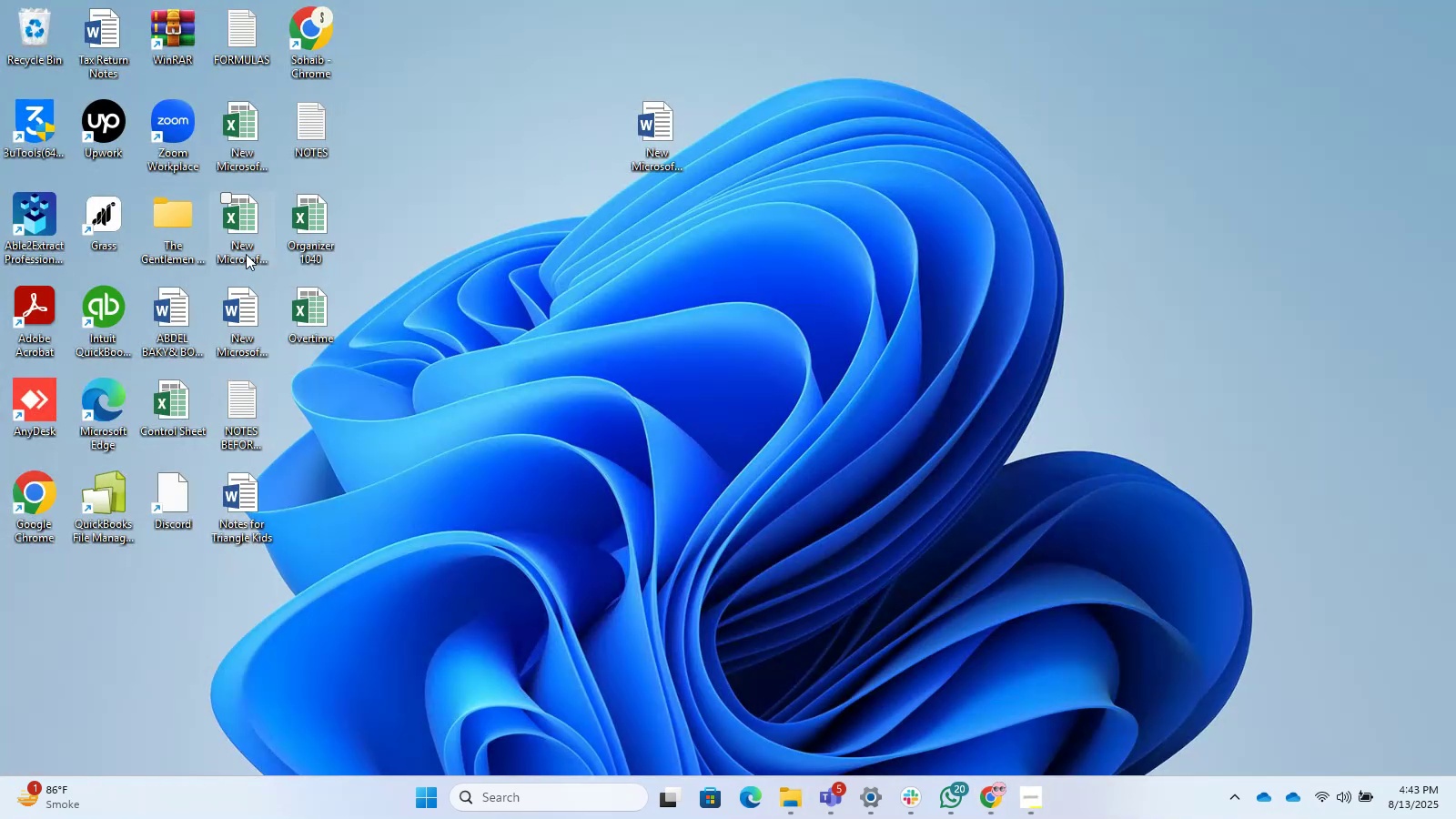 
wait(5.69)
 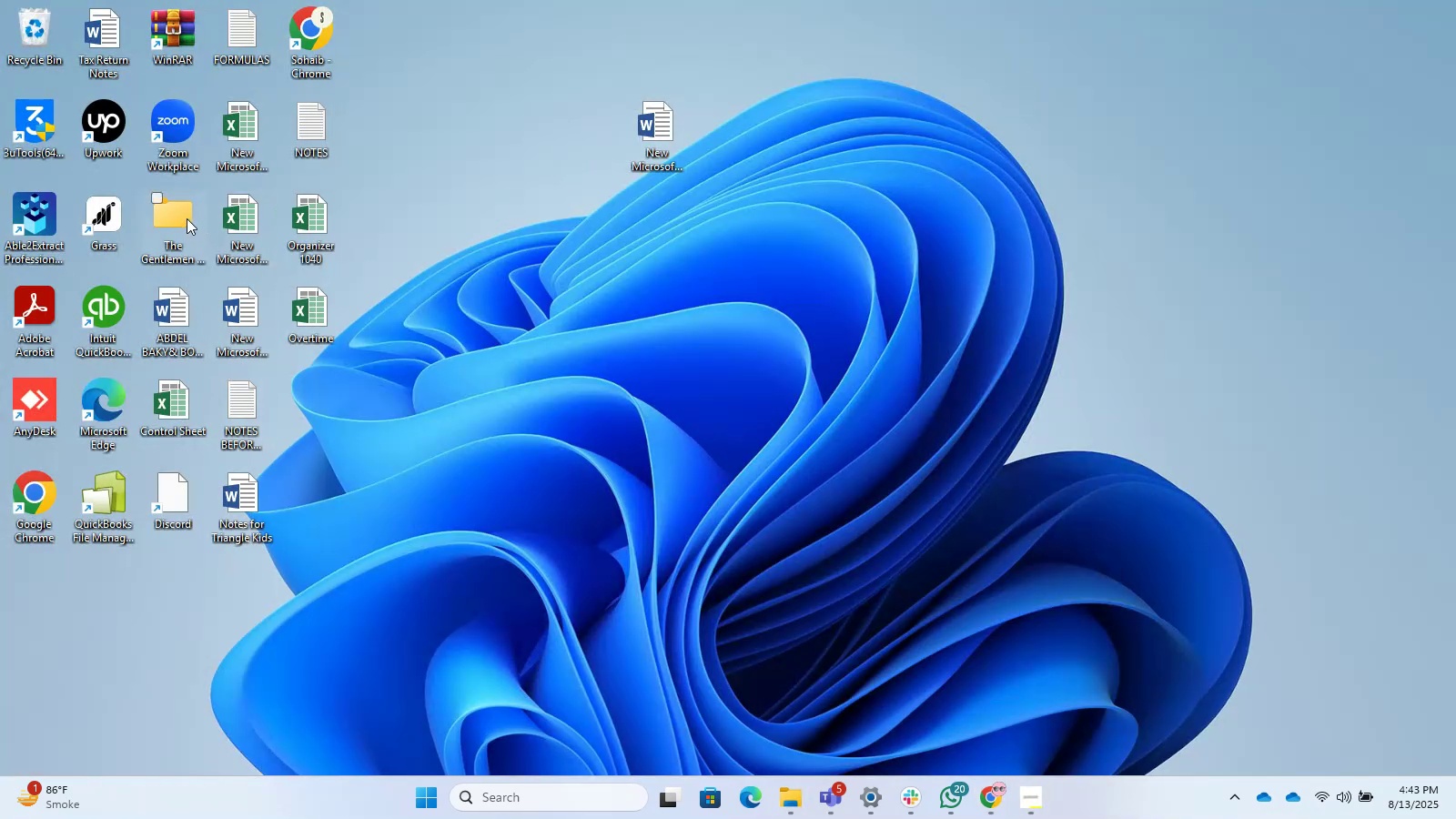 
double_click([222, 38])
 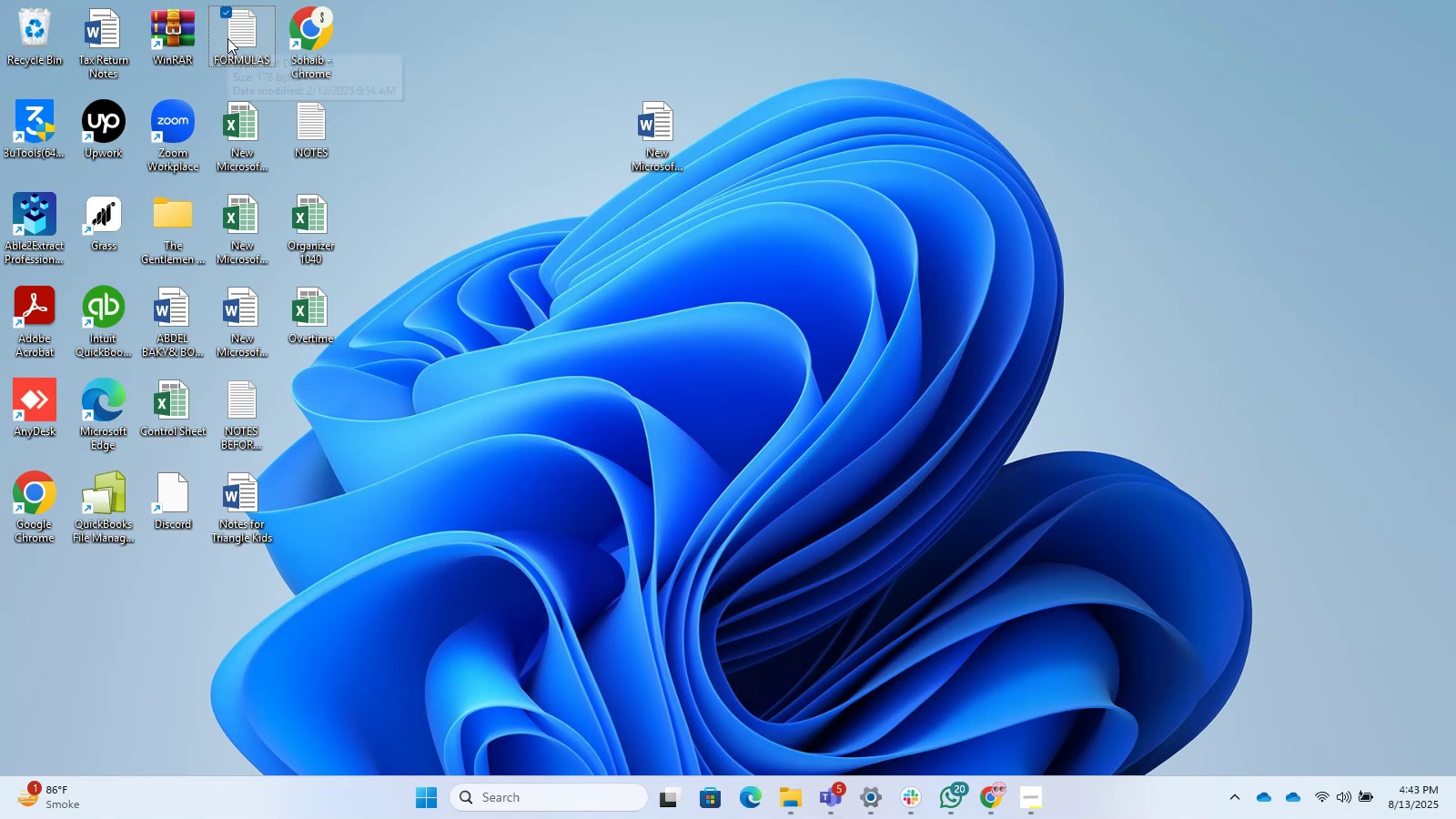 
double_click([228, 39])
 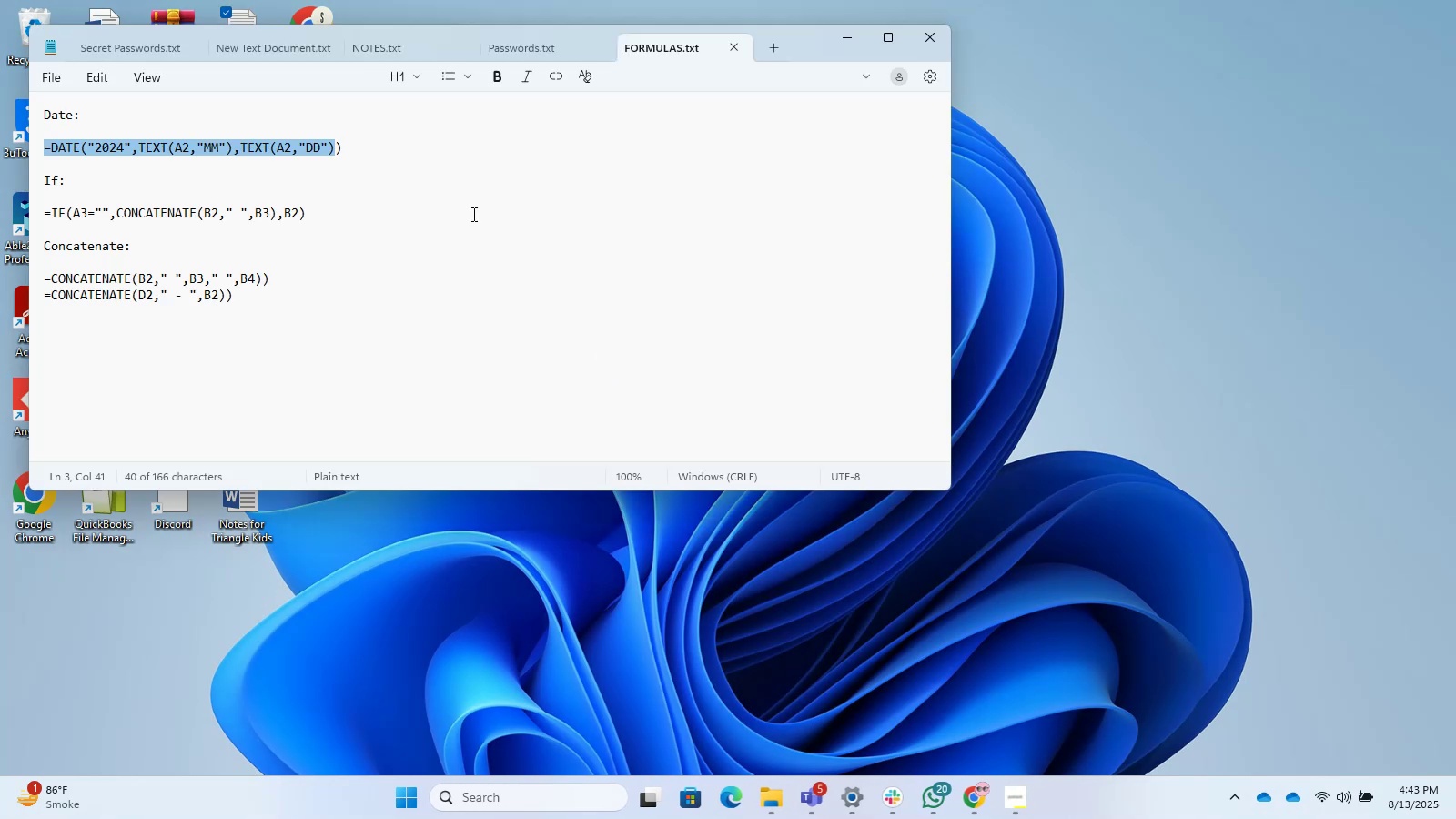 
scroll: coordinate [364, 191], scroll_direction: up, amount: 1.0
 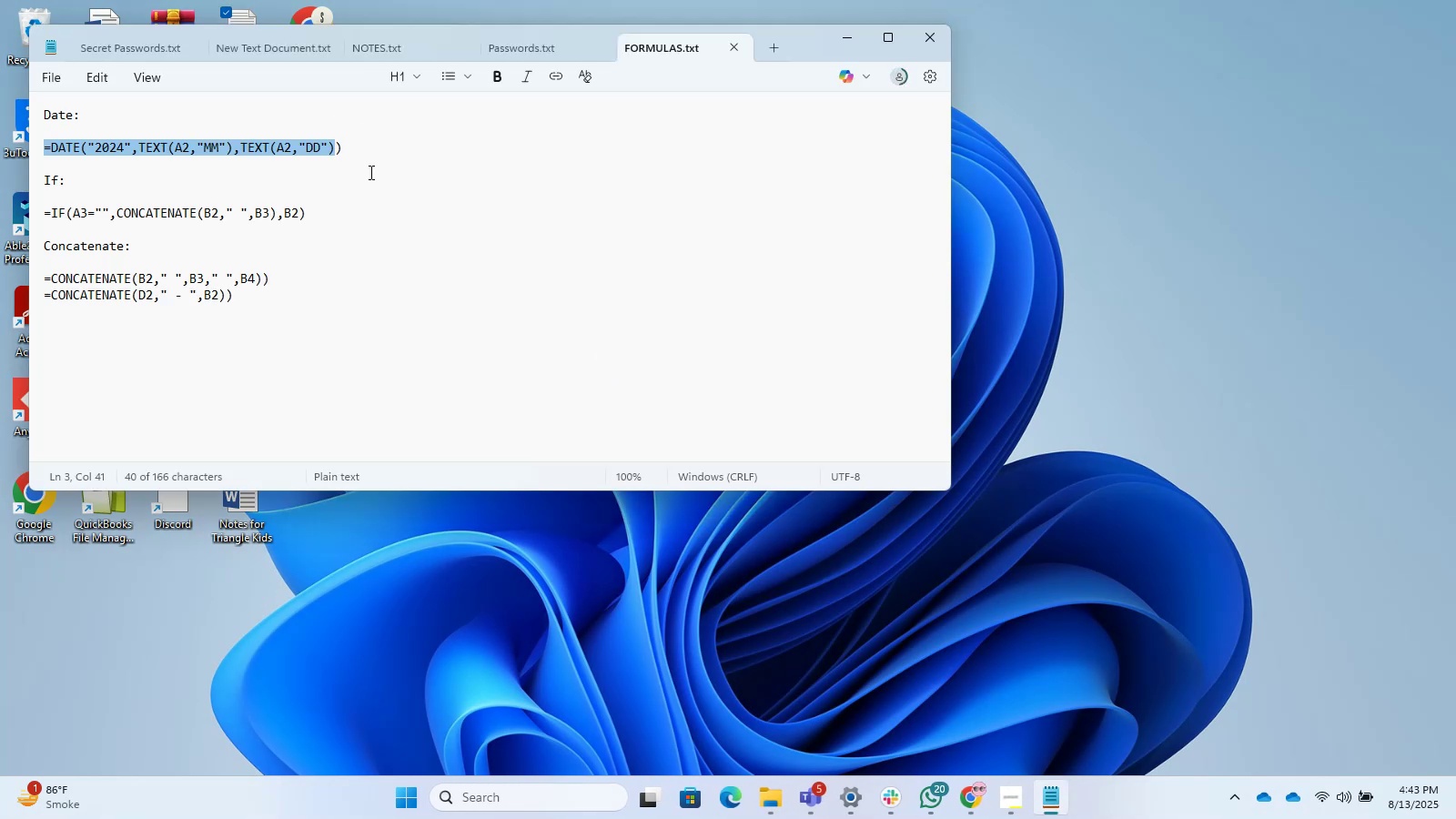 
left_click([367, 160])
 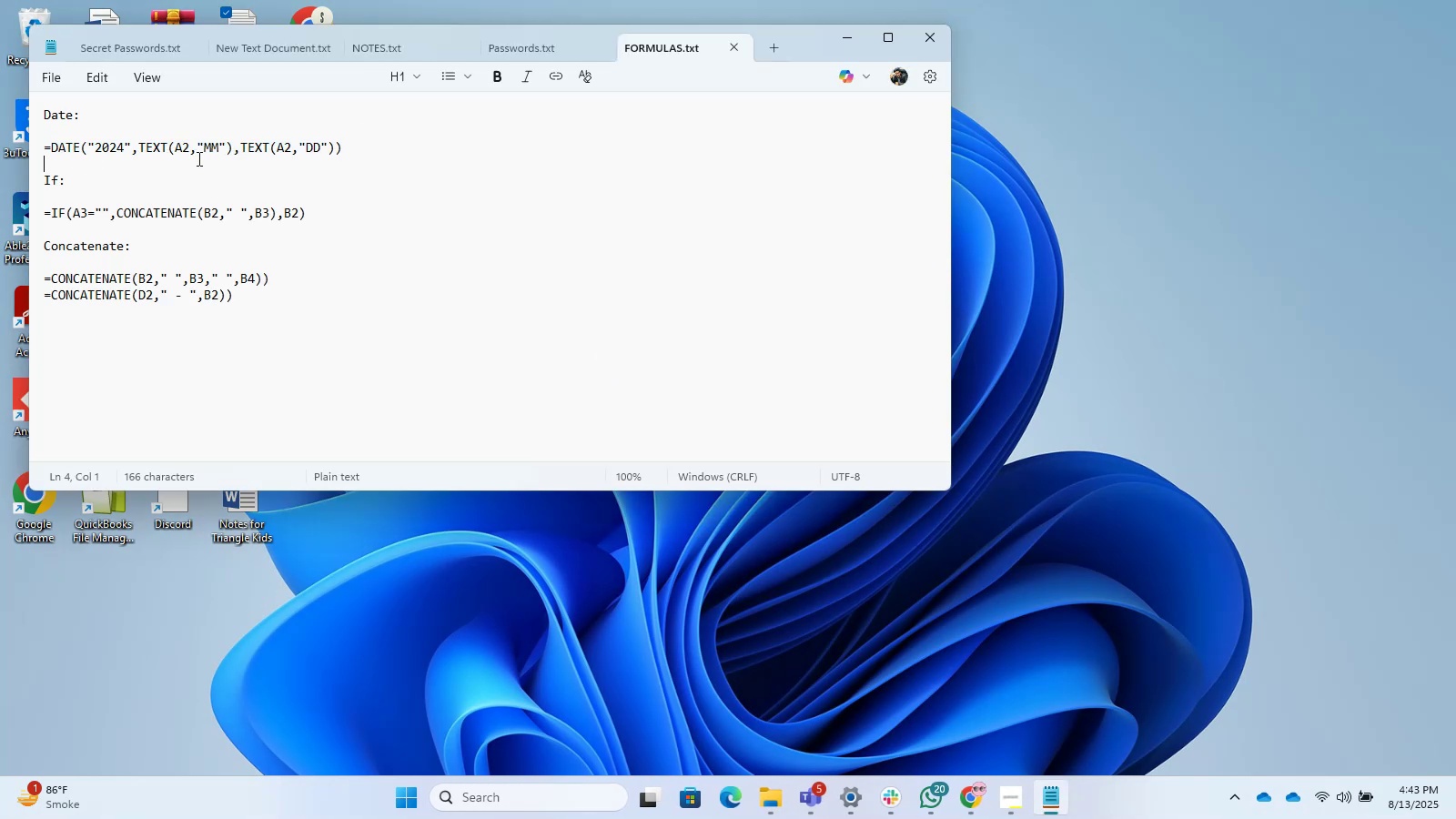 
wait(7.37)
 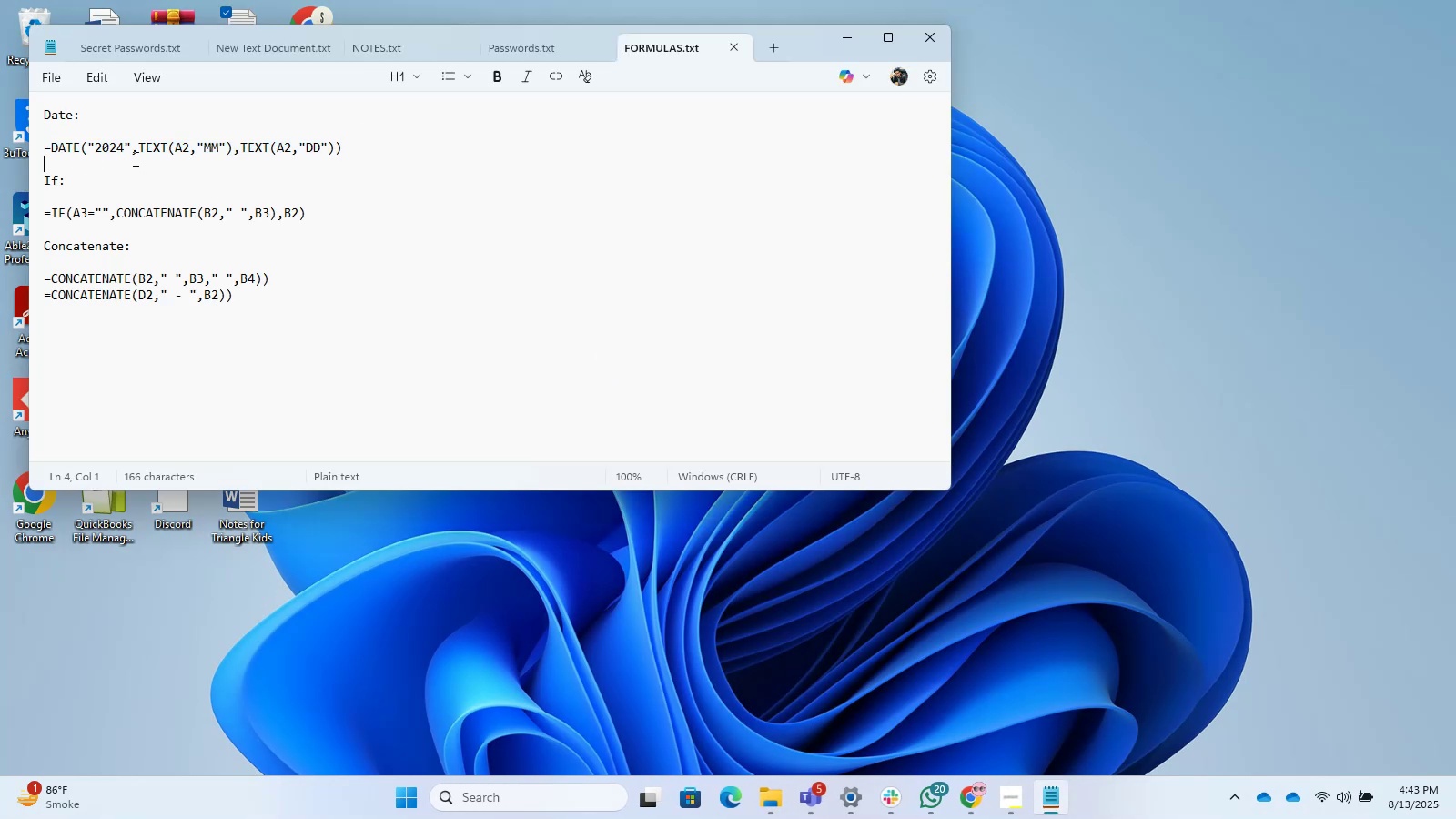 
left_click_drag(start_coordinate=[360, 147], to_coordinate=[0, 129])
 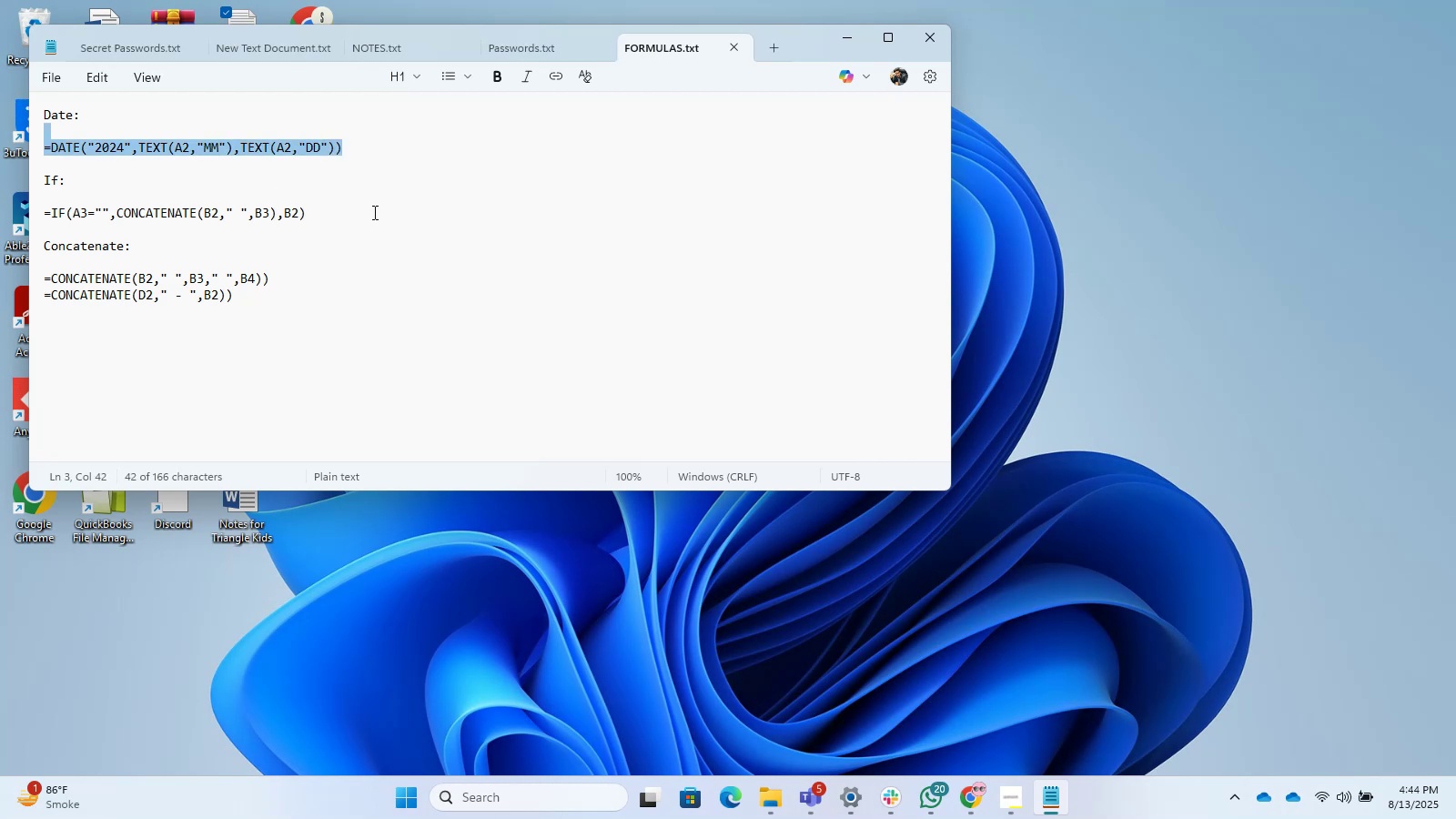 
key(Control+C)
 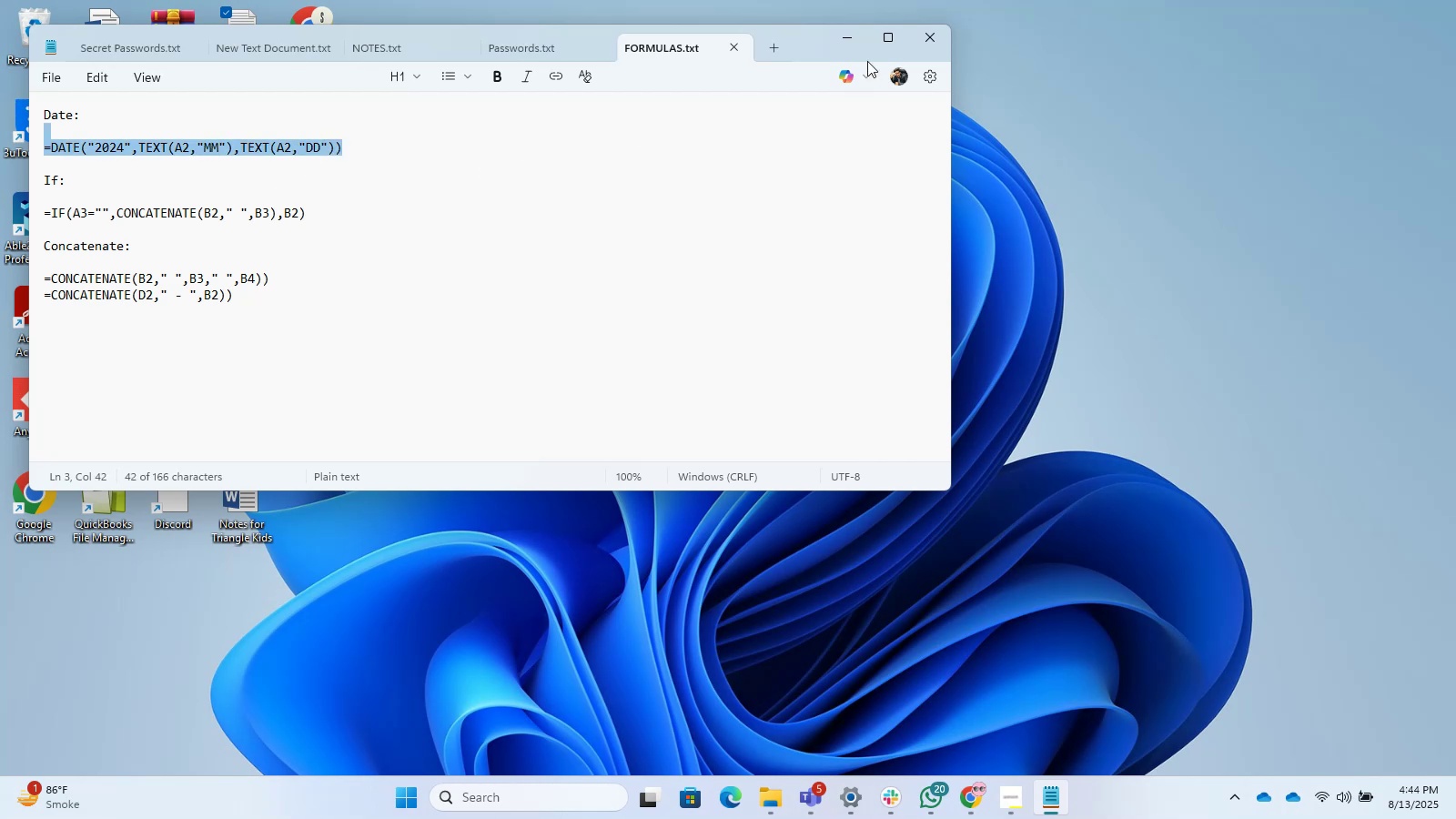 
left_click([837, 29])
 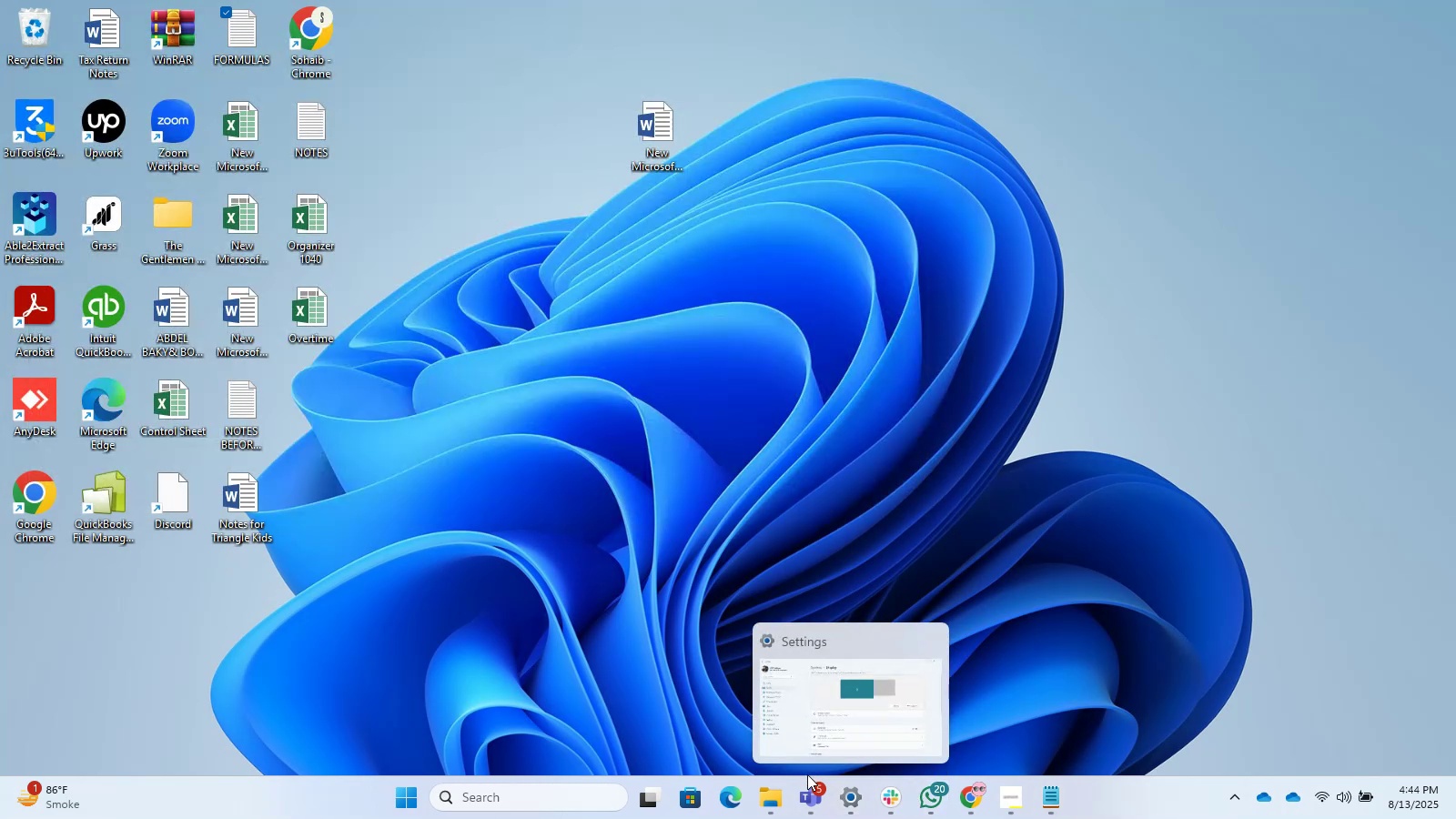 
left_click_drag(start_coordinate=[805, 793], to_coordinate=[810, 794])
 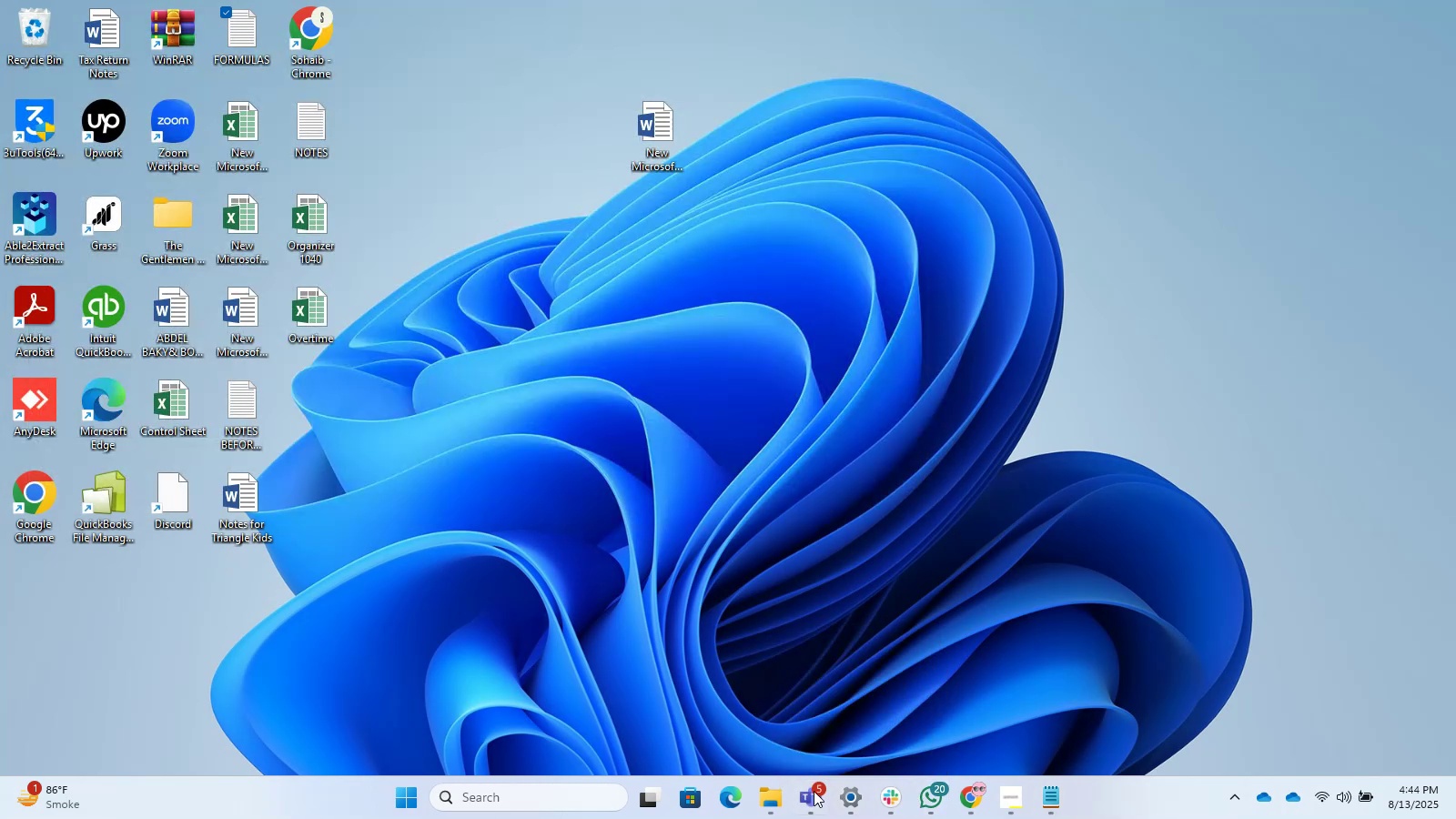 
left_click([821, 801])
 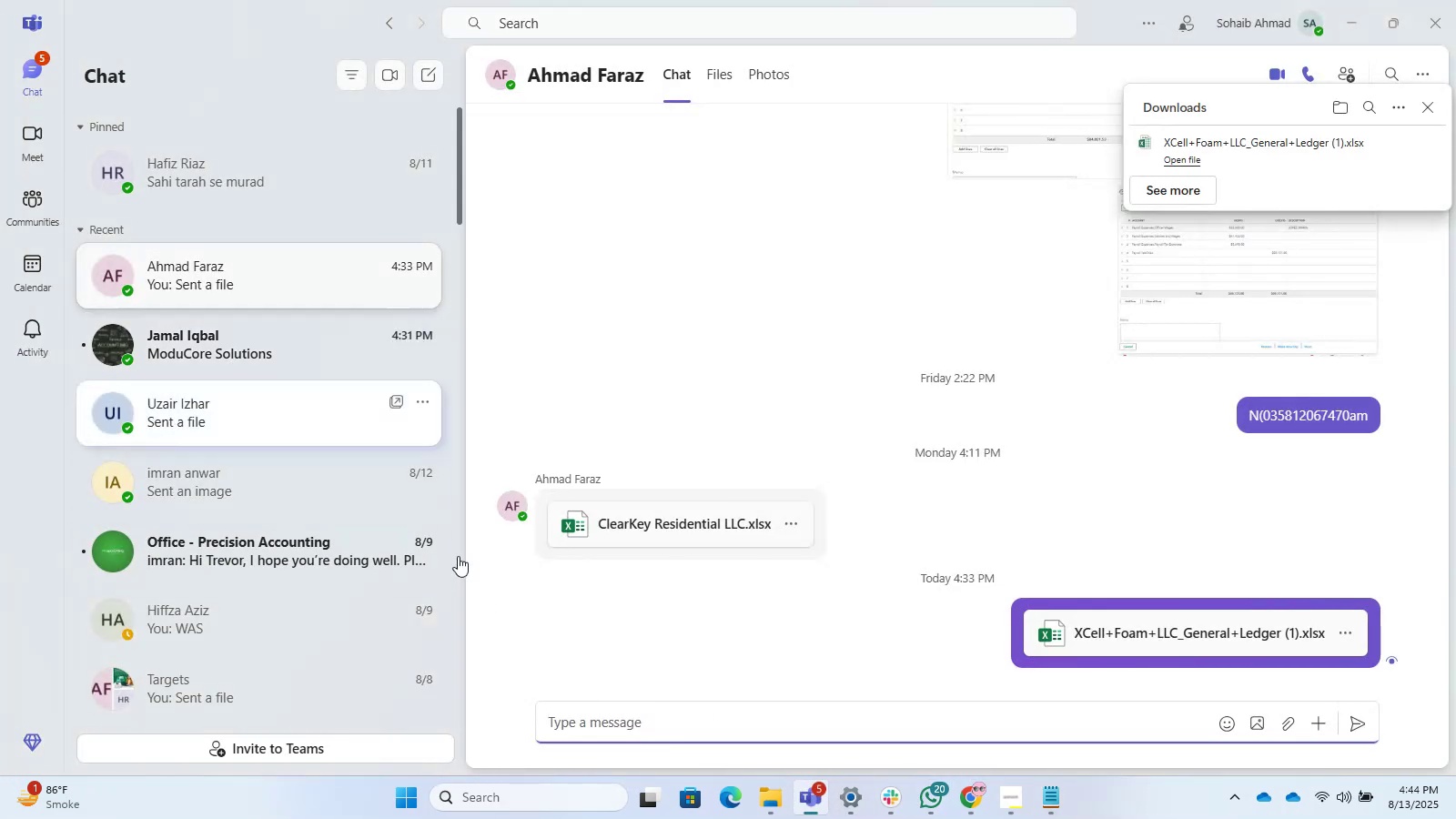 
left_click_drag(start_coordinate=[620, 728], to_coordinate=[612, 720])
 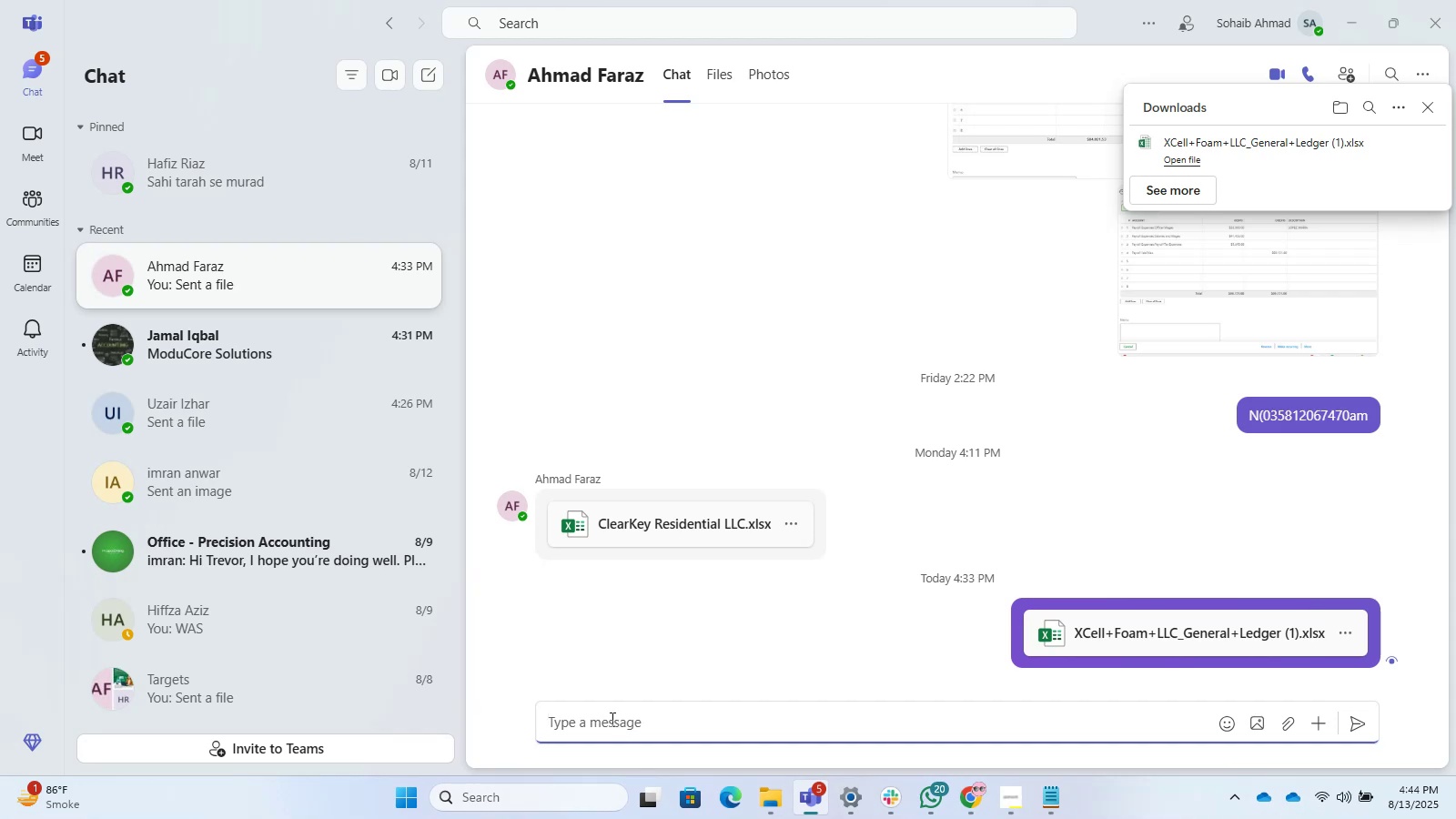 
double_click([611, 719])
 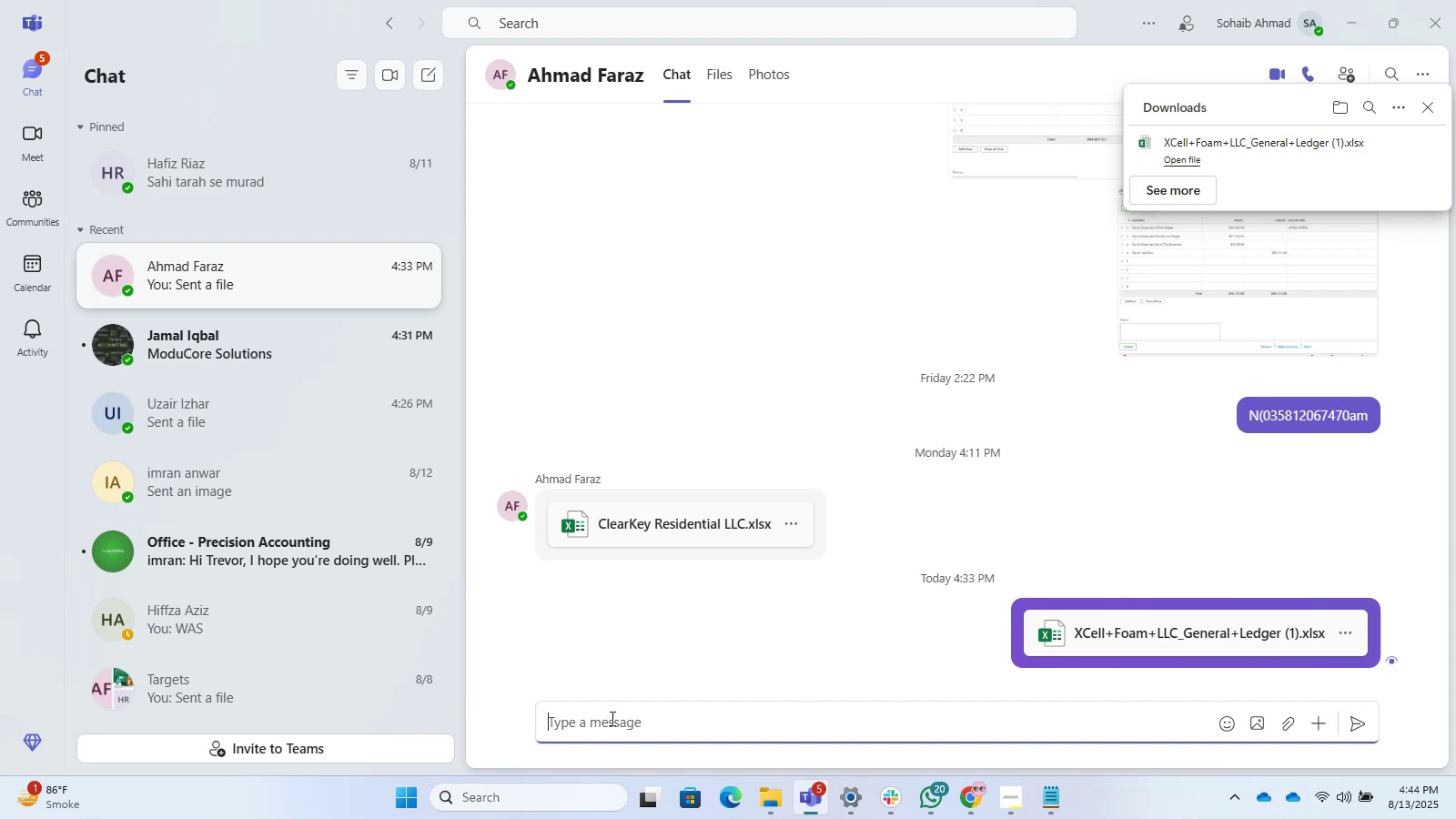 
key(Control+V)
 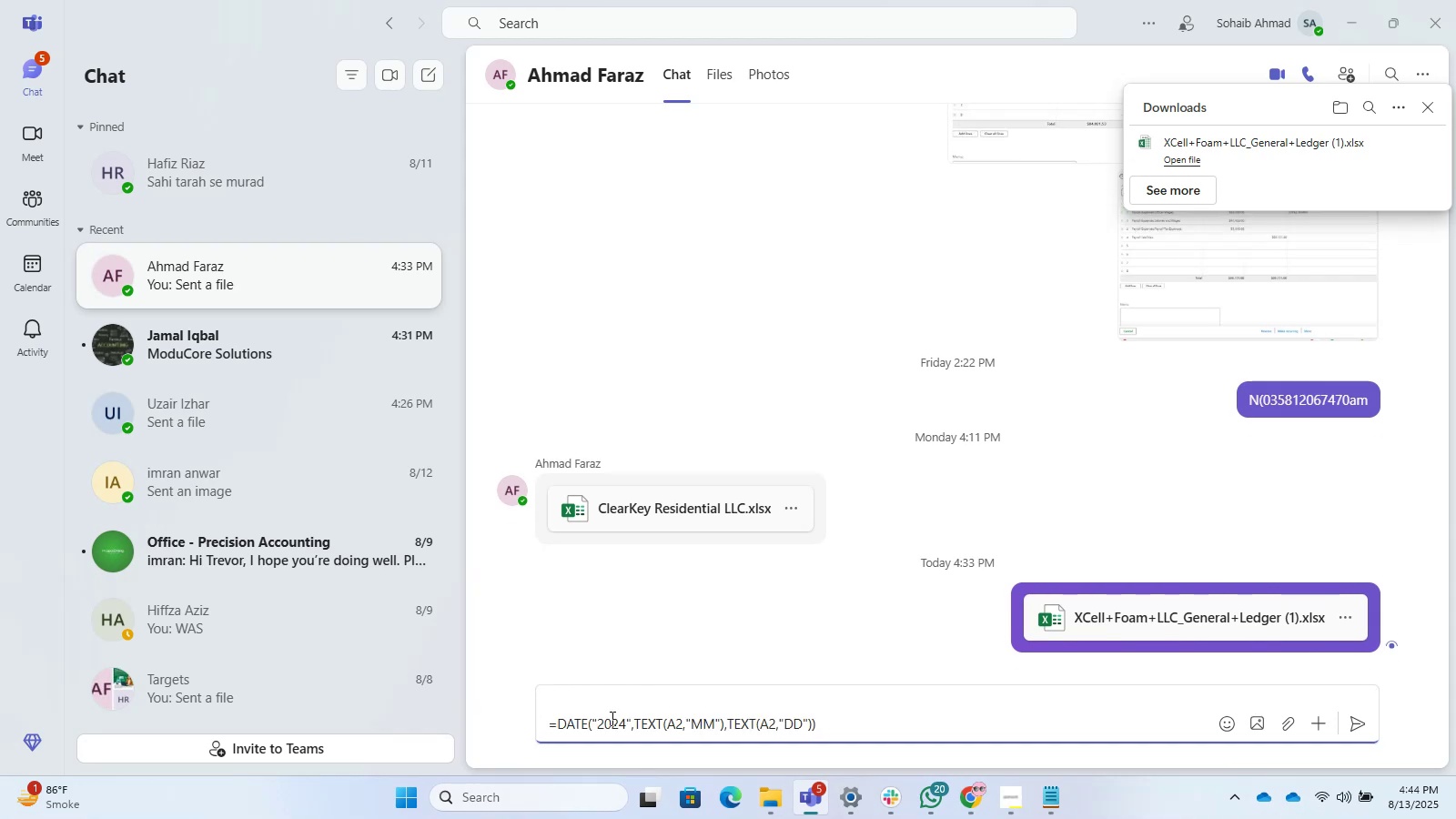 
key(NumpadEnter)
 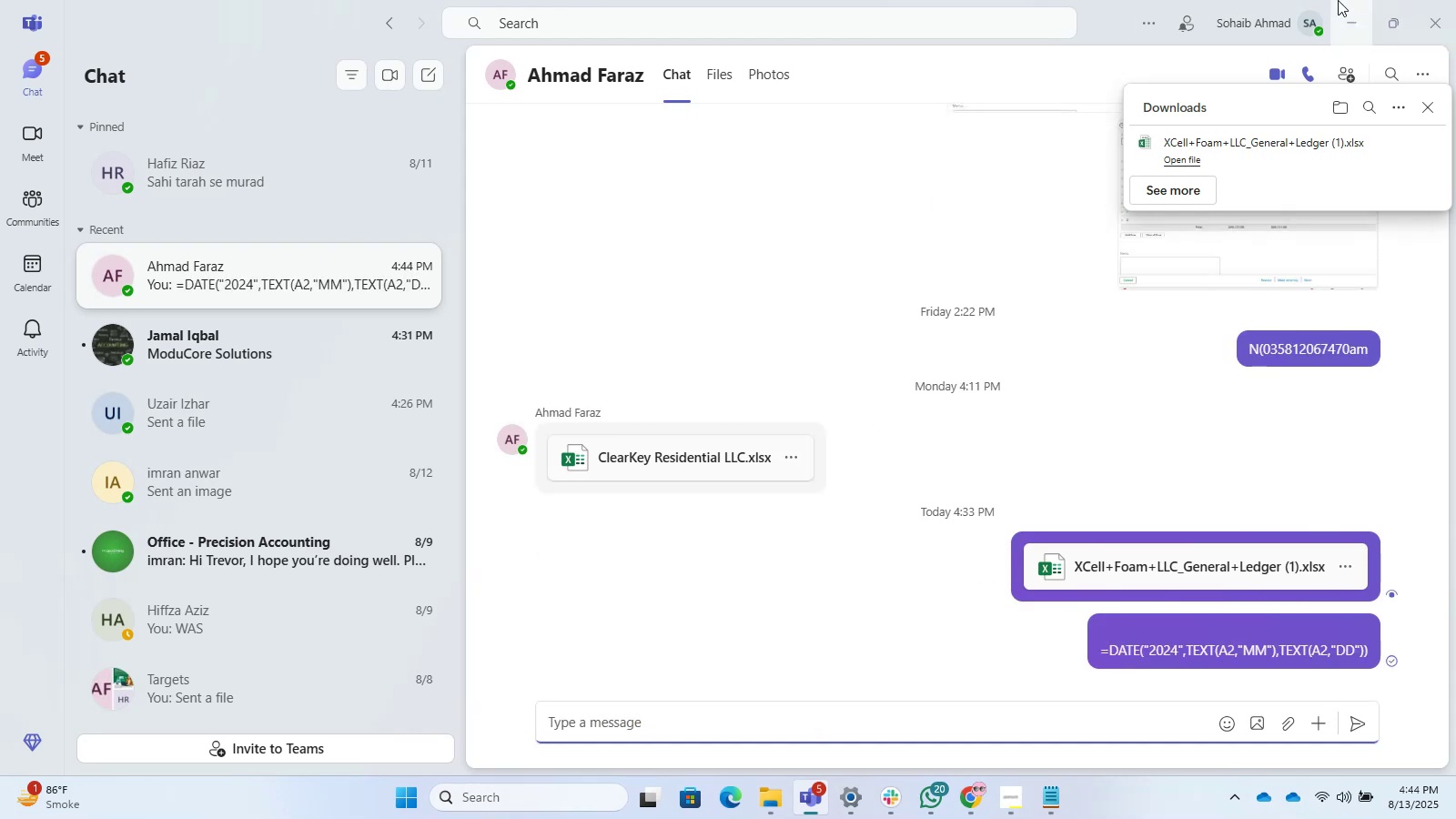 
double_click([1345, 7])
 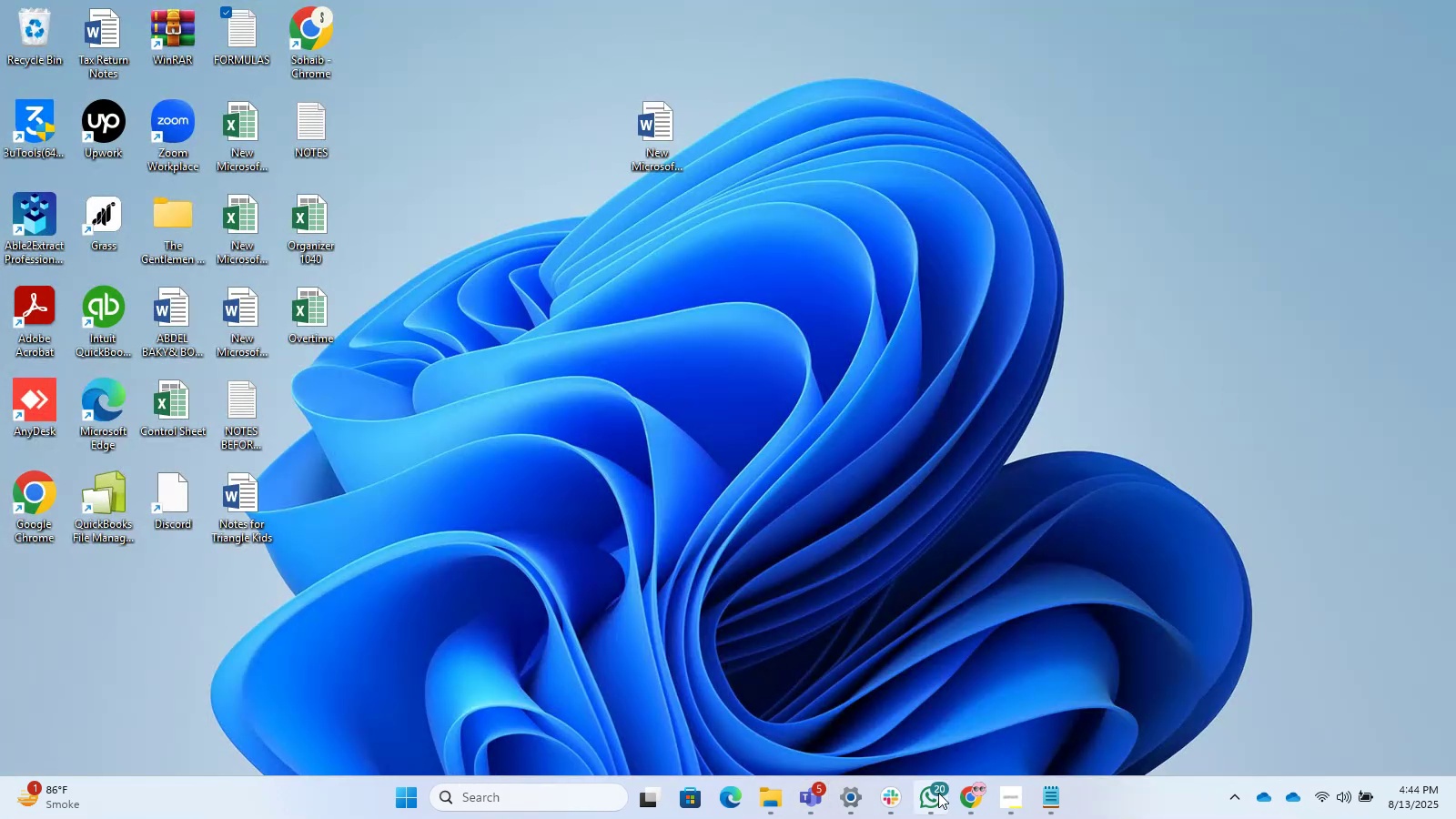 
left_click([960, 804])
 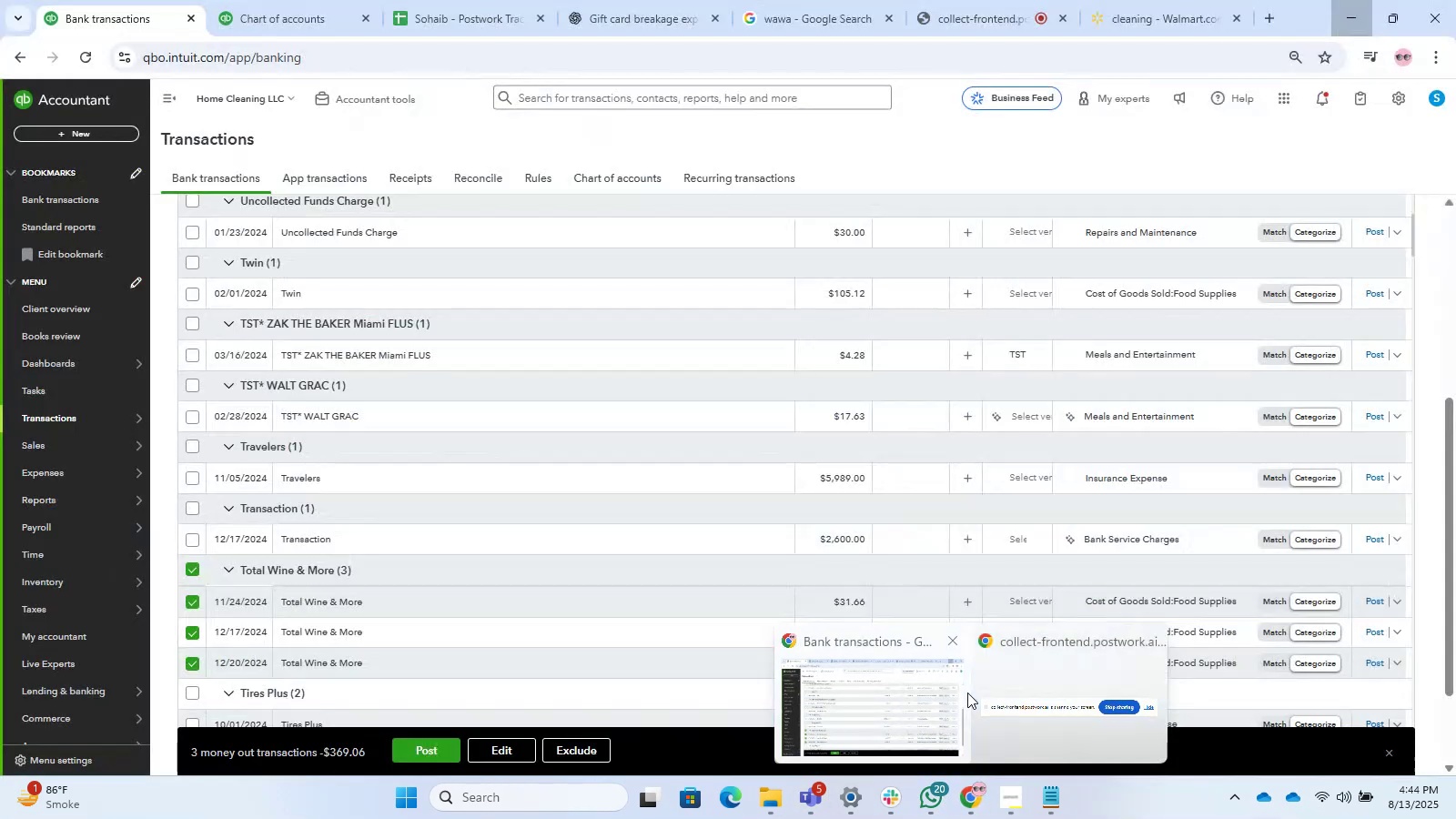 
left_click([947, 690])
 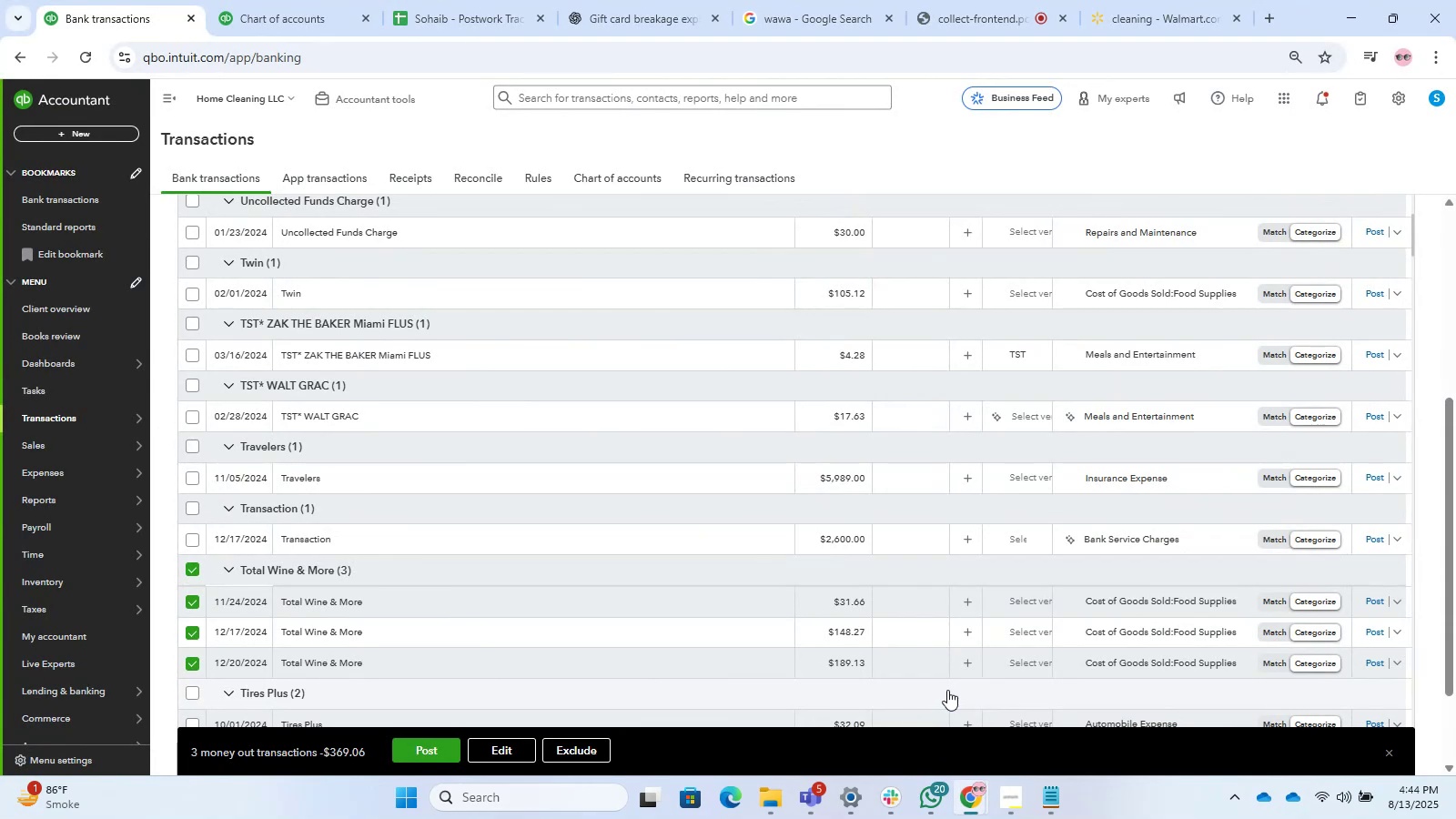 
wait(6.64)
 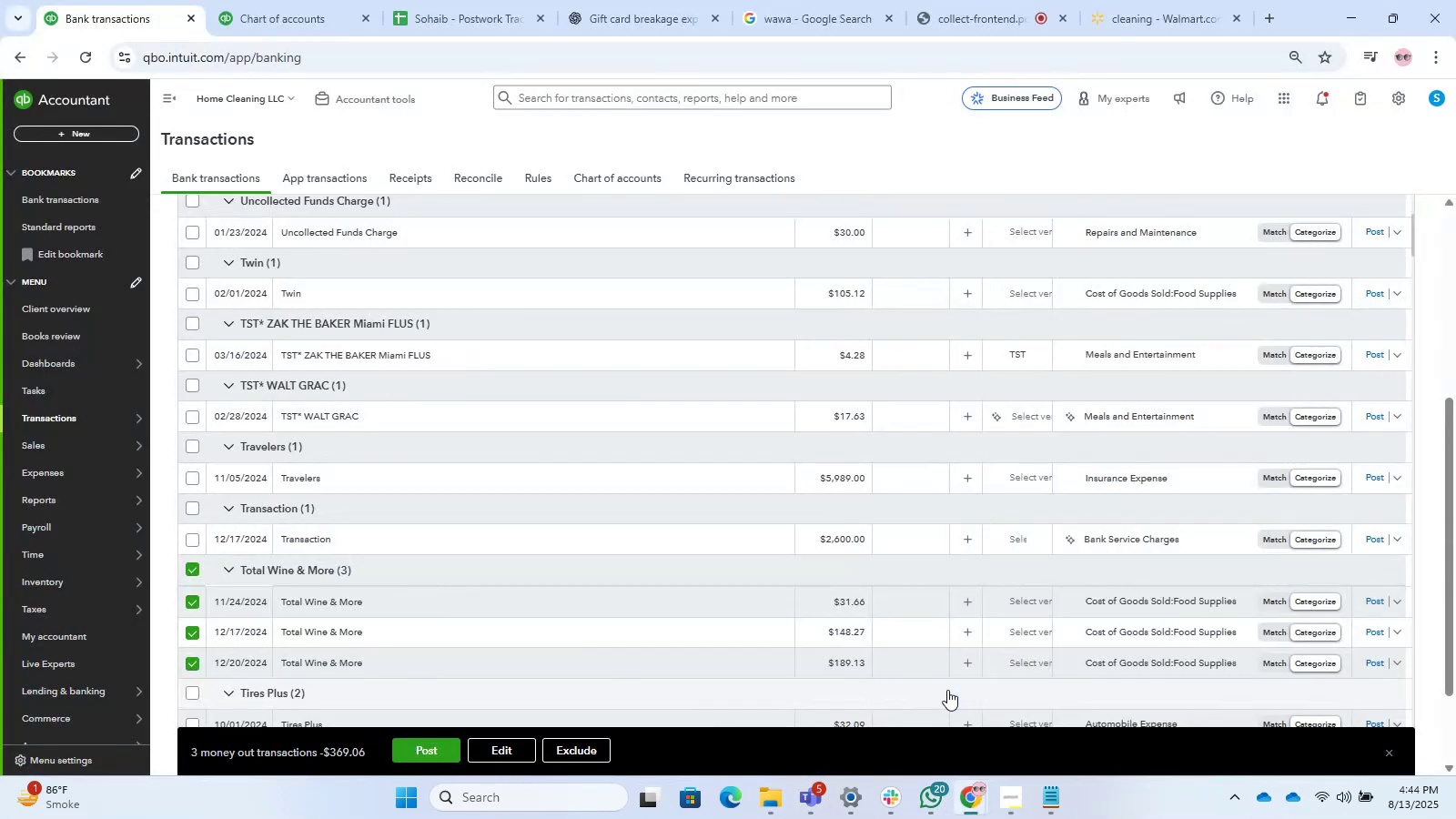 
left_click([515, 754])
 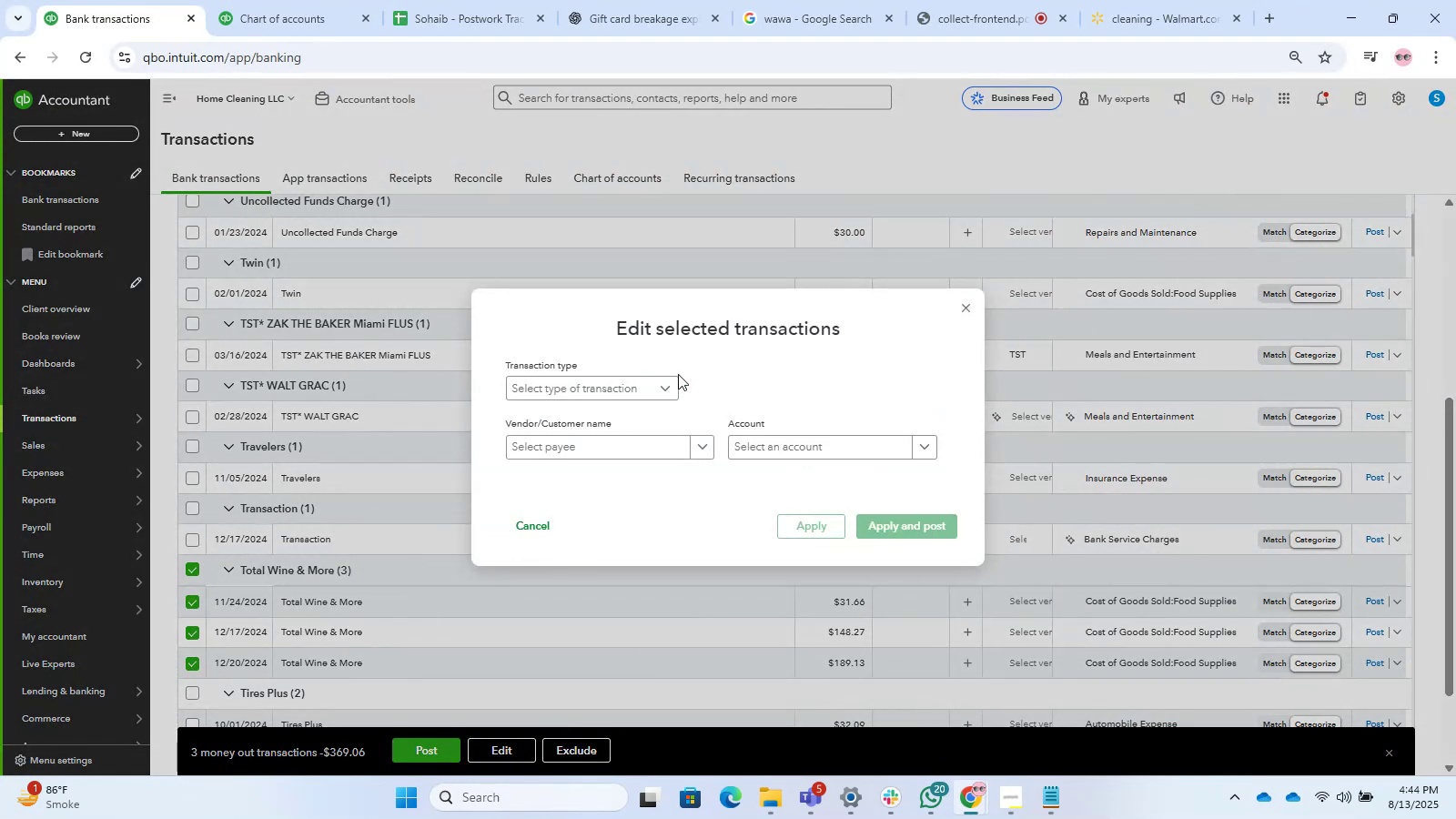 
left_click([646, 389])
 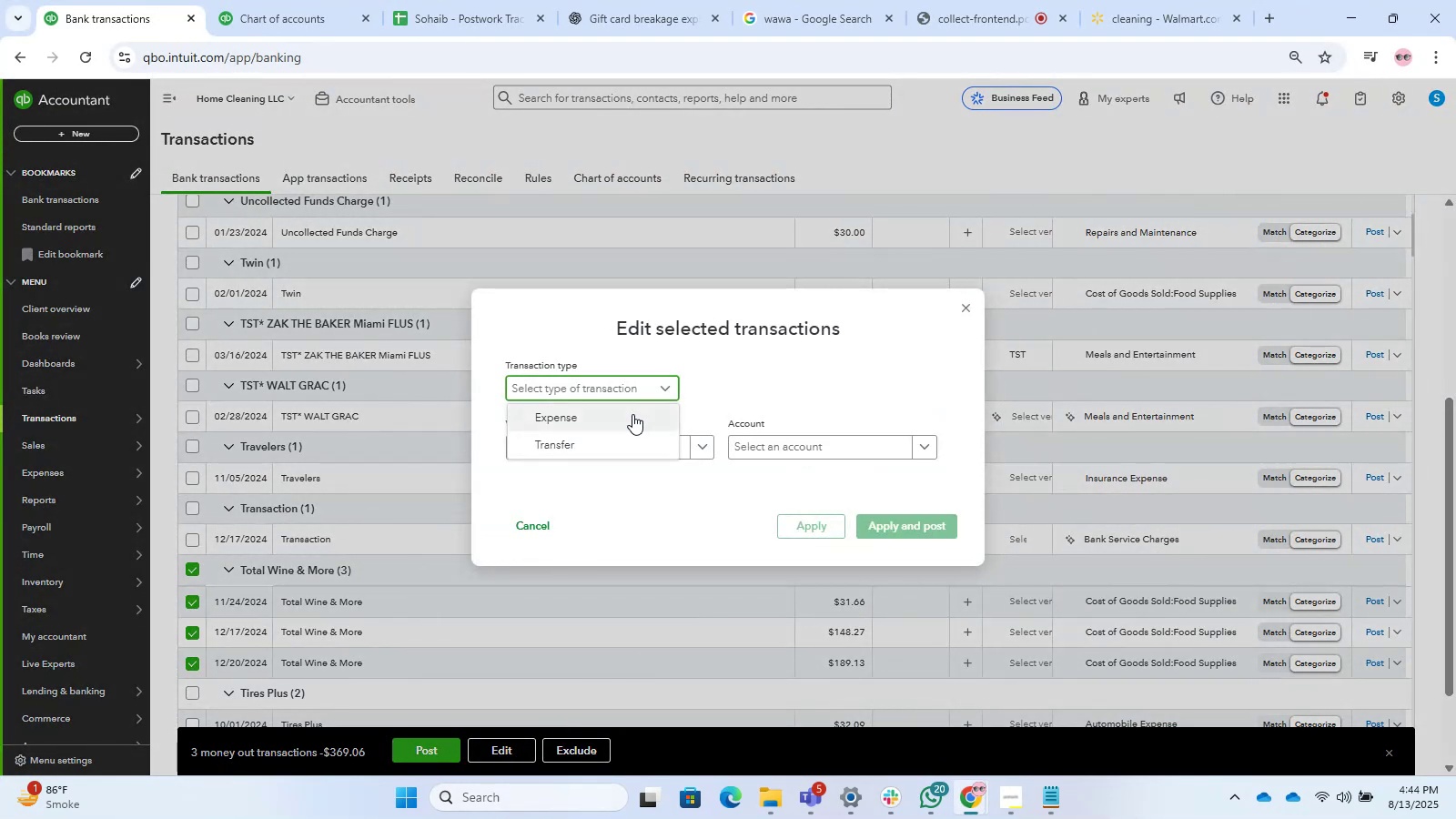 
left_click([629, 420])
 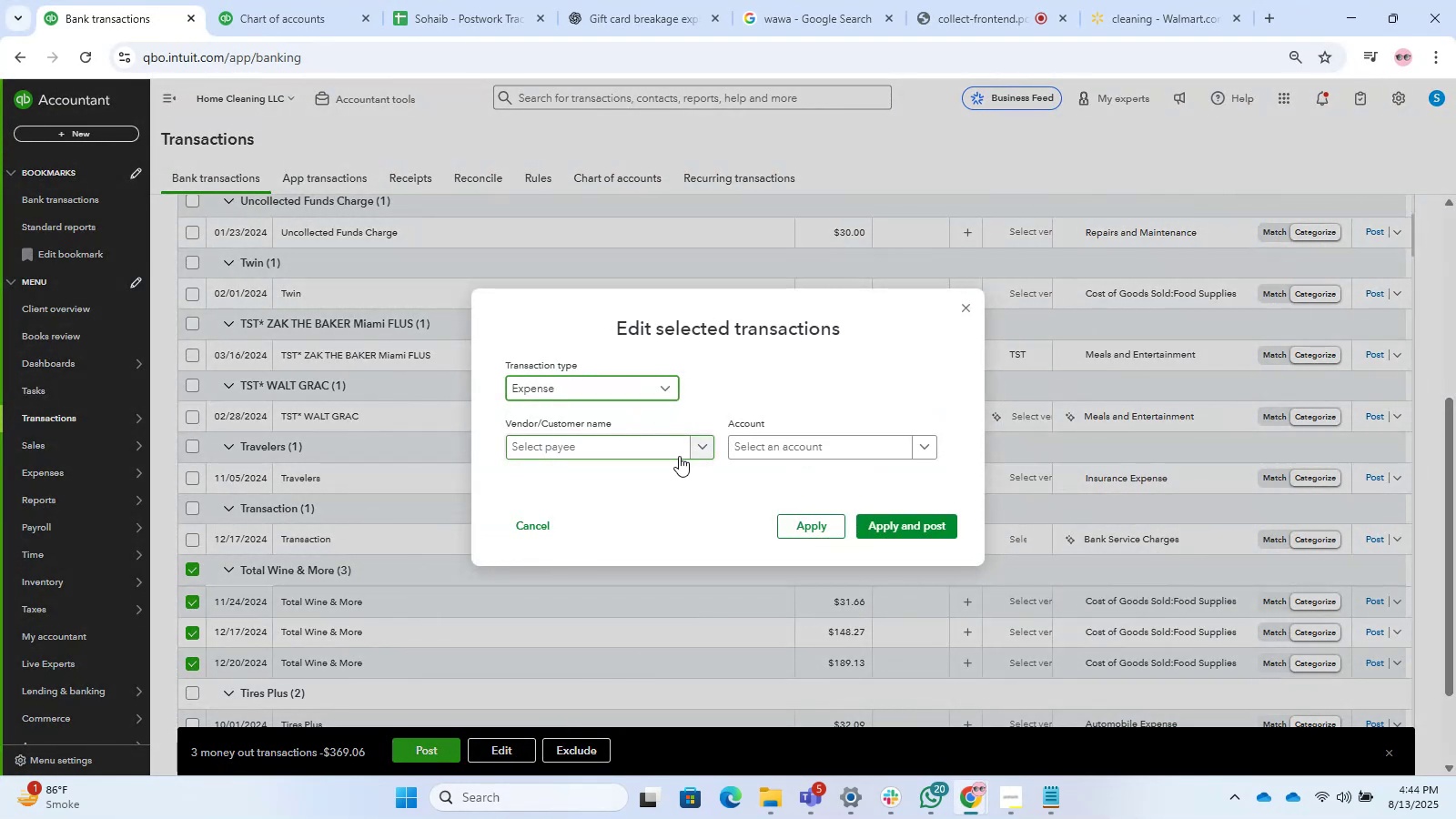 
left_click([663, 450])
 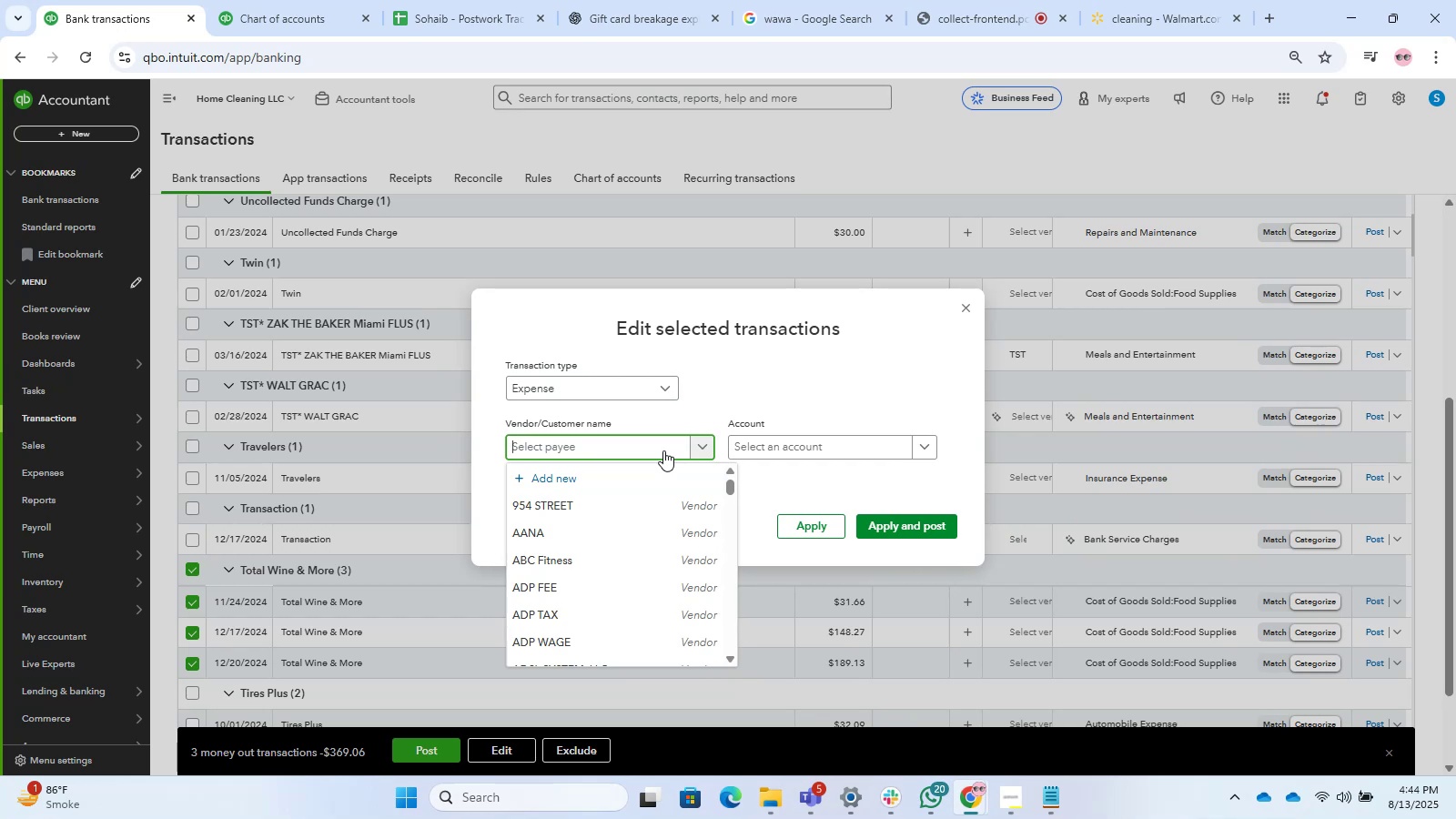 
type(TOTAL Win )
key(Backspace)
type(e & More)
 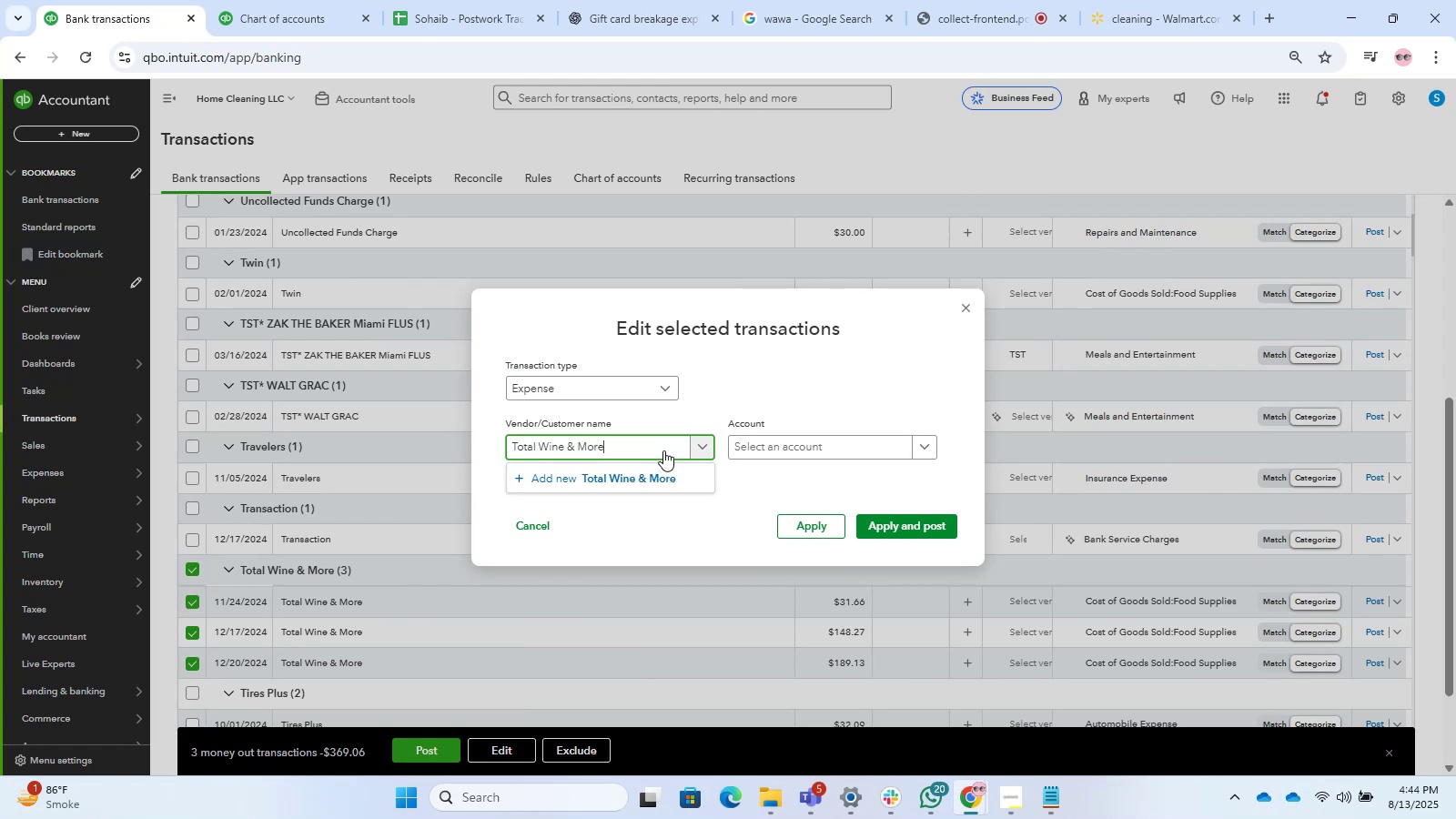 
left_click([610, 480])
 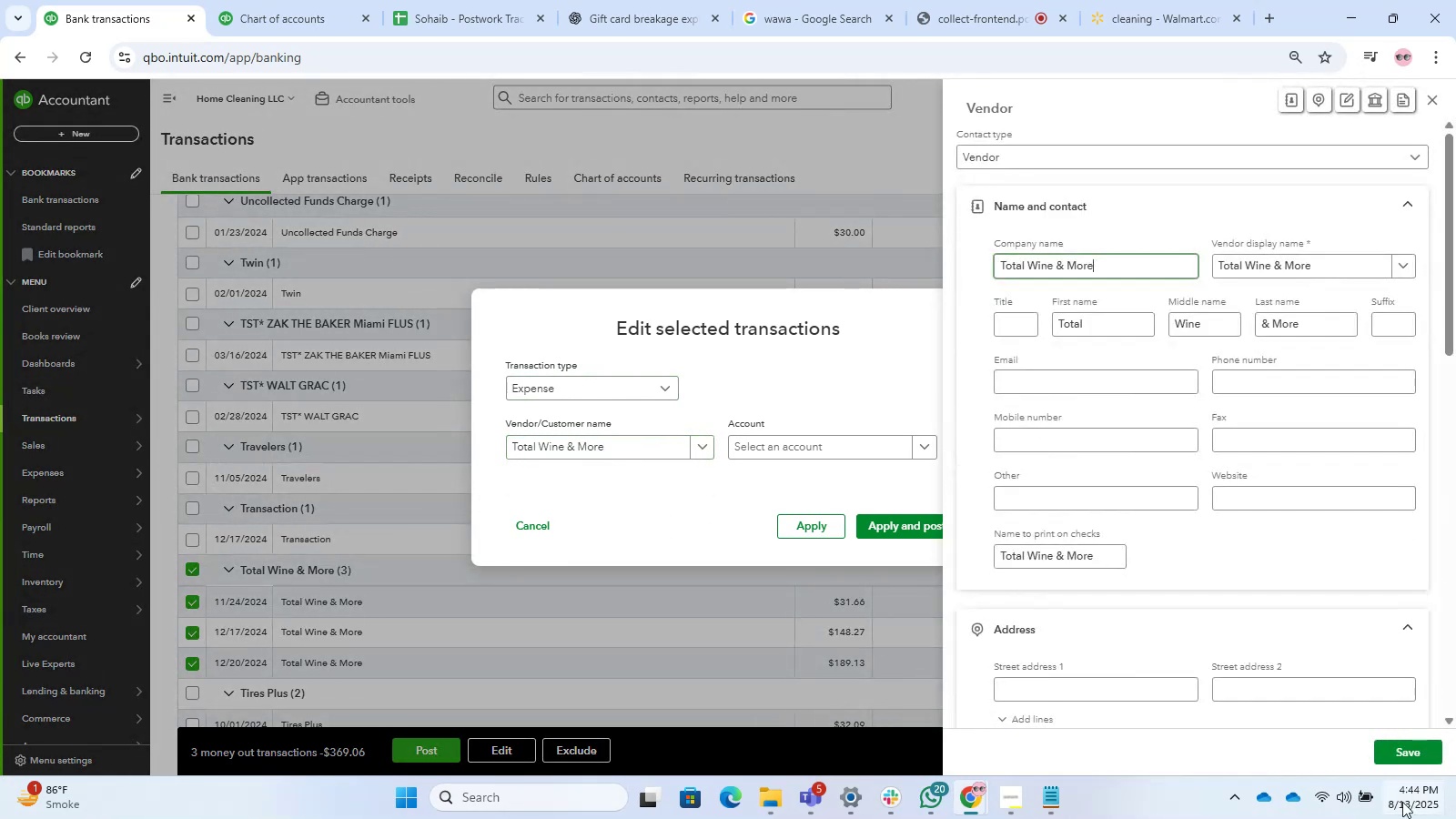 
left_click([1400, 759])
 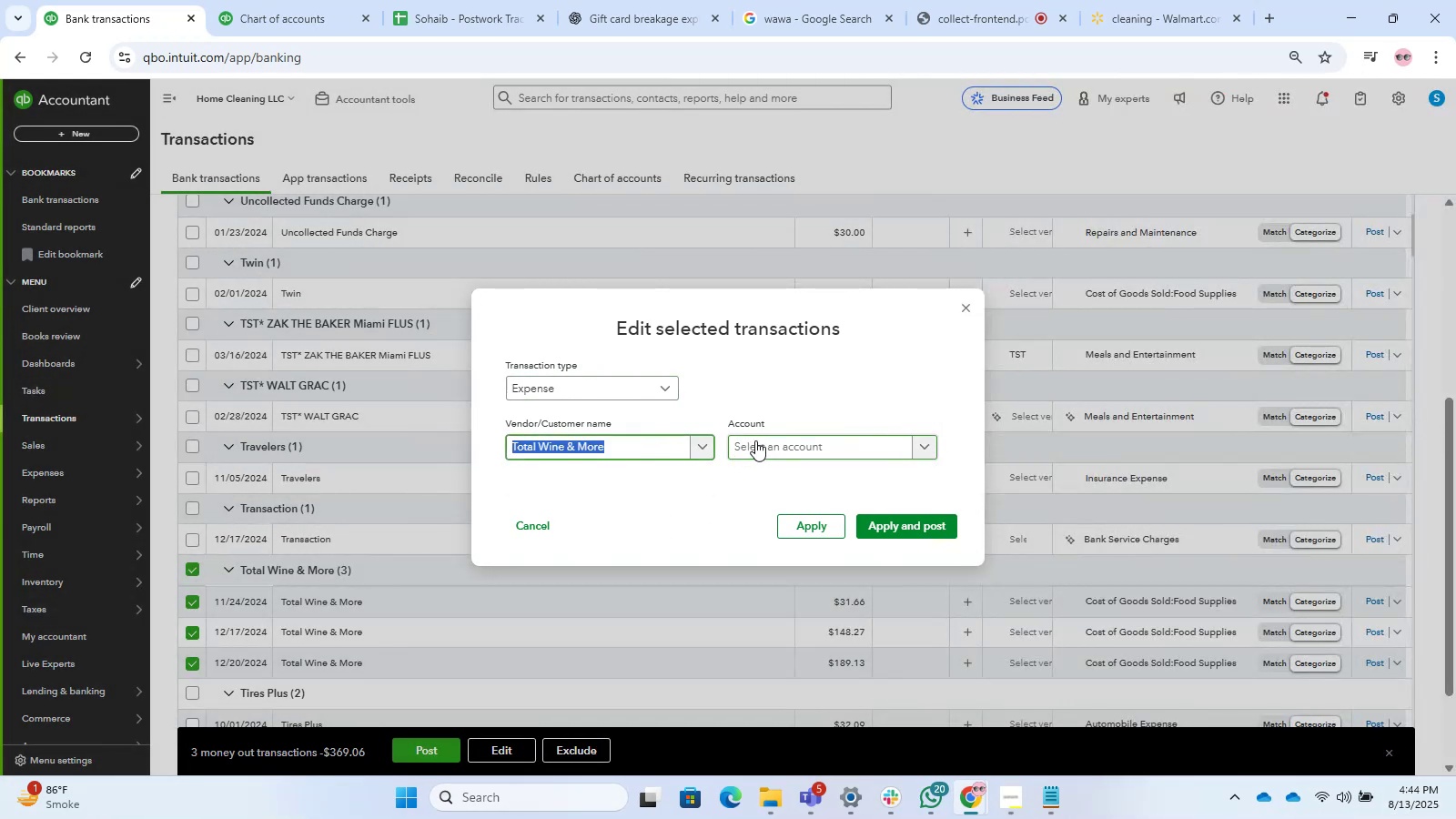 
left_click([755, 440])
 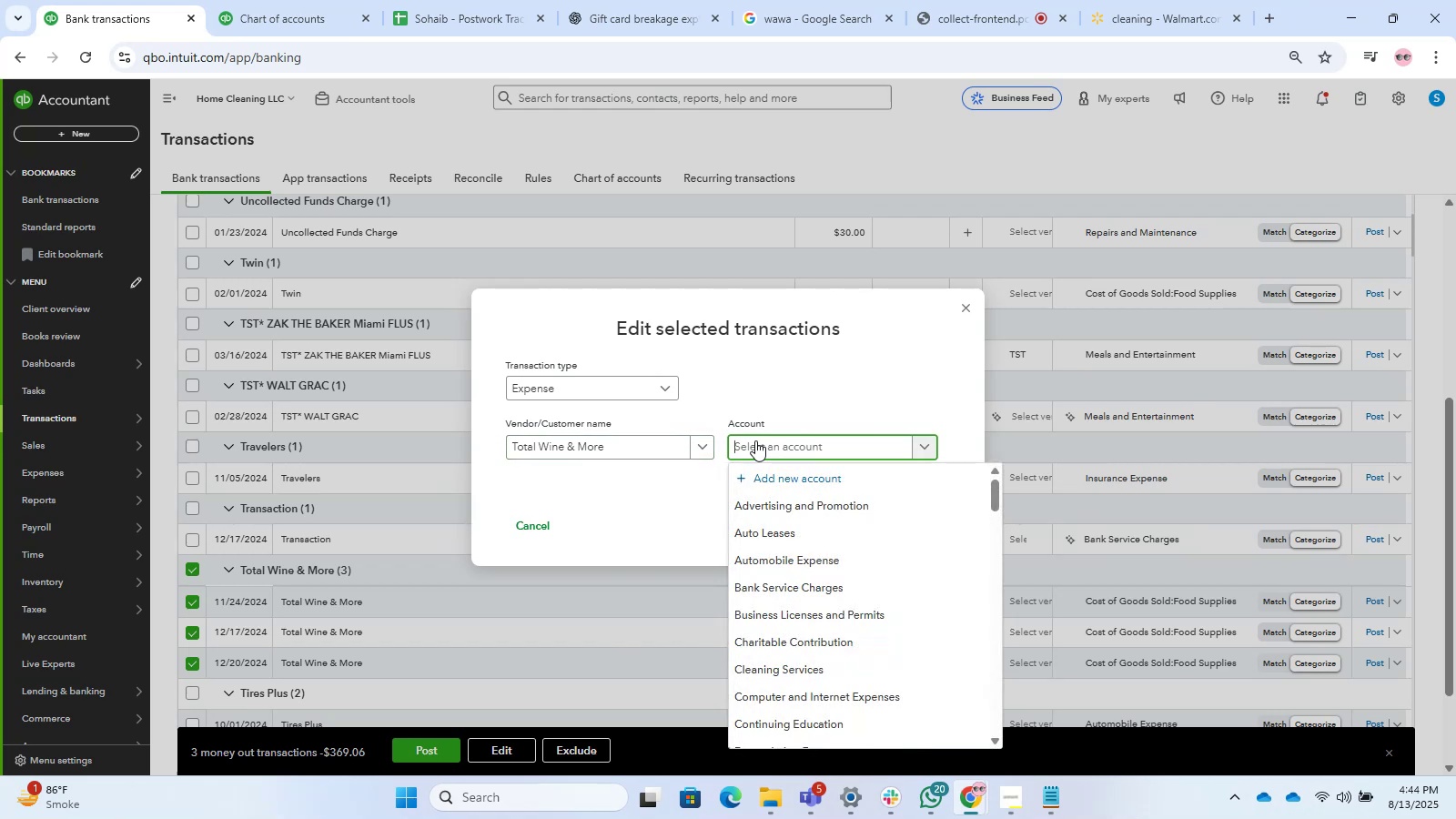 
type(Meals)
 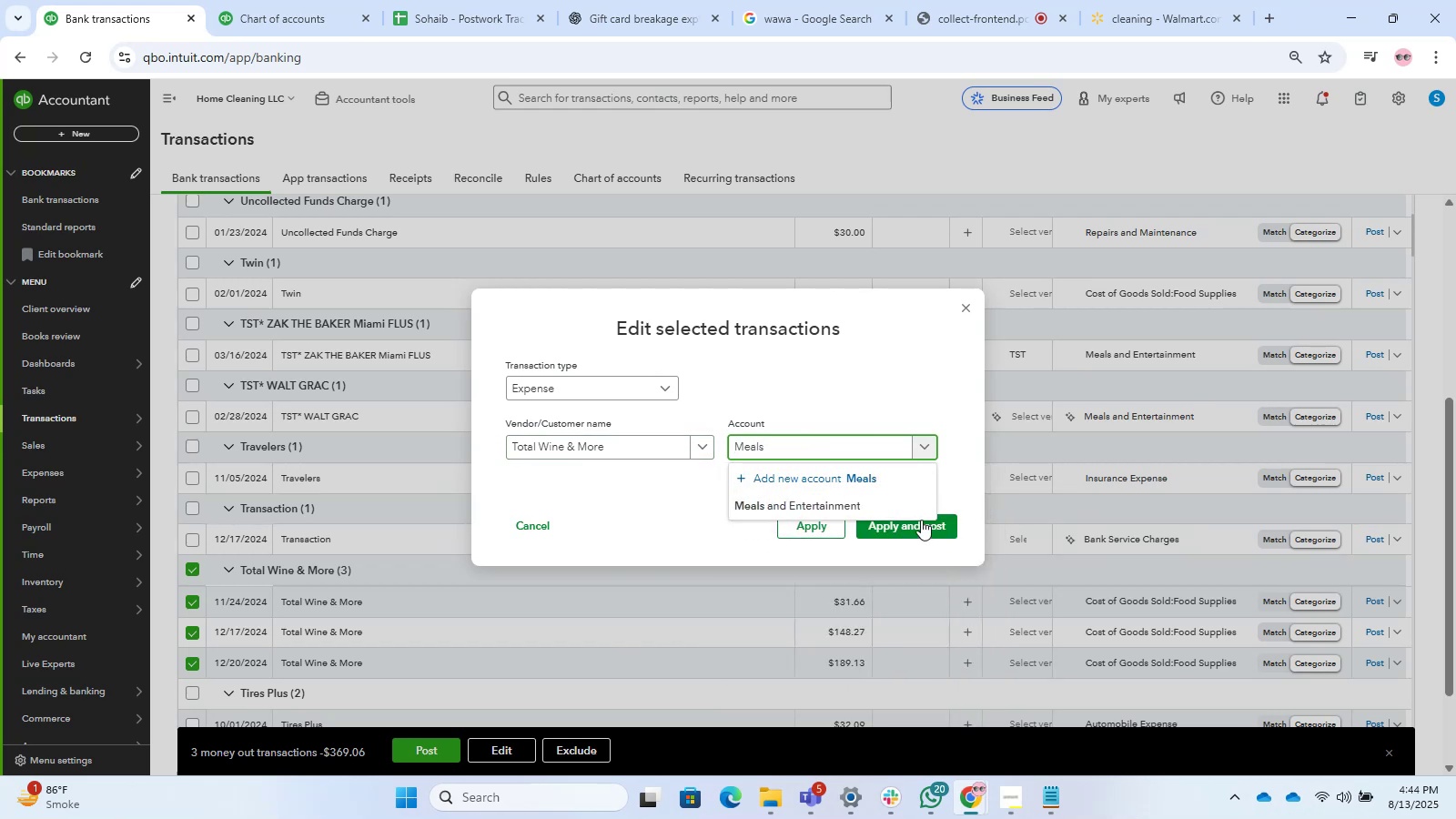 
left_click([833, 467])
 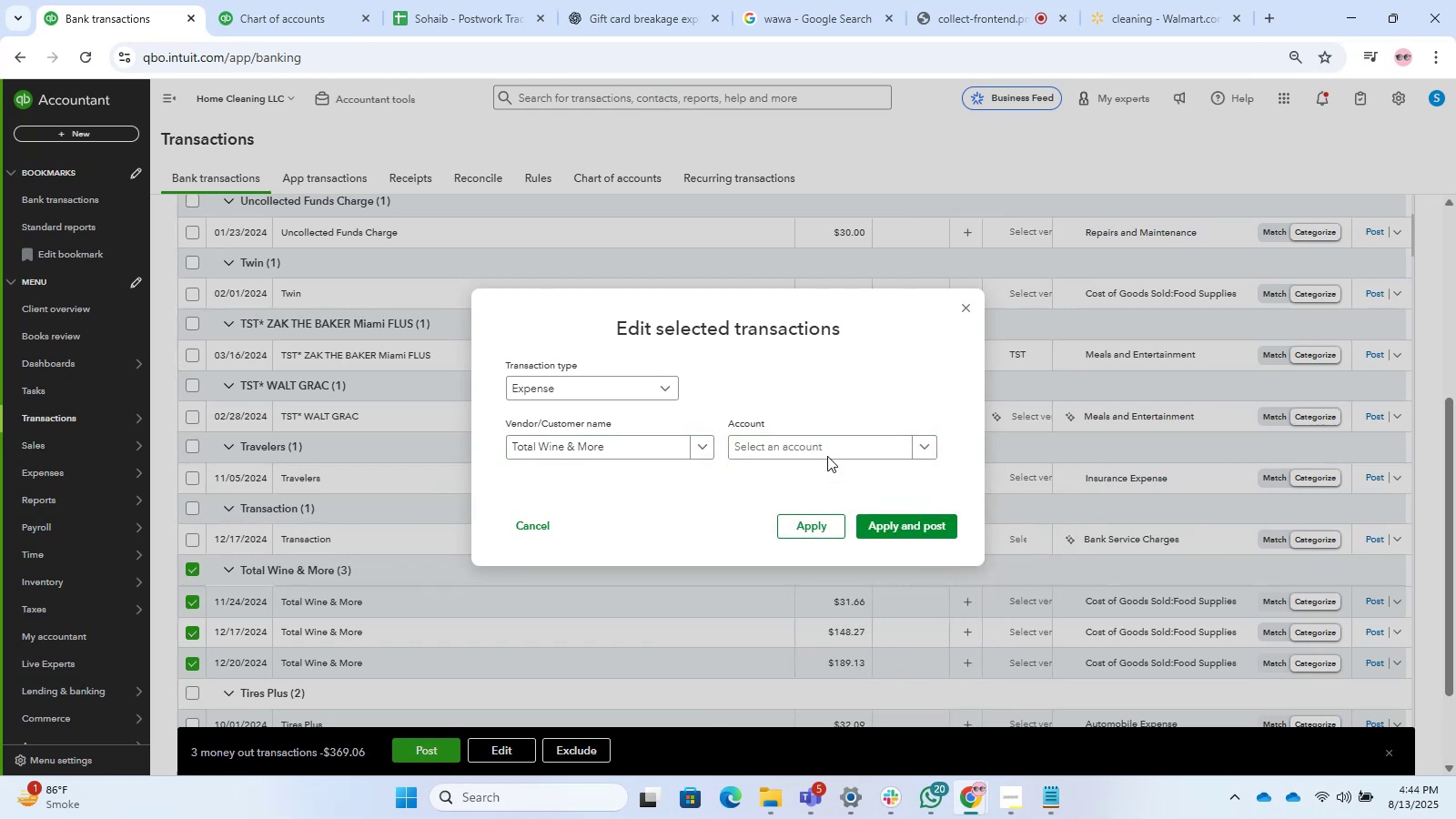 
left_click([821, 445])
 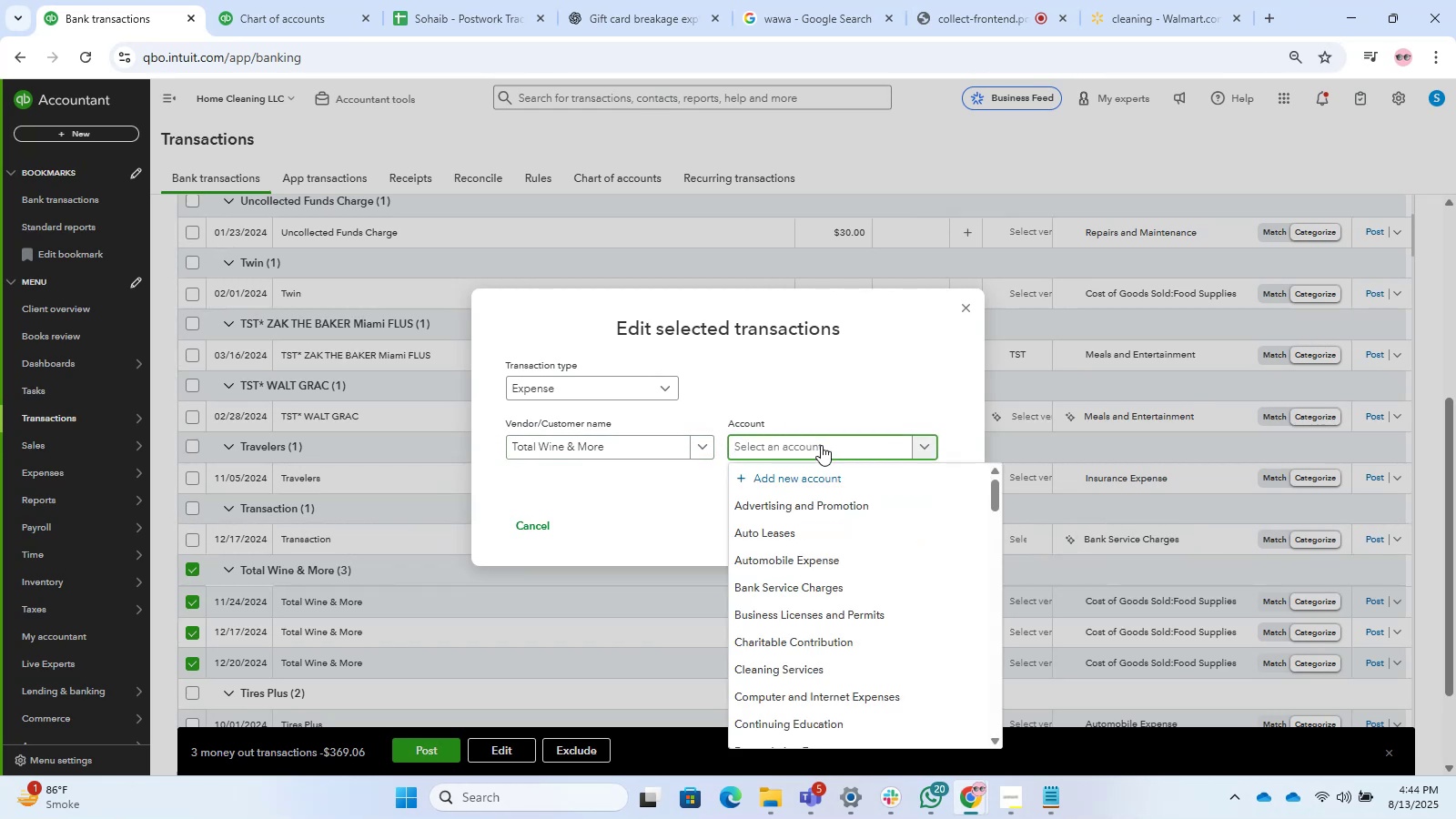 
type(Meals)
 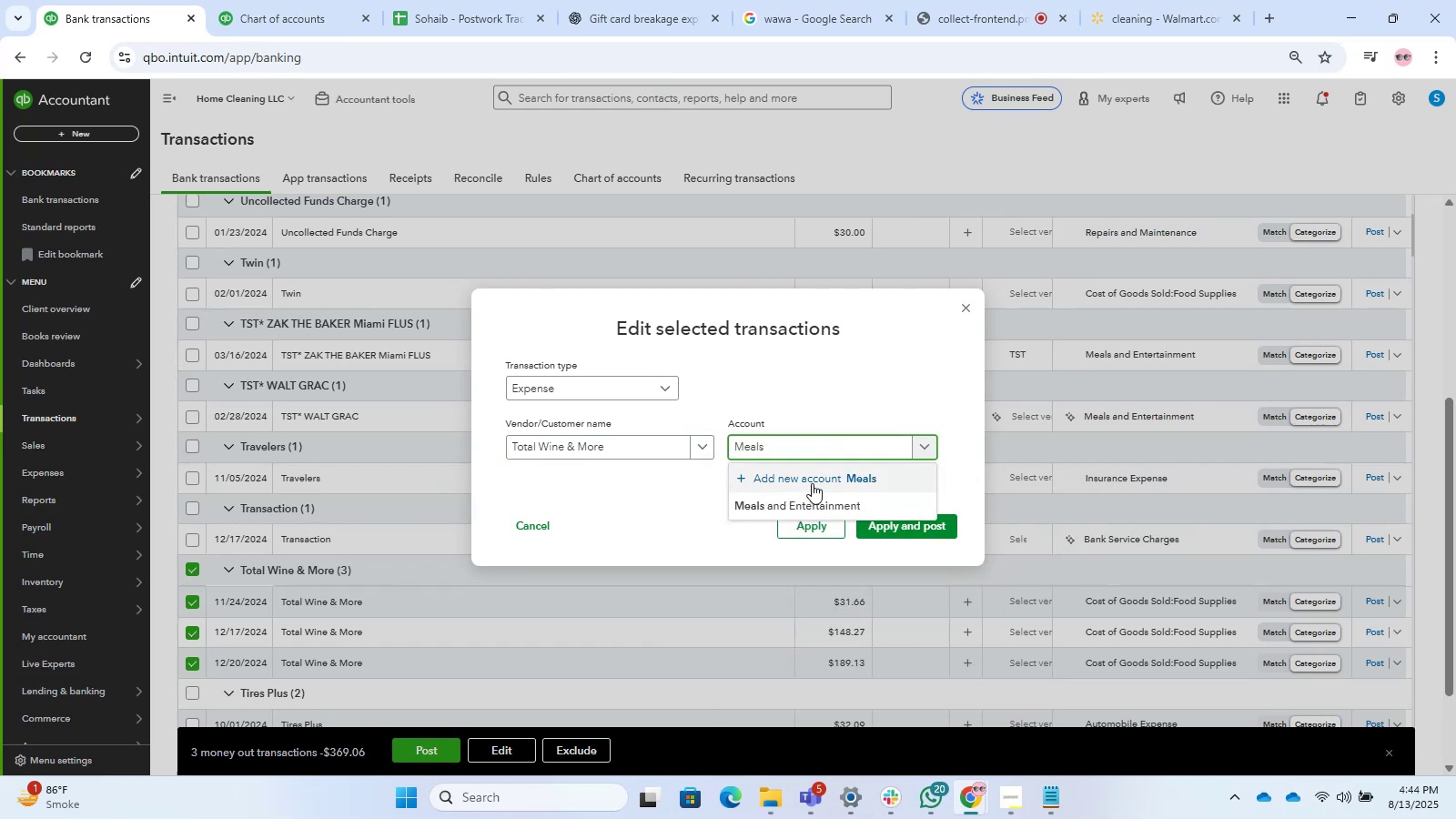 
left_click([798, 494])
 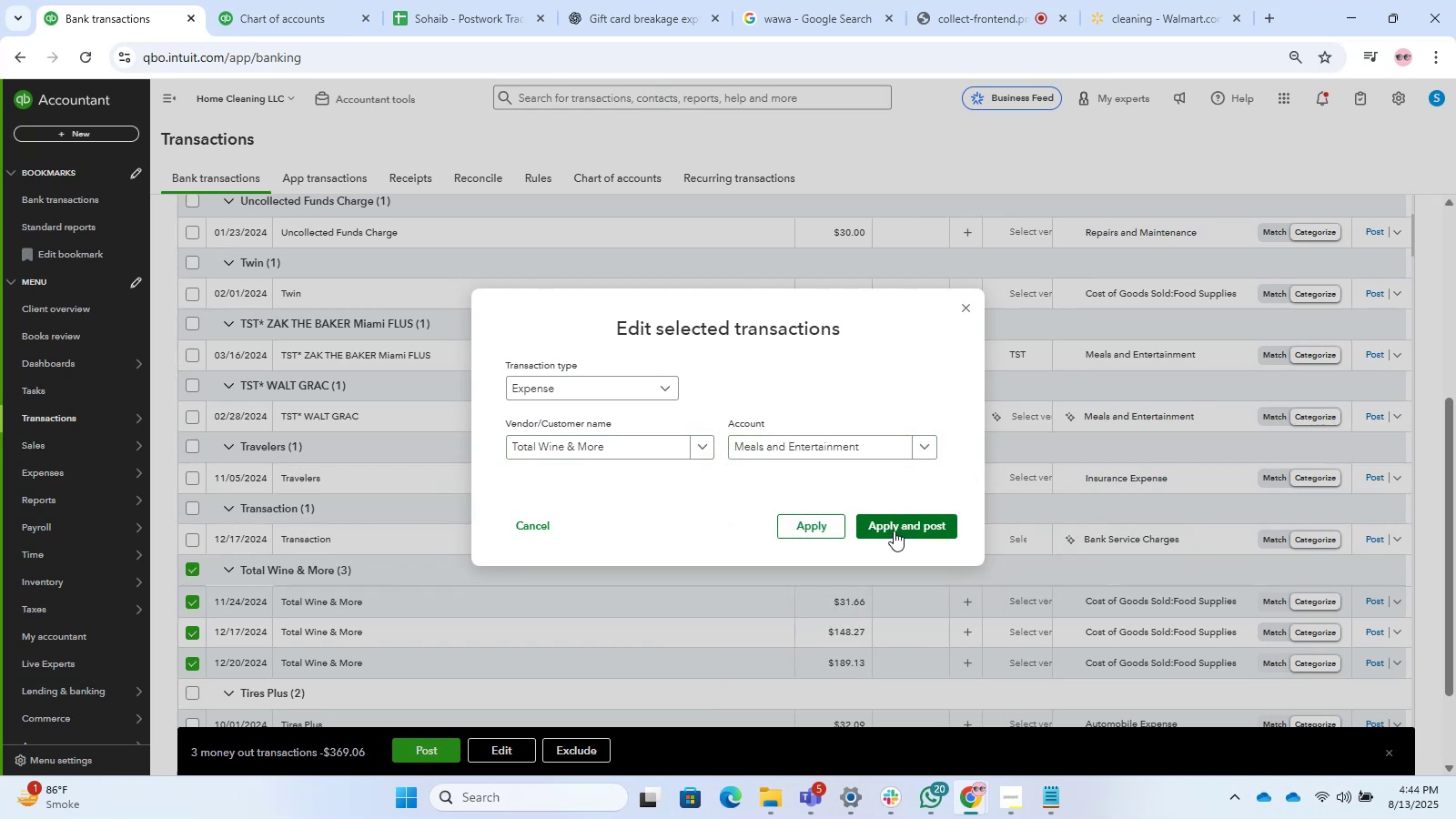 
left_click([894, 530])
 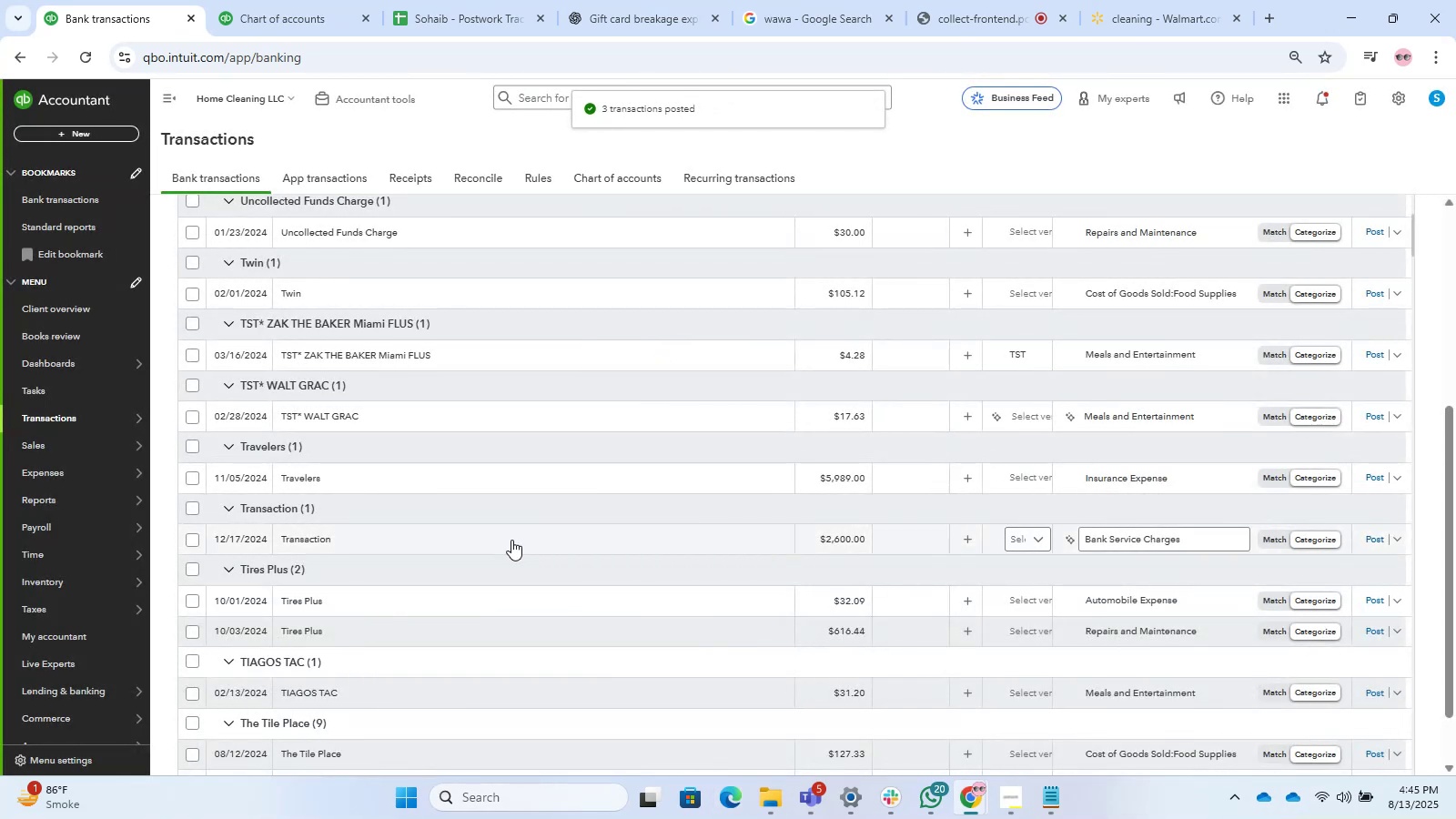 
wait(5.7)
 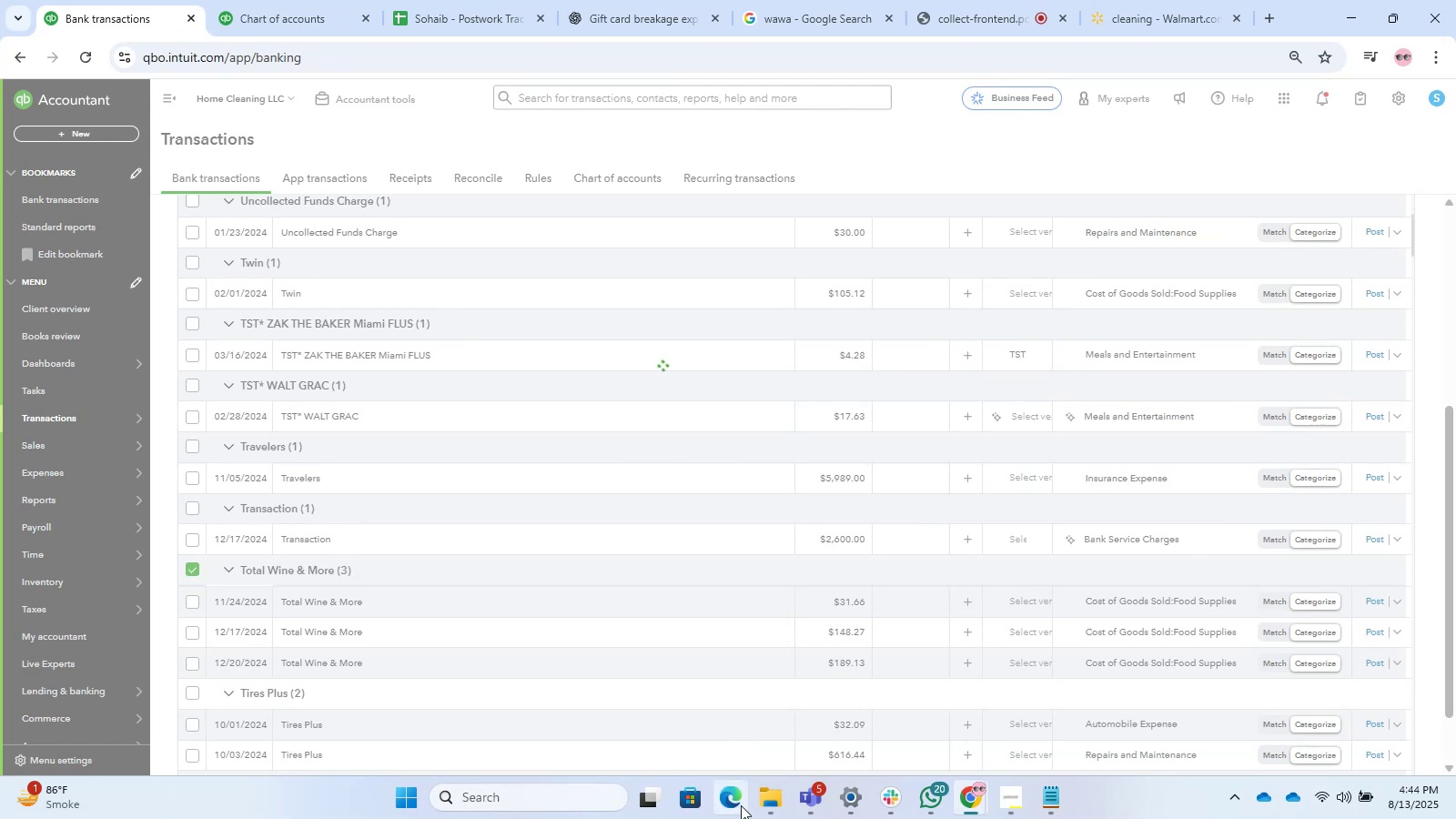 
scroll: coordinate [511, 540], scroll_direction: down, amount: 2.0
 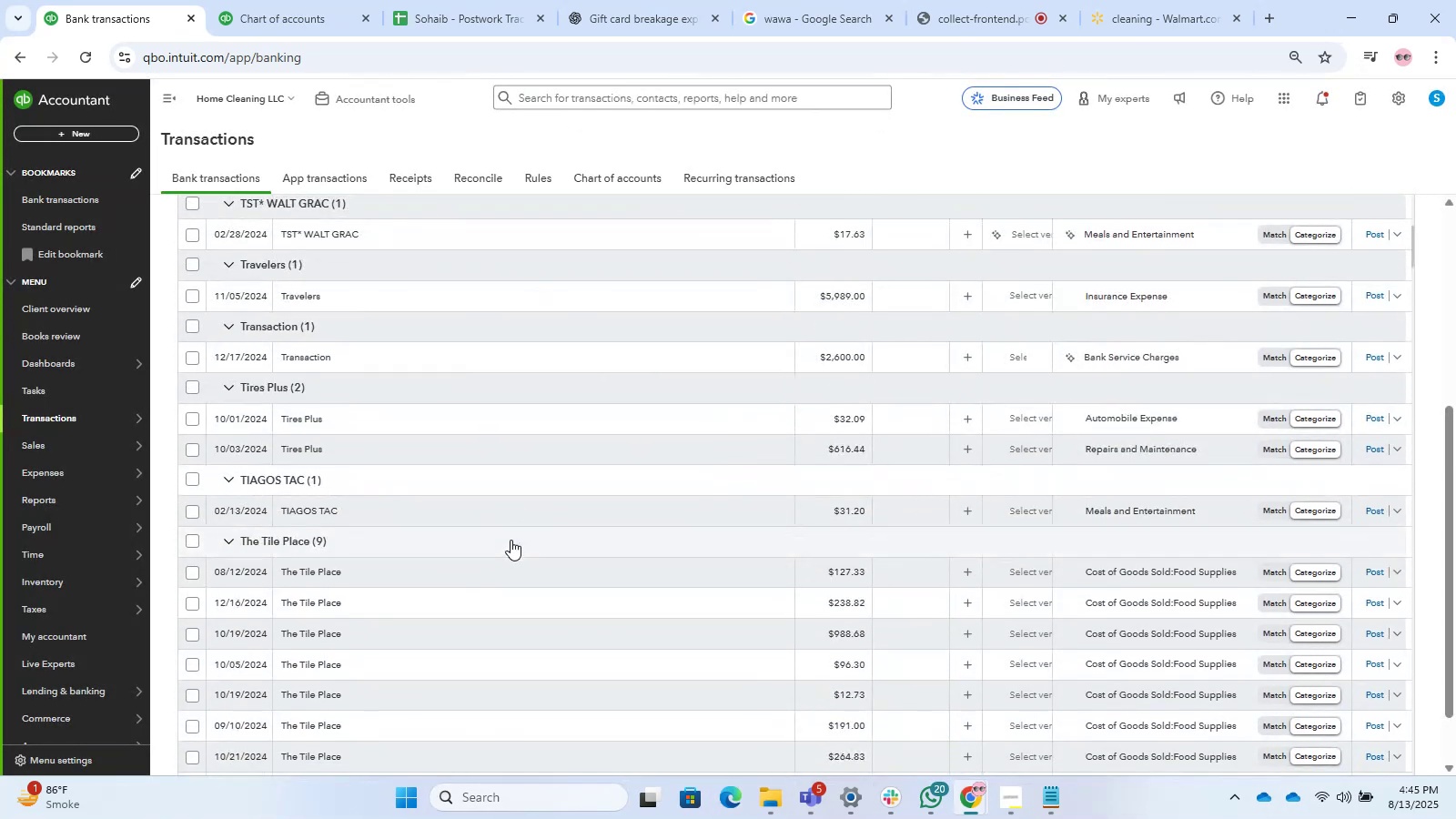 
left_click([450, 565])
 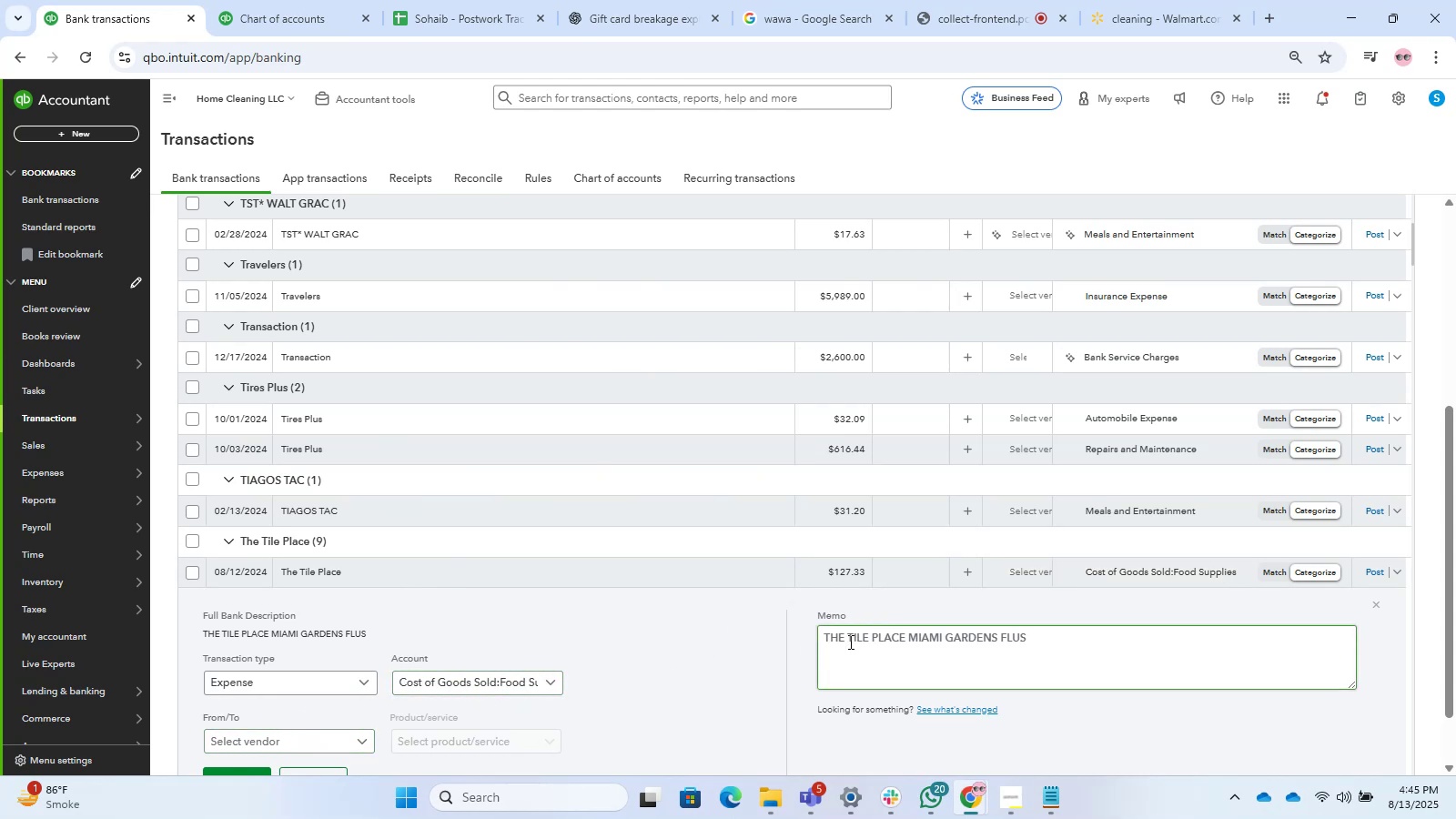 
left_click_drag(start_coordinate=[821, 631], to_coordinate=[1455, 708])
 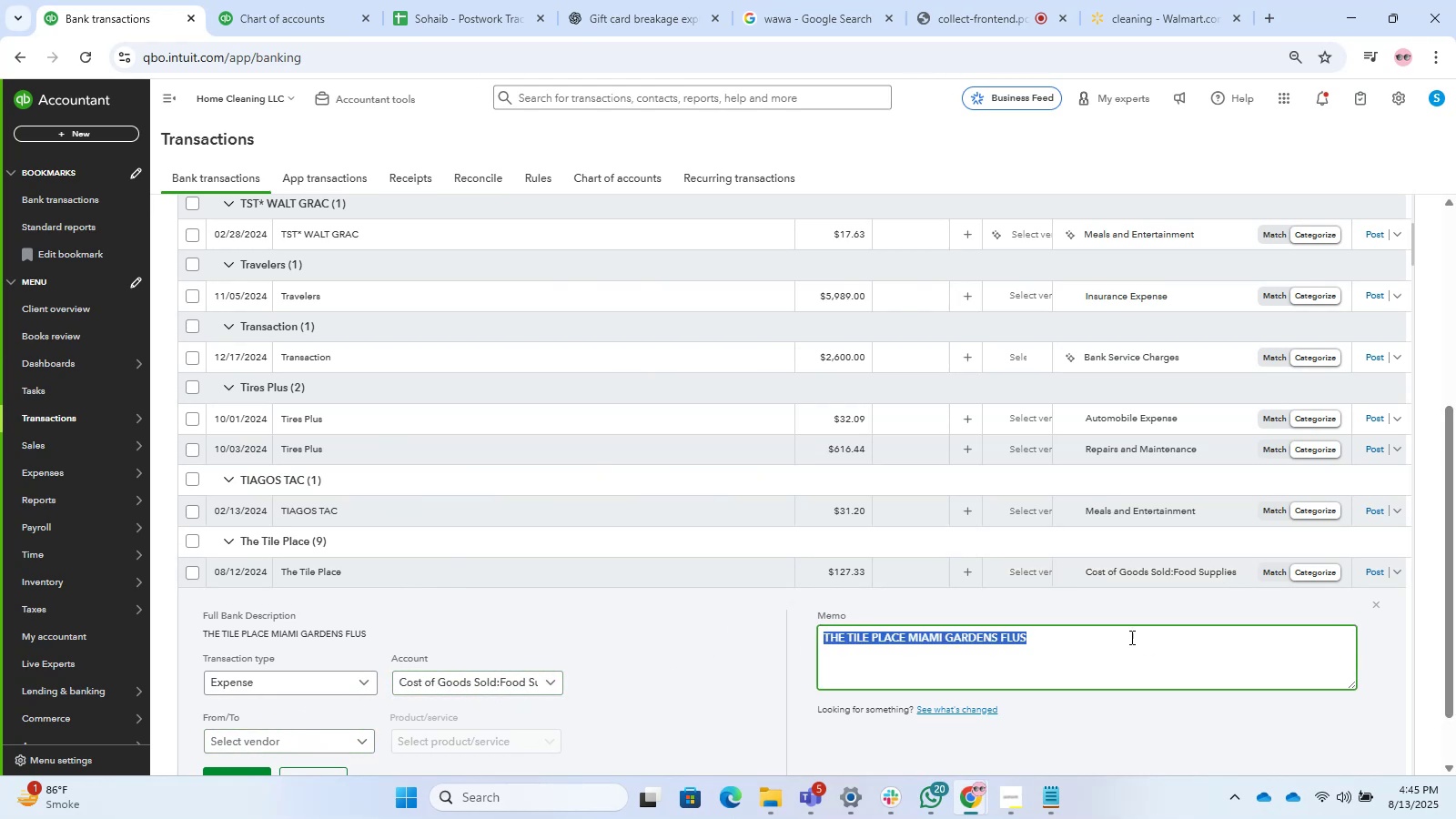 
key(Control+C)
 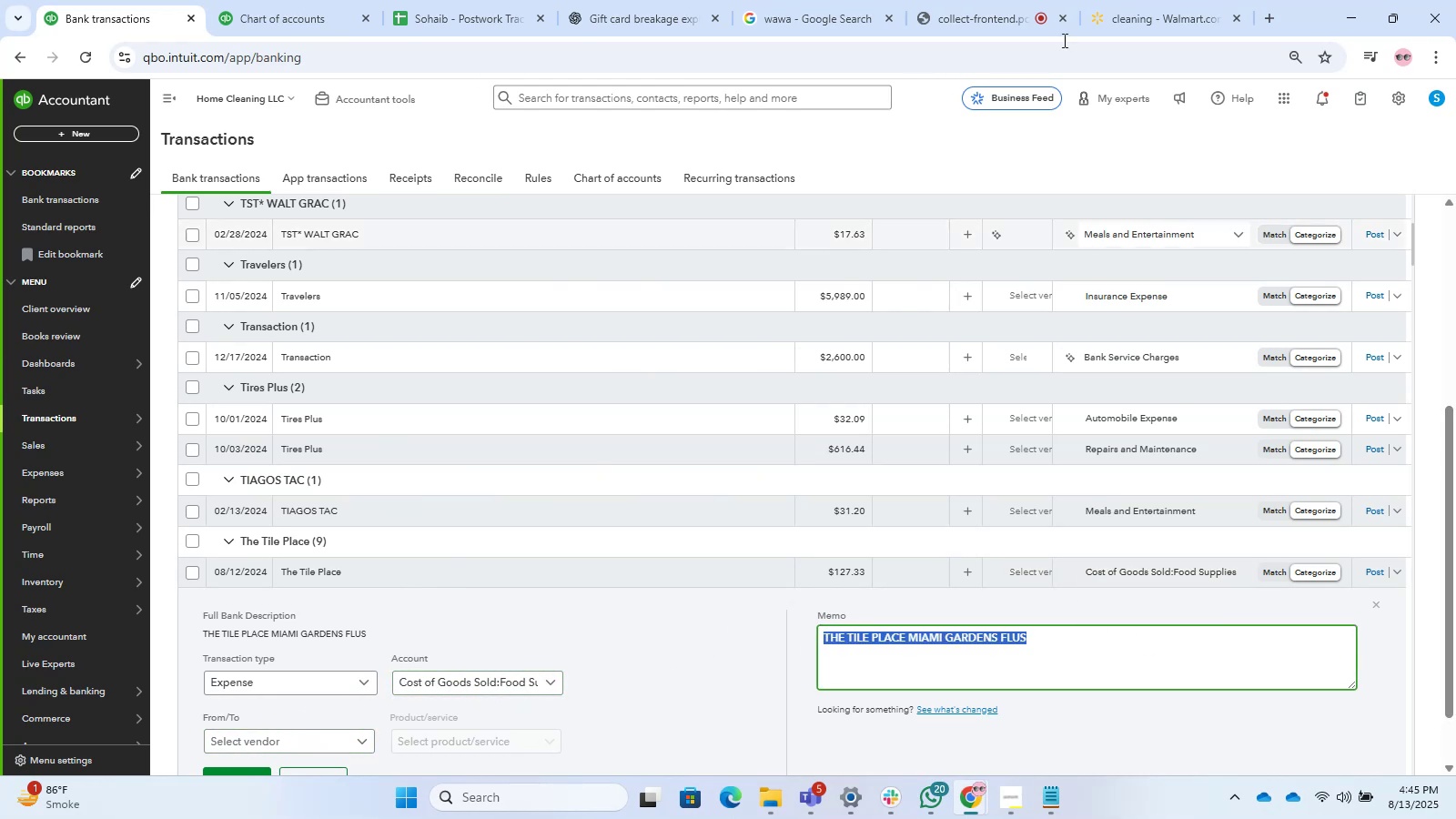 
key(Control+C)
 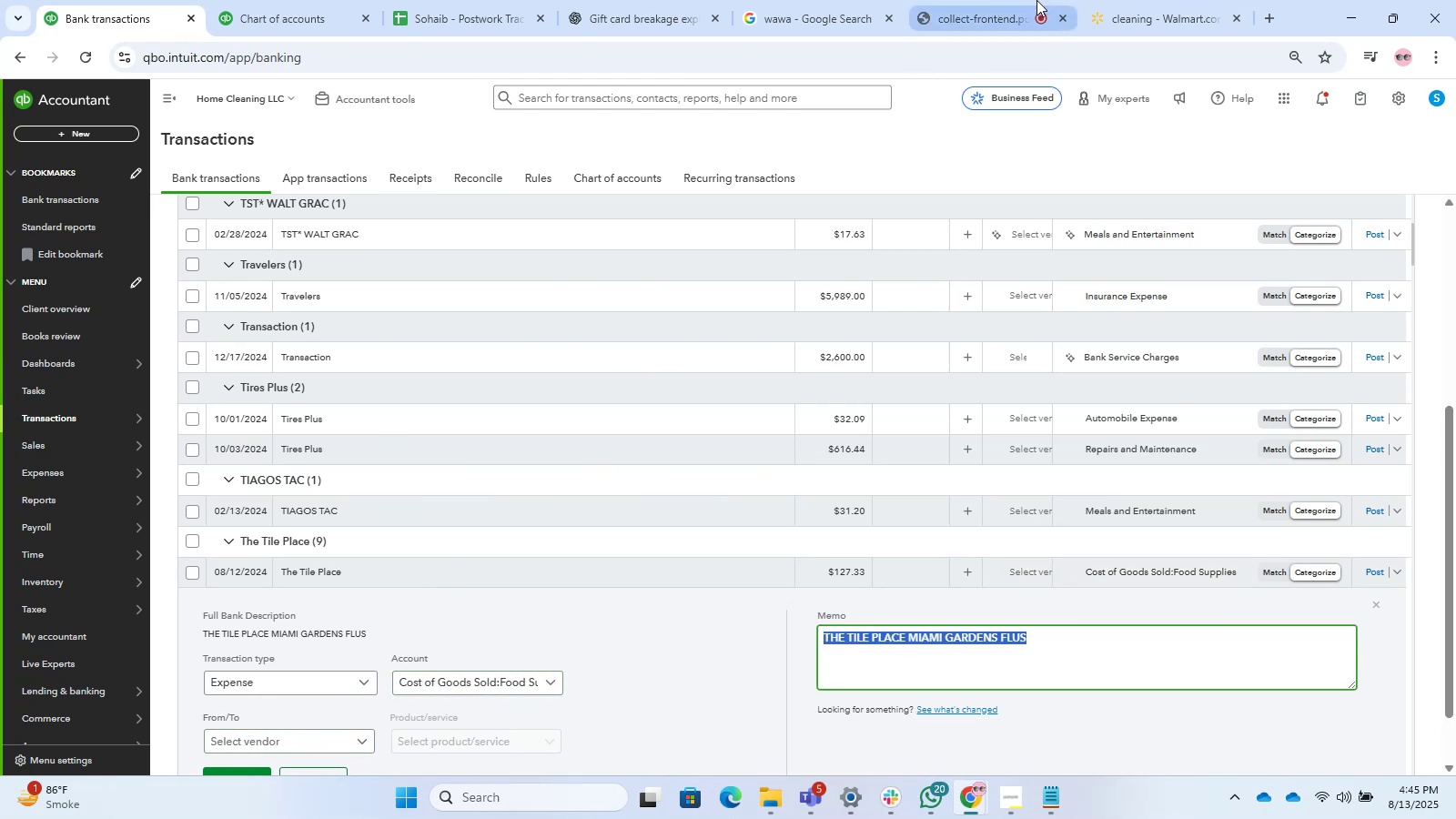 
key(Control+C)
 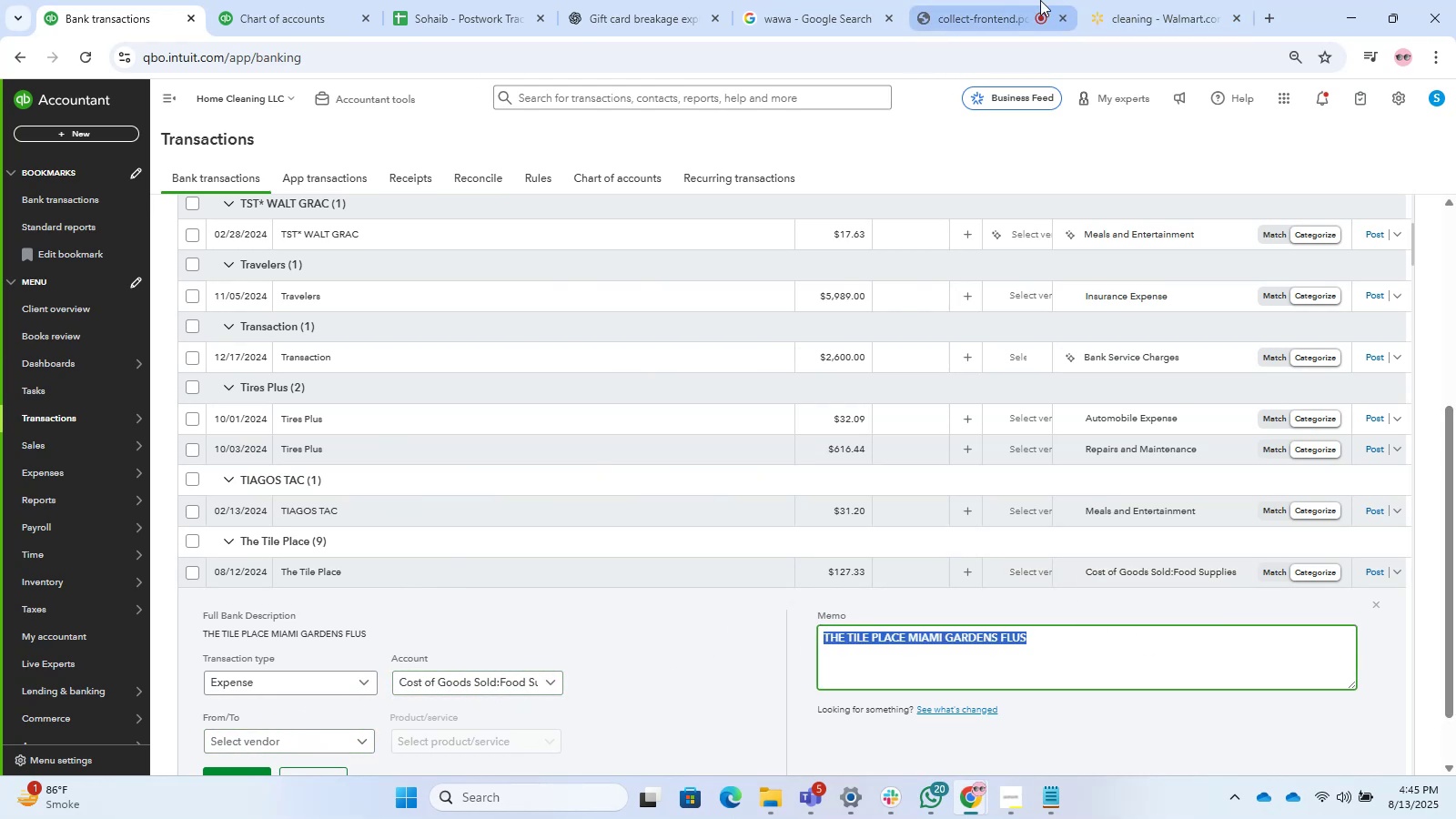 
left_click([1130, 2])
 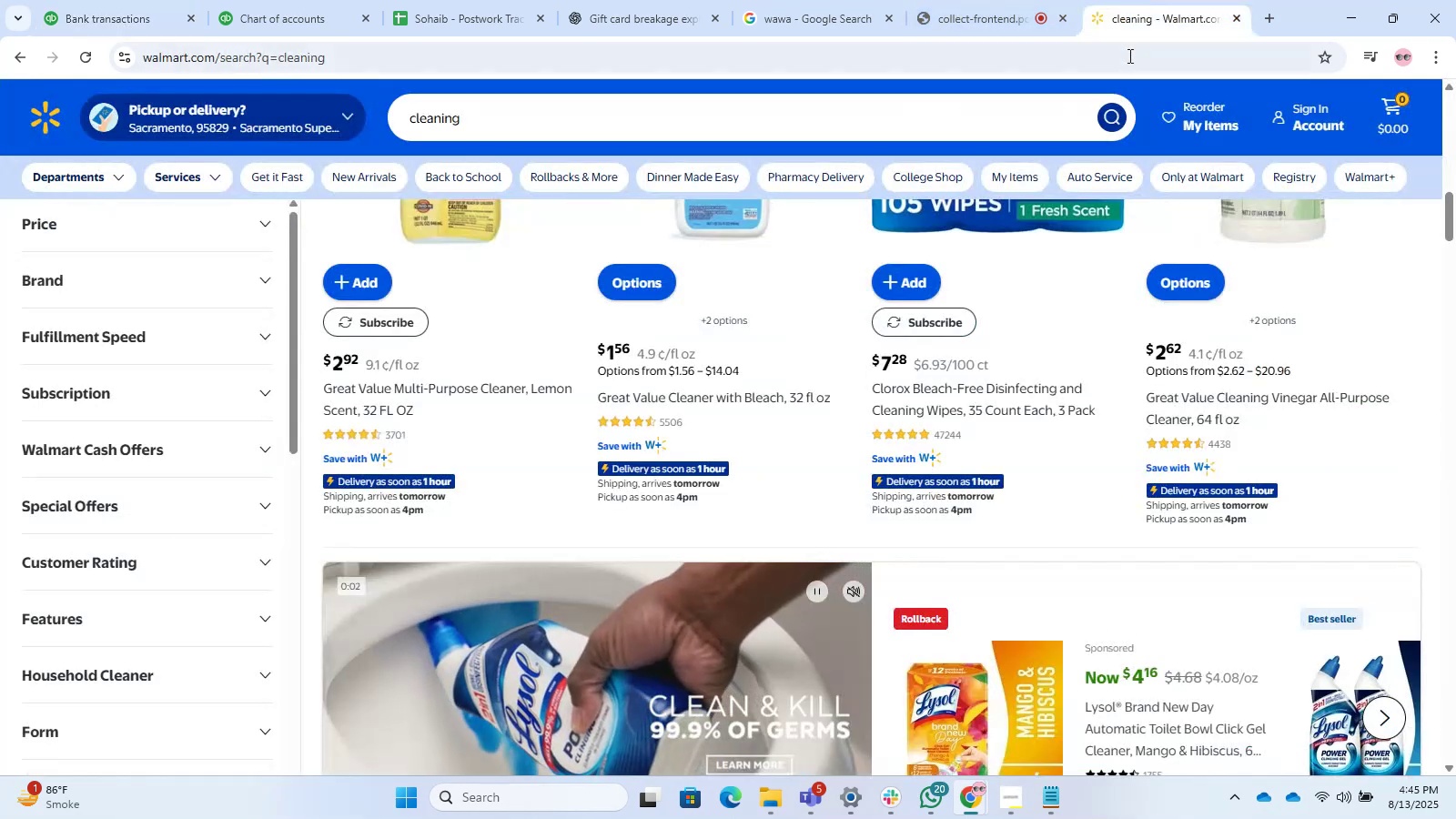 
key(Control+ControlLeft)
 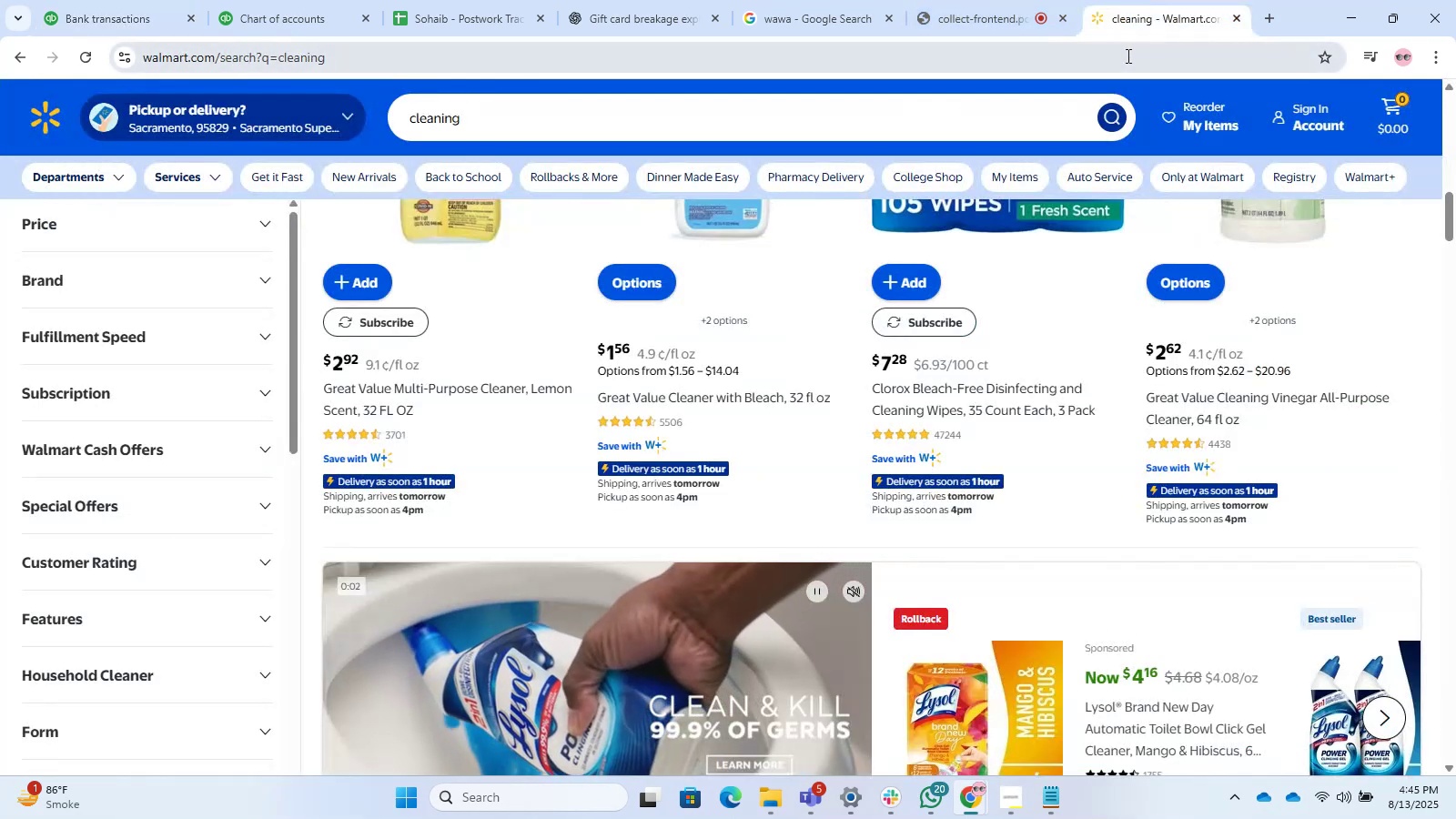 
left_click([1127, 56])
 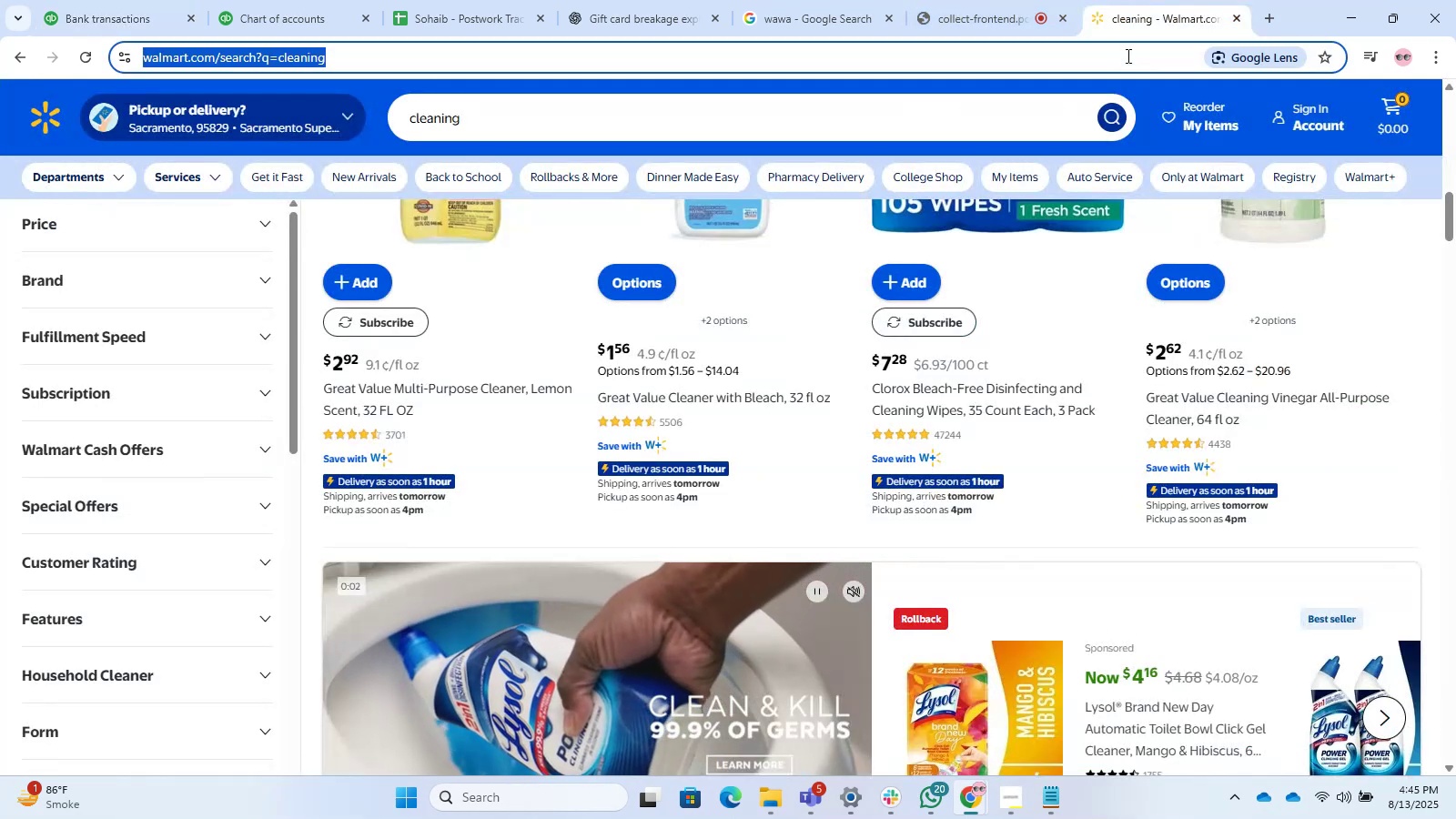 
key(Control+V)
 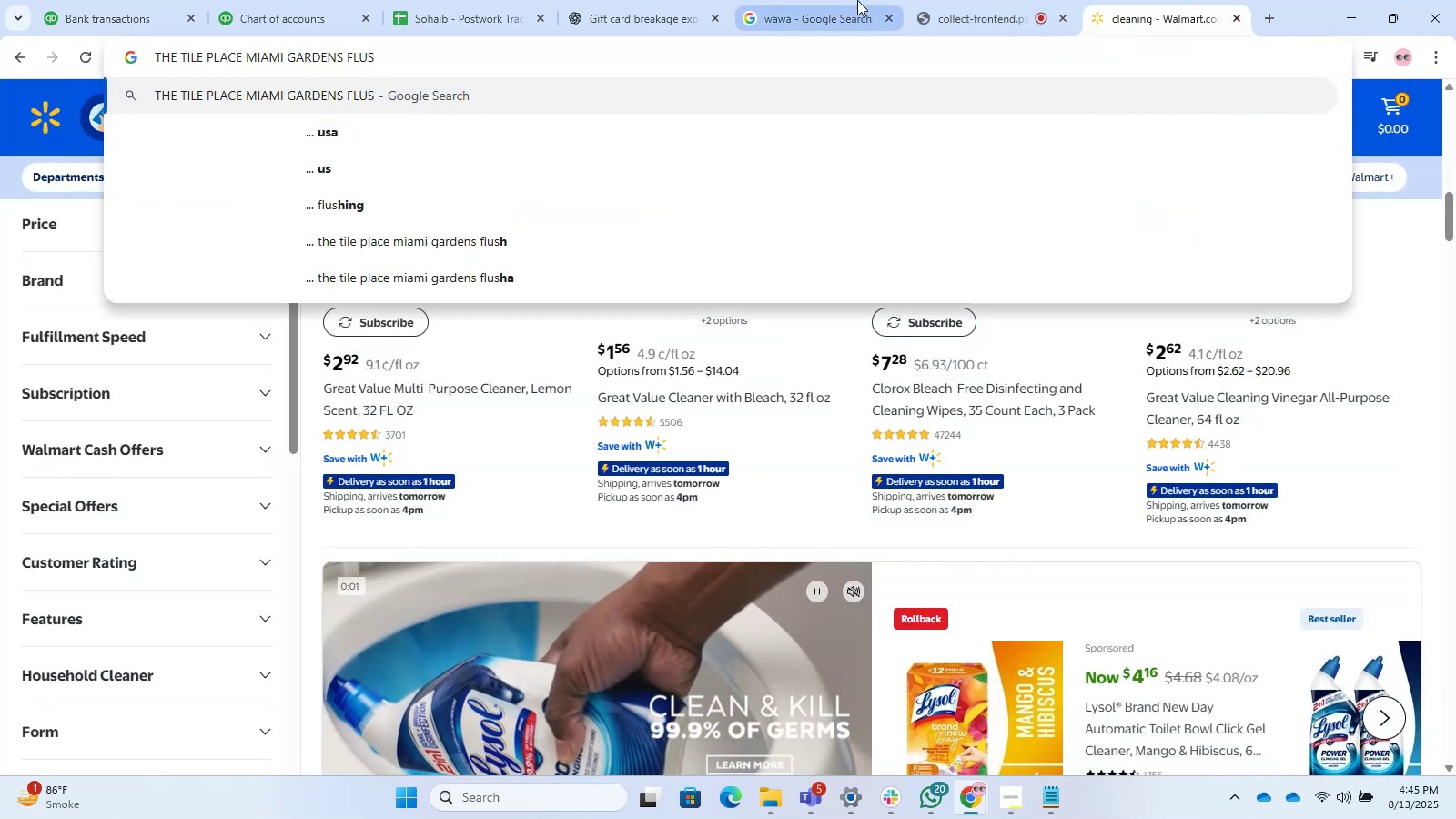 
left_click([841, 0])
 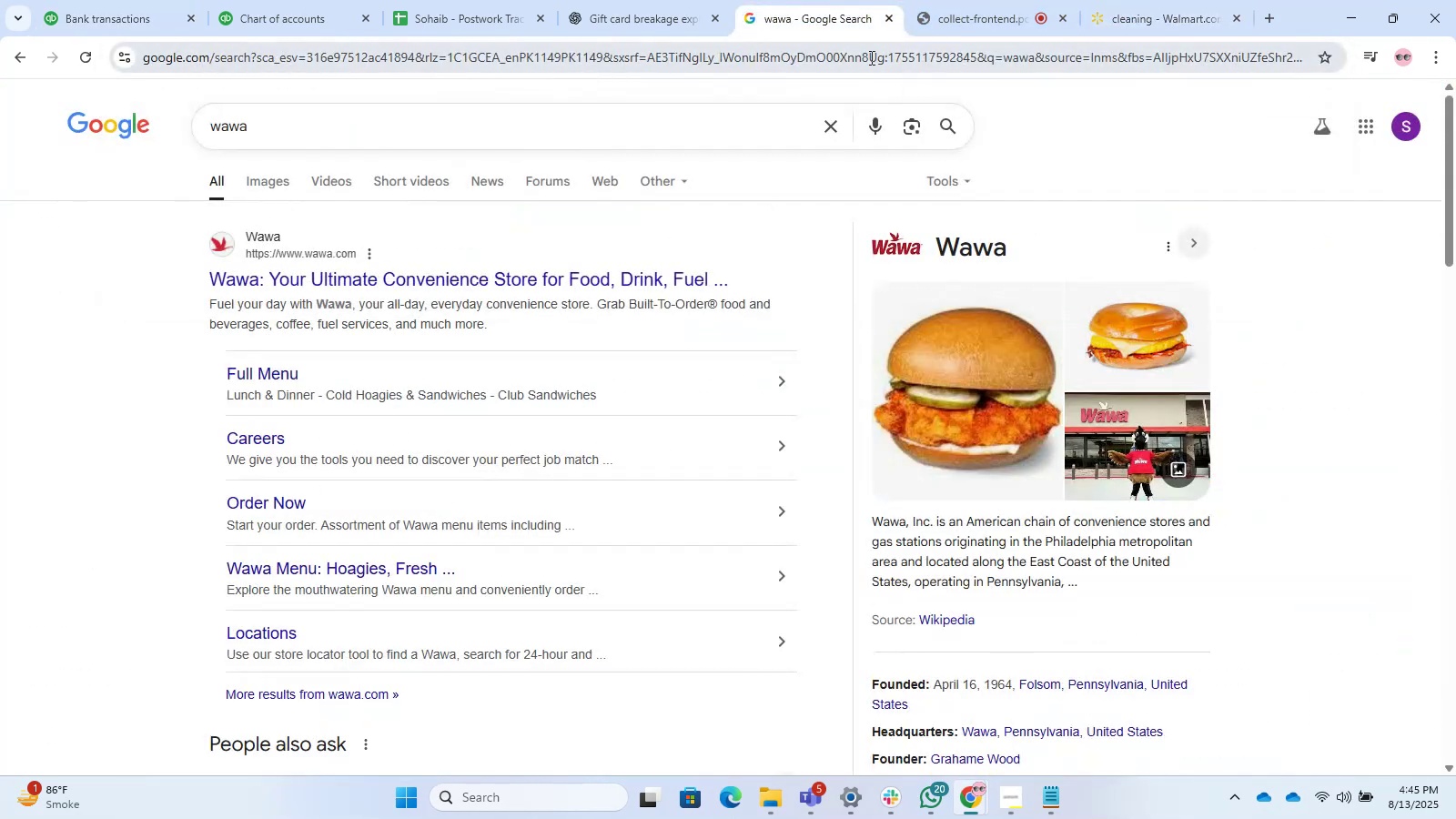 
key(Control+ControlLeft)
 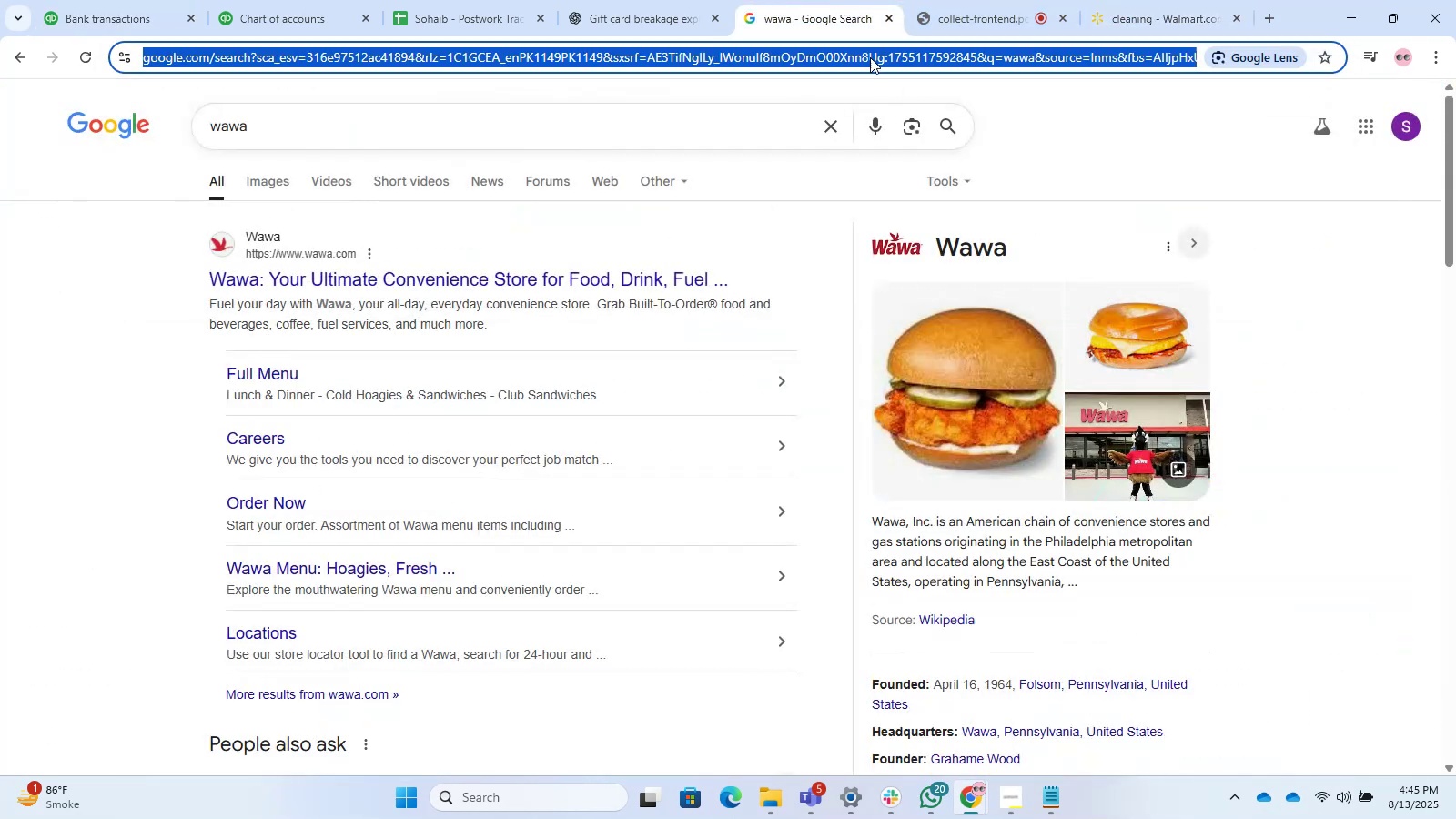 
double_click([870, 57])
 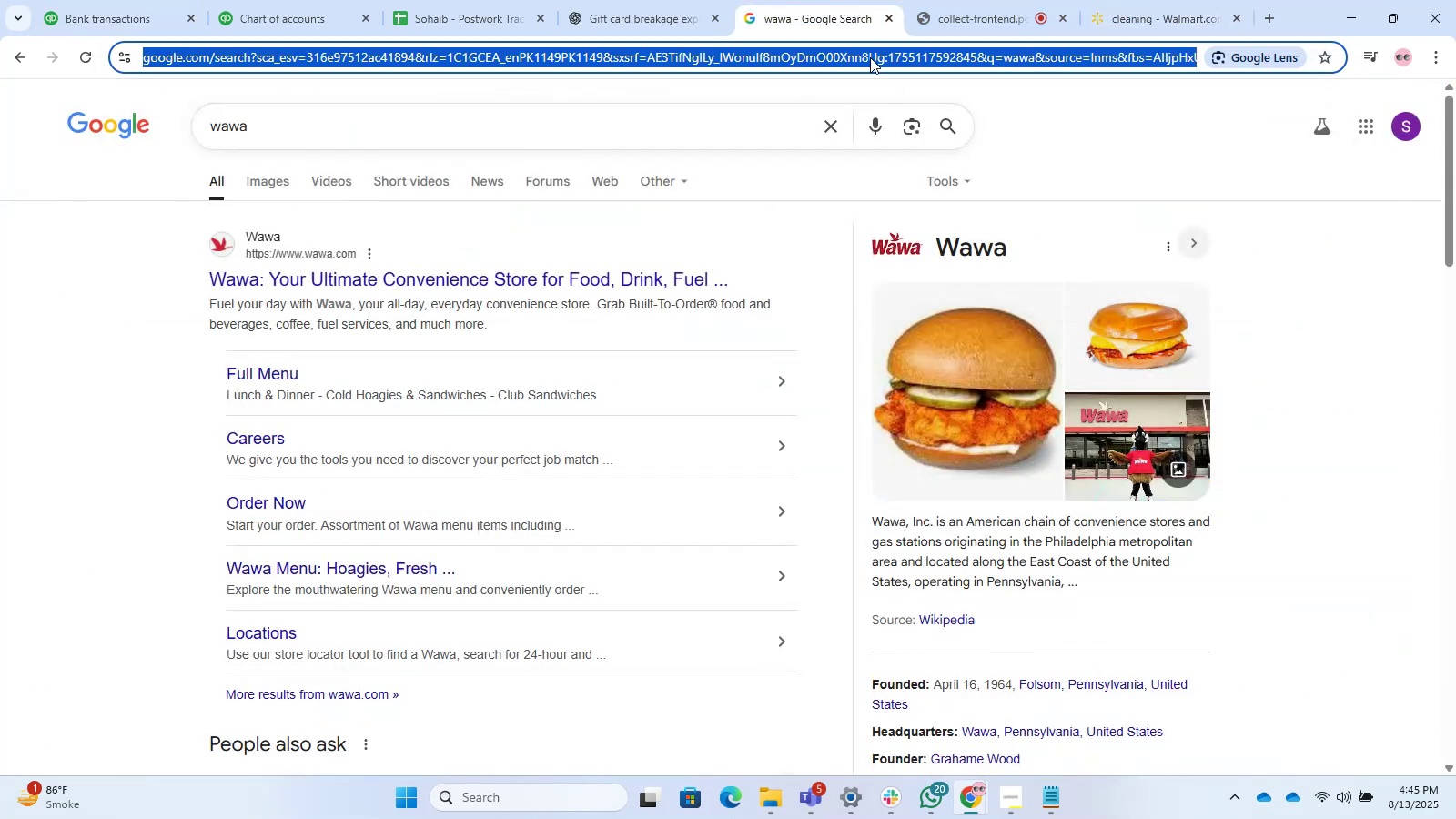 
key(Control+V)
 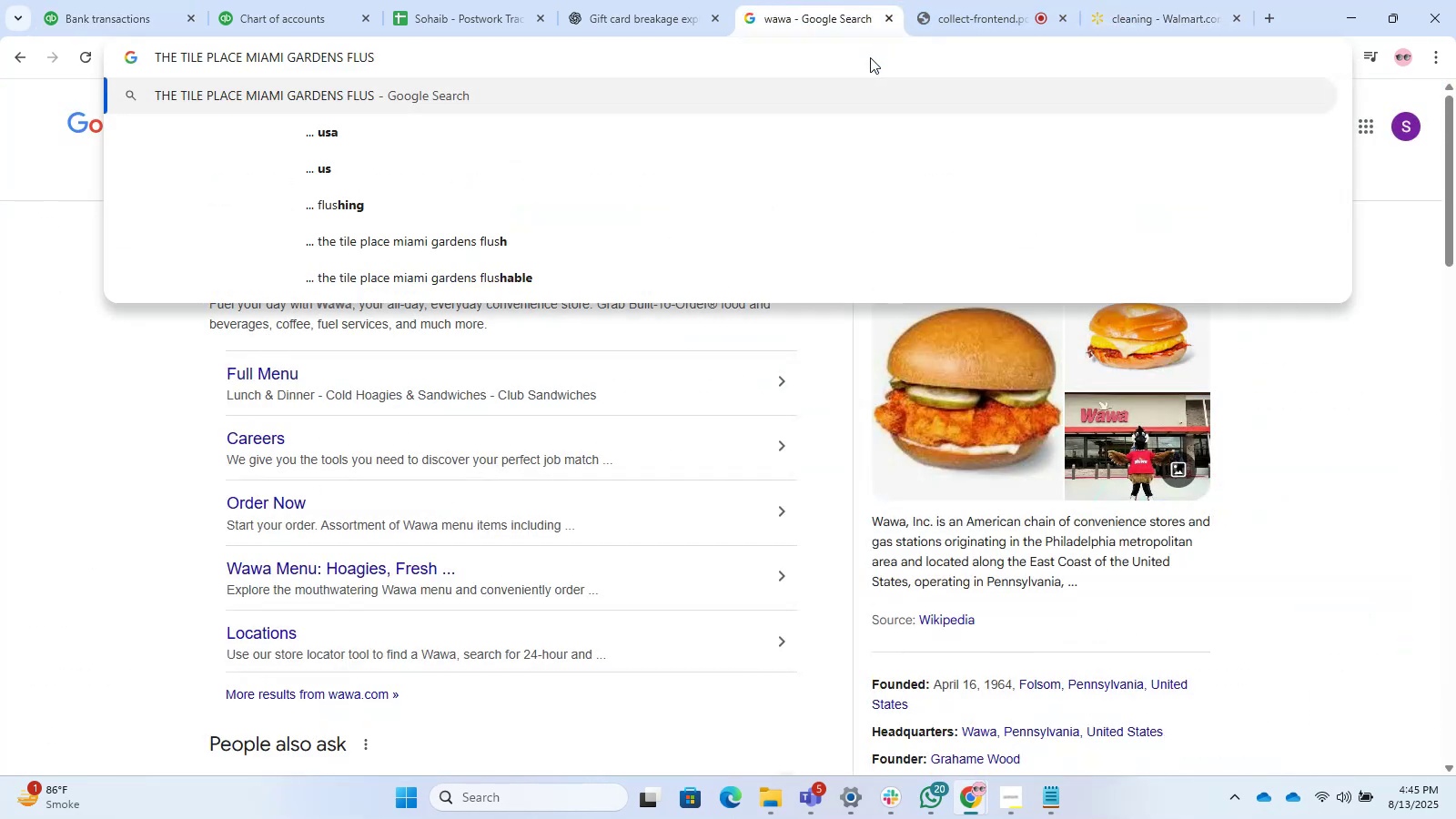 
key(Enter)
 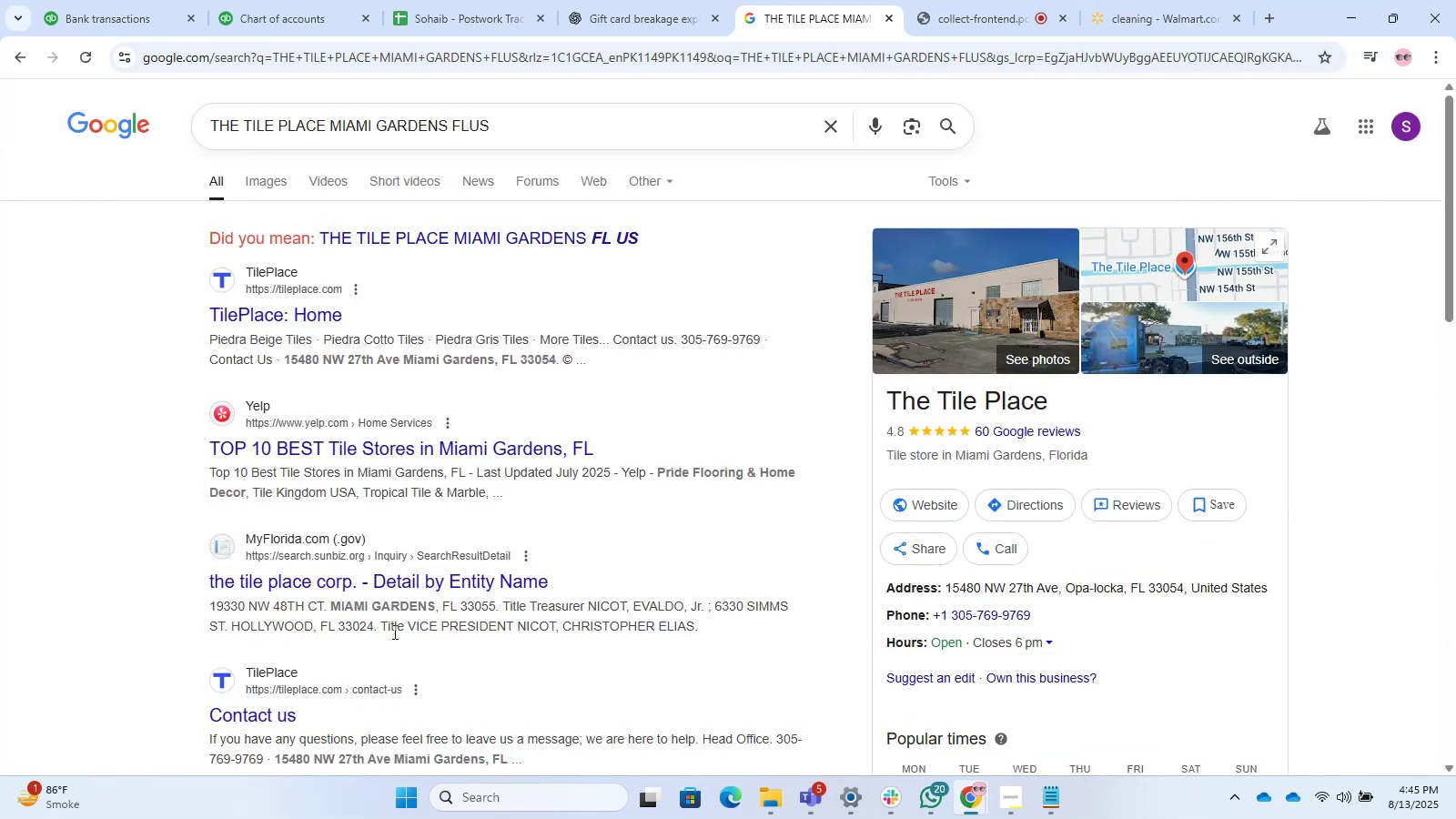 
wait(8.67)
 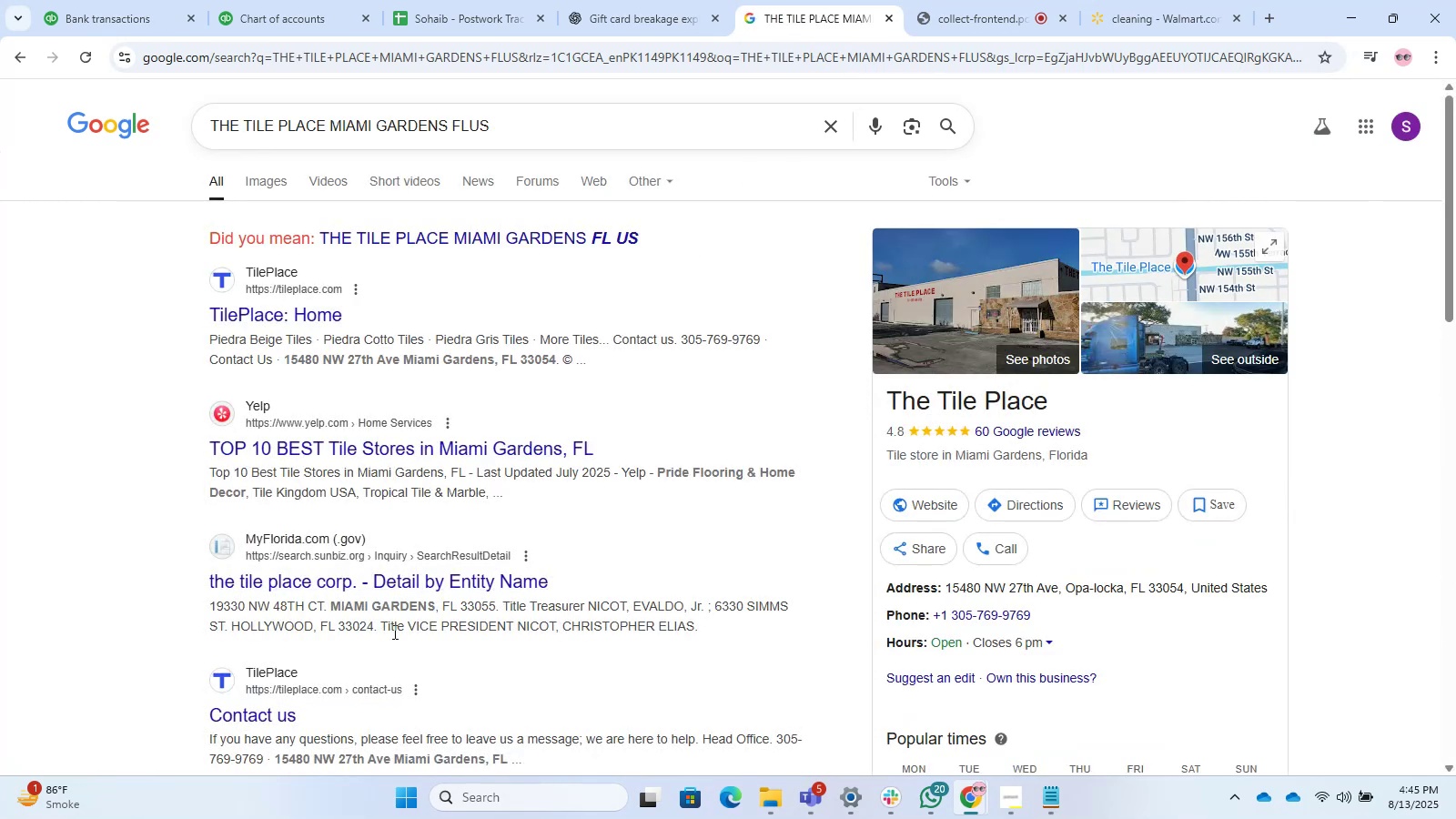 
scroll: coordinate [328, 448], scroll_direction: down, amount: 1.0
 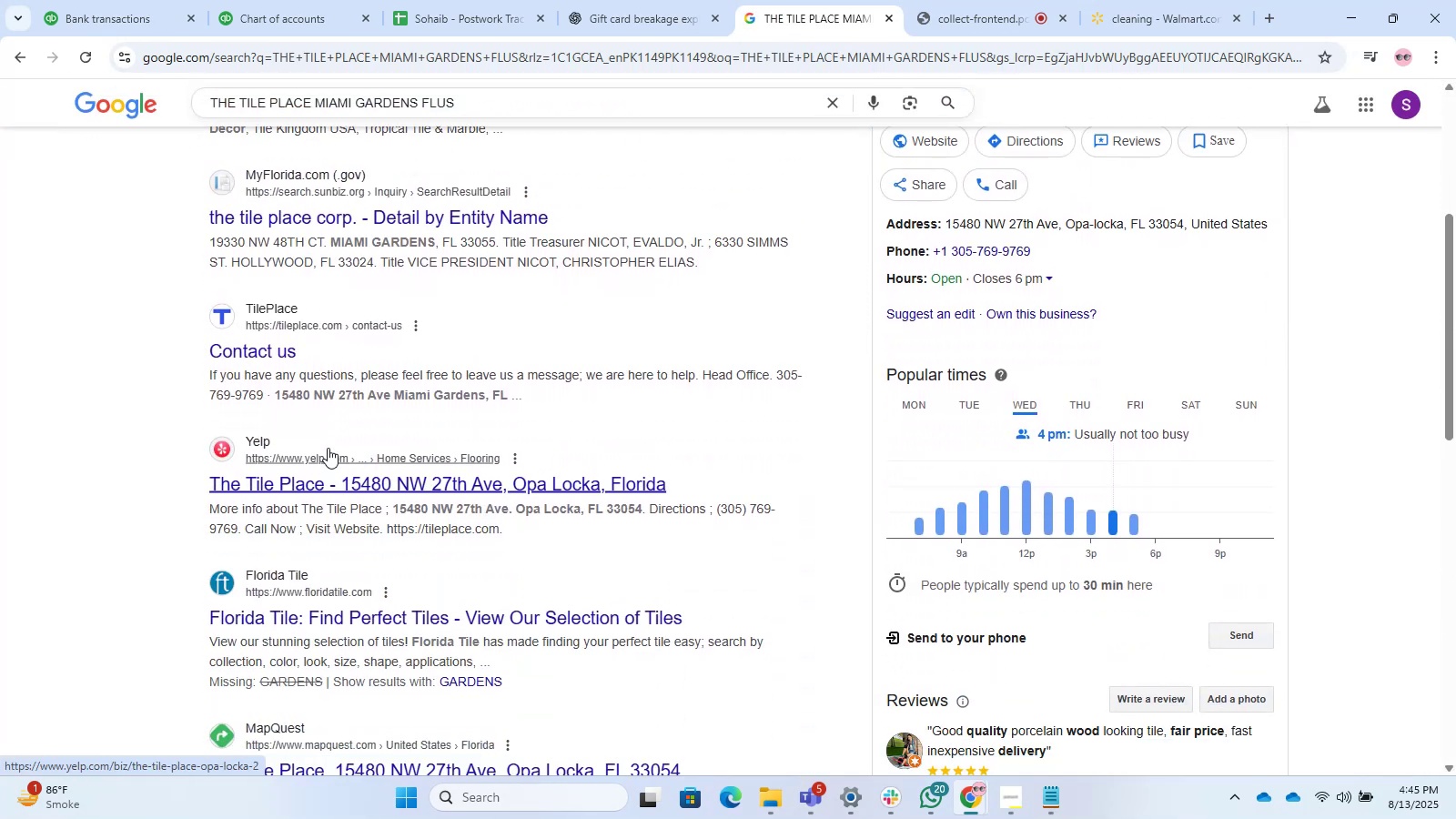 
scroll: coordinate [328, 448], scroll_direction: up, amount: 4.0
 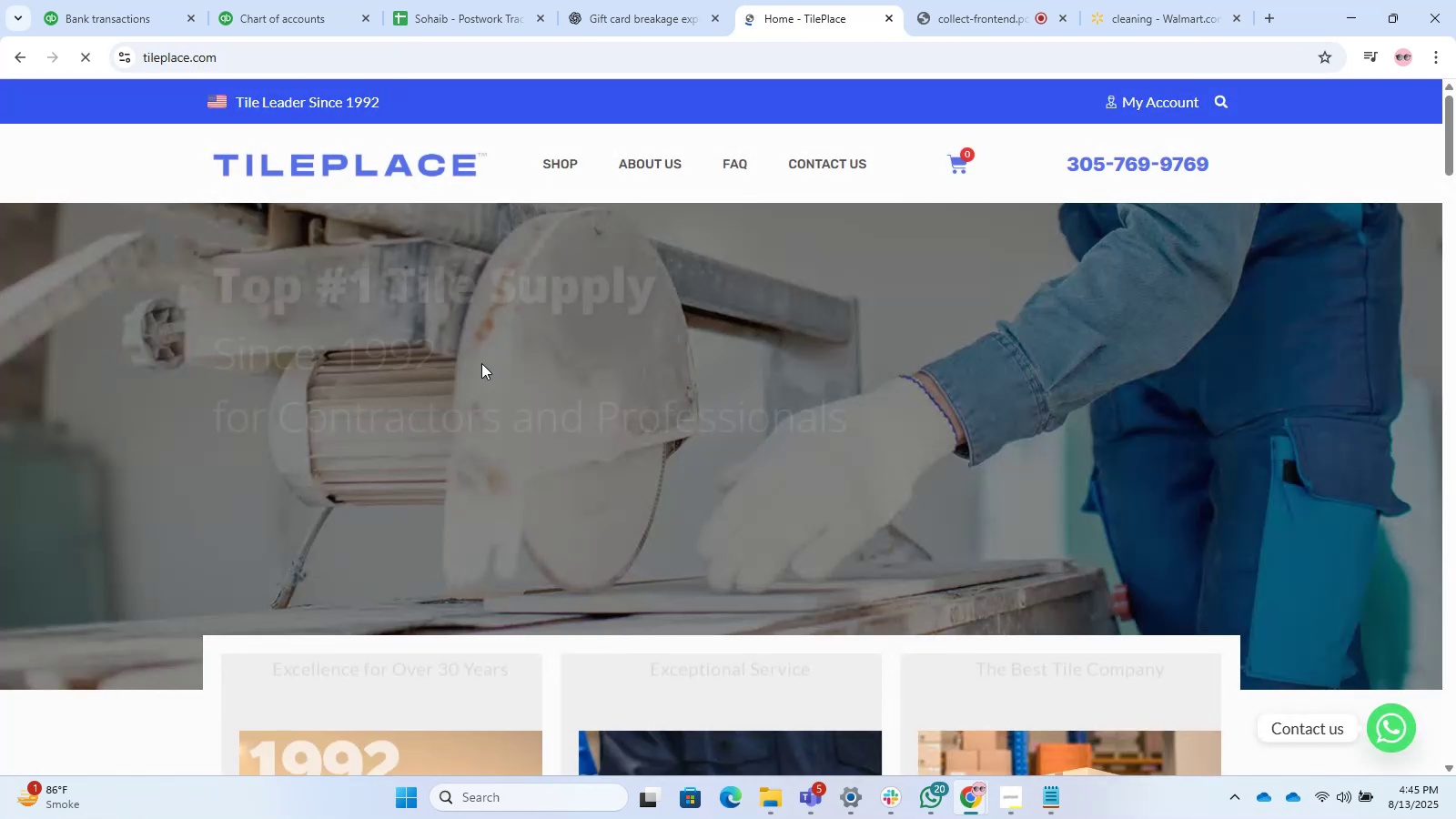 
wait(6.35)
 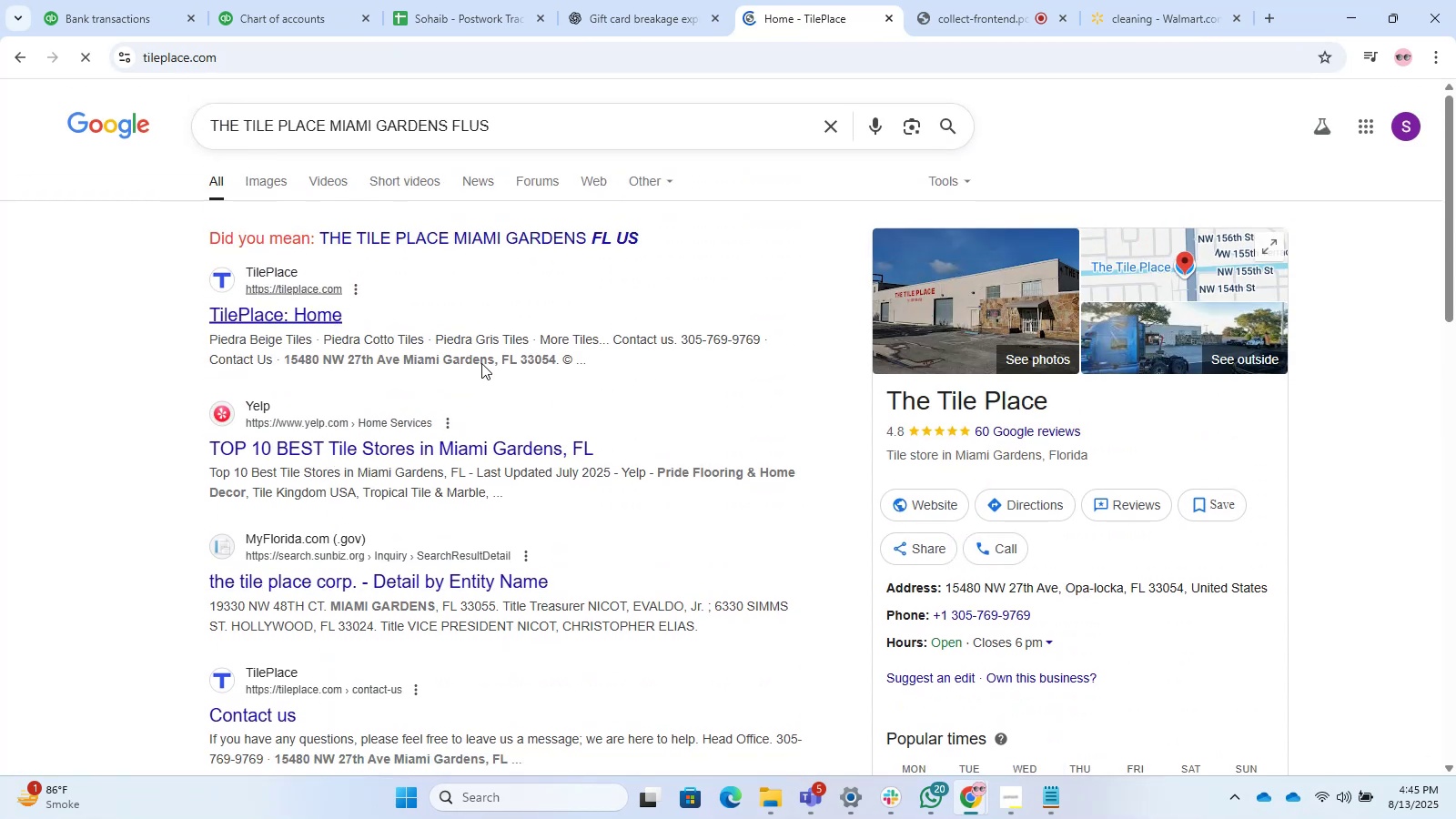 
scroll: coordinate [481, 363], scroll_direction: down, amount: 24.0
 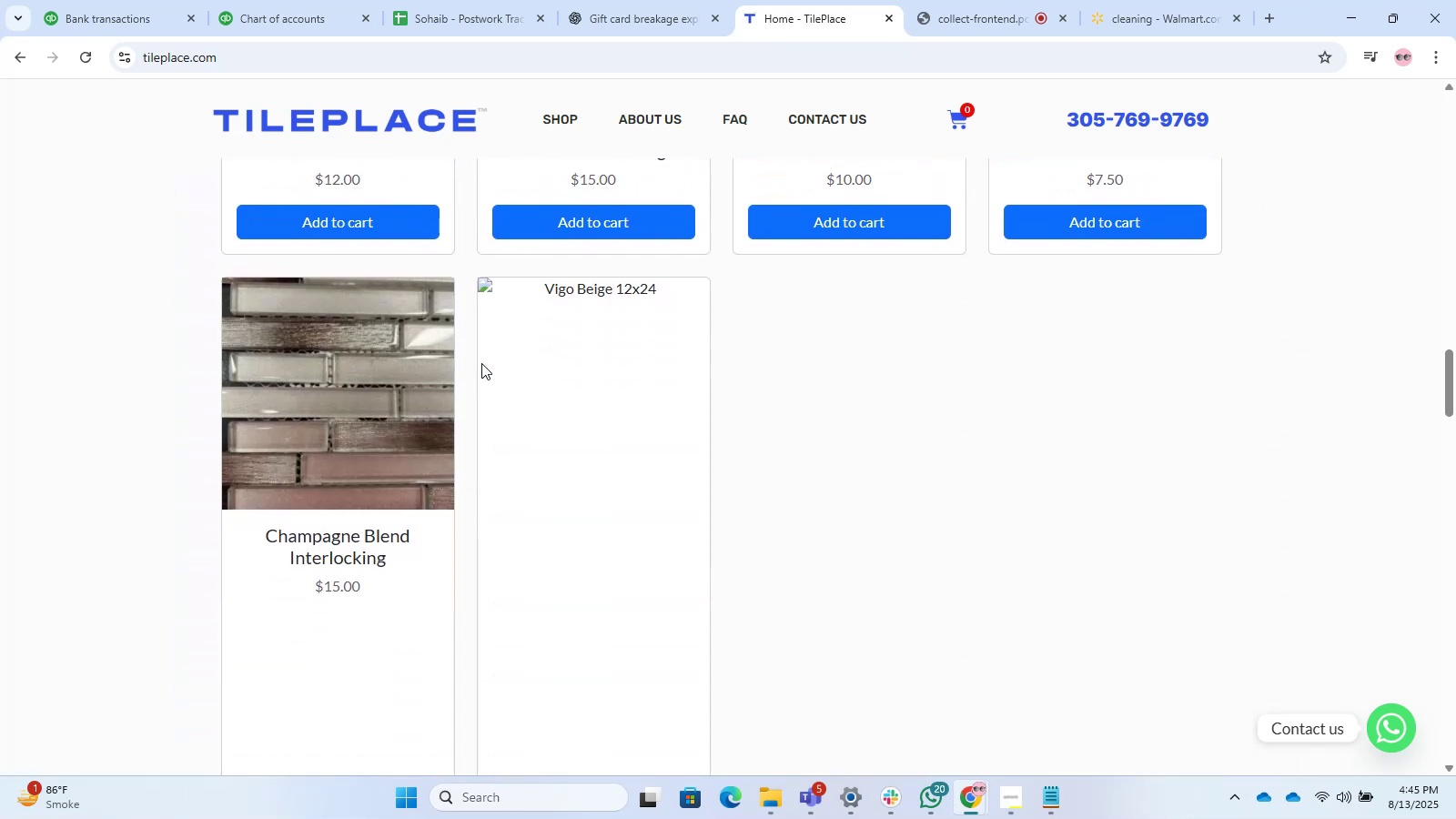 
scroll: coordinate [489, 491], scroll_direction: up, amount: 35.0
 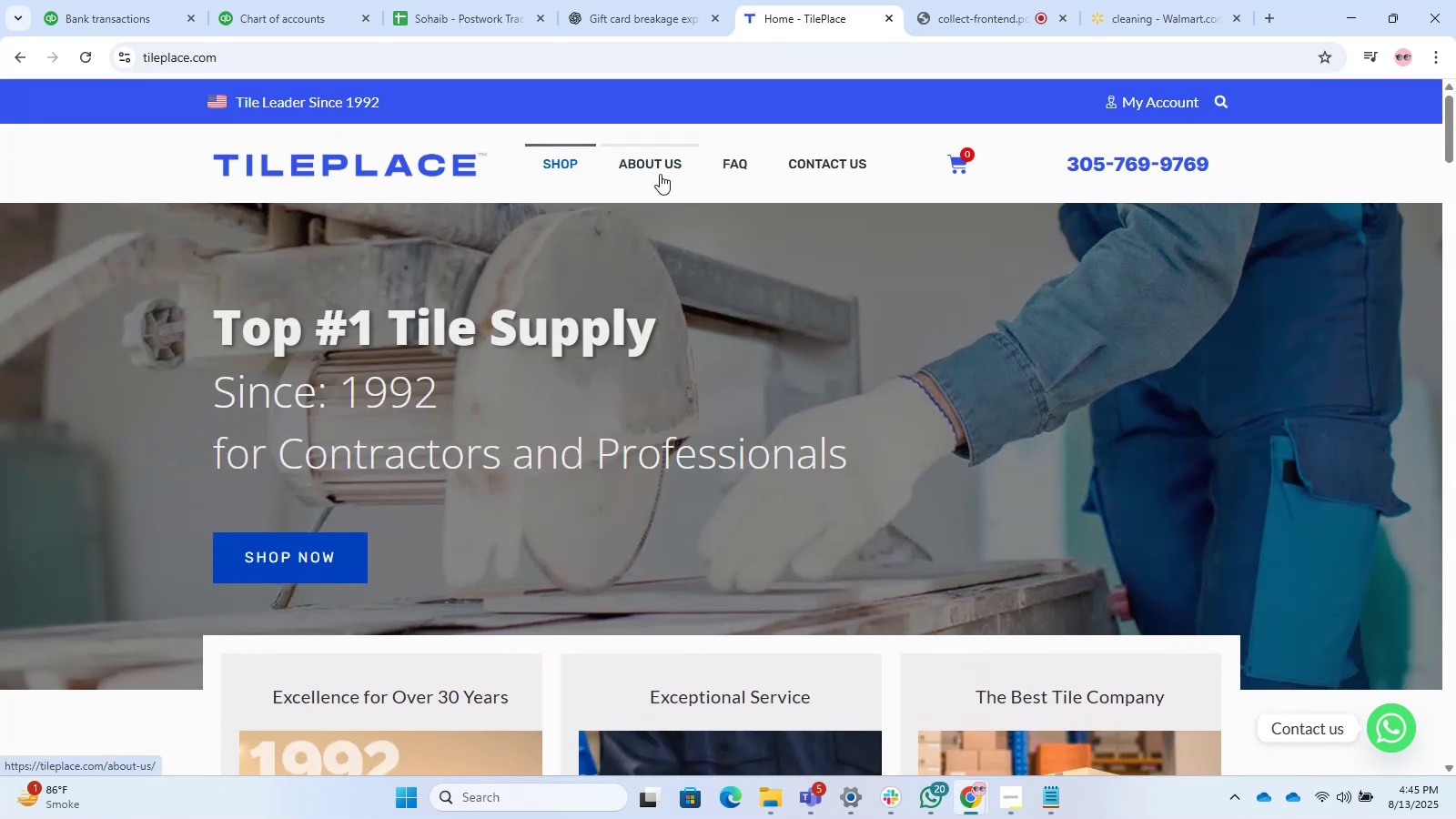 
left_click([660, 174])
 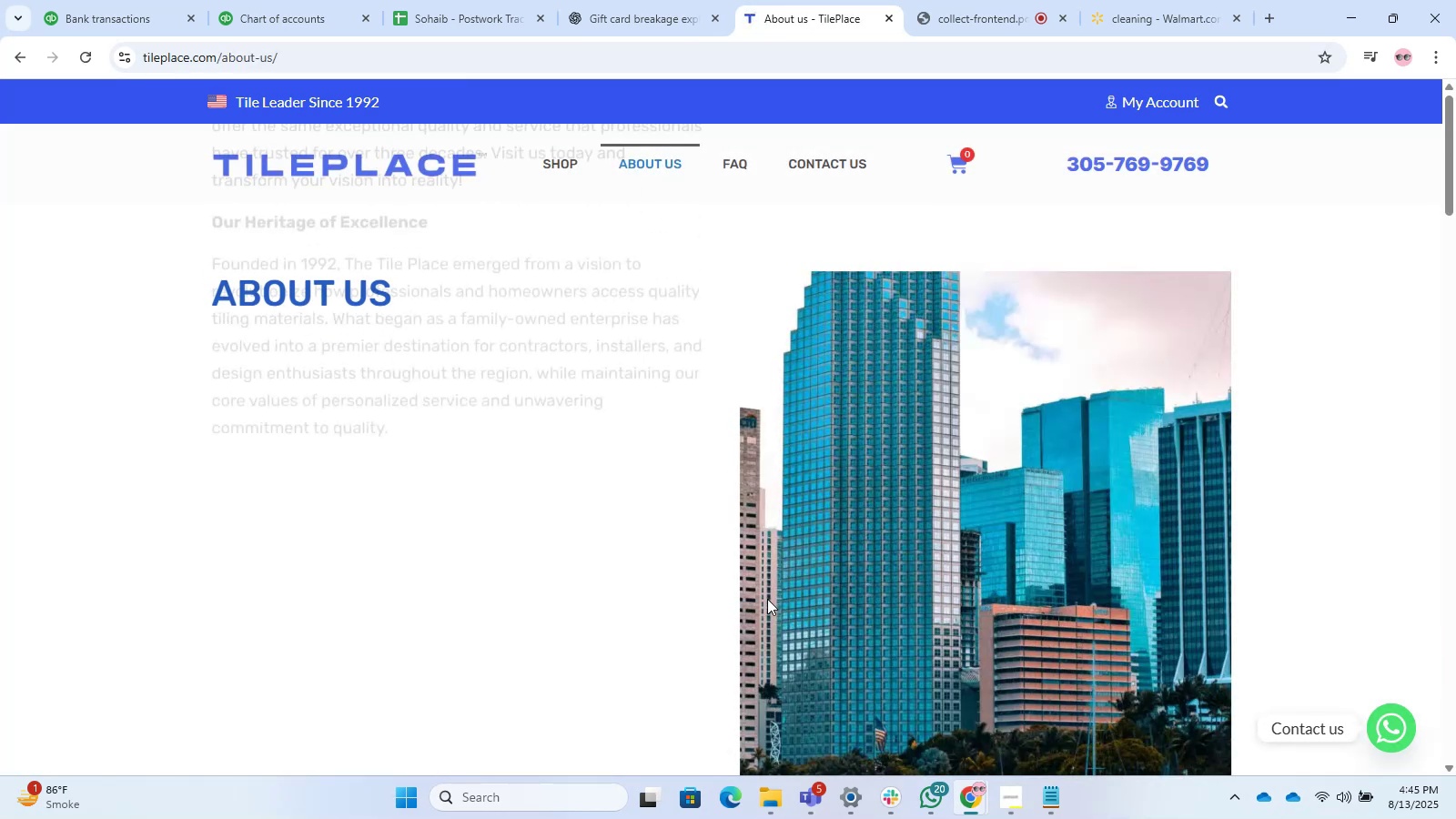 
scroll: coordinate [491, 663], scroll_direction: down, amount: 16.0
 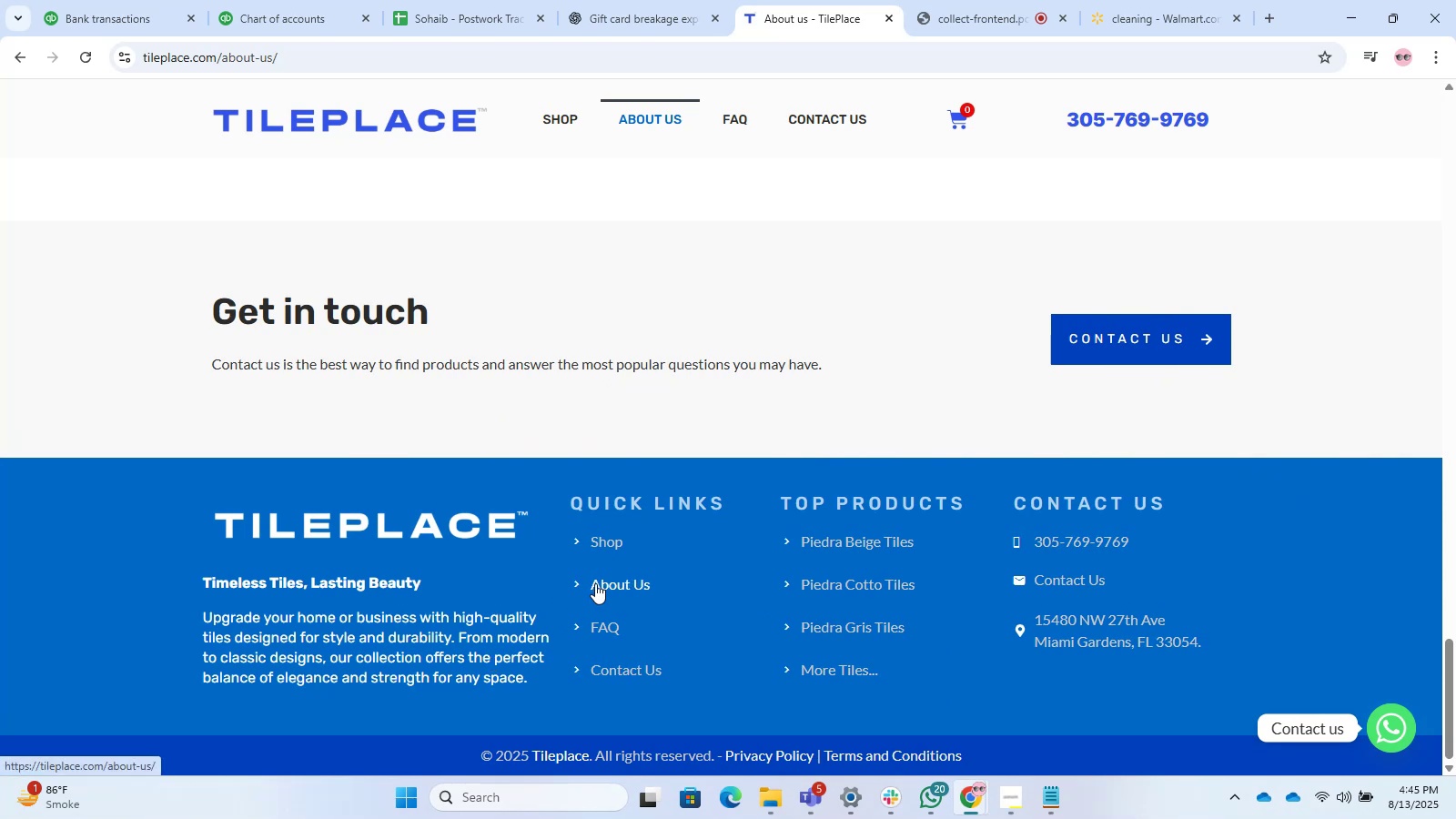 
left_click([592, 588])
 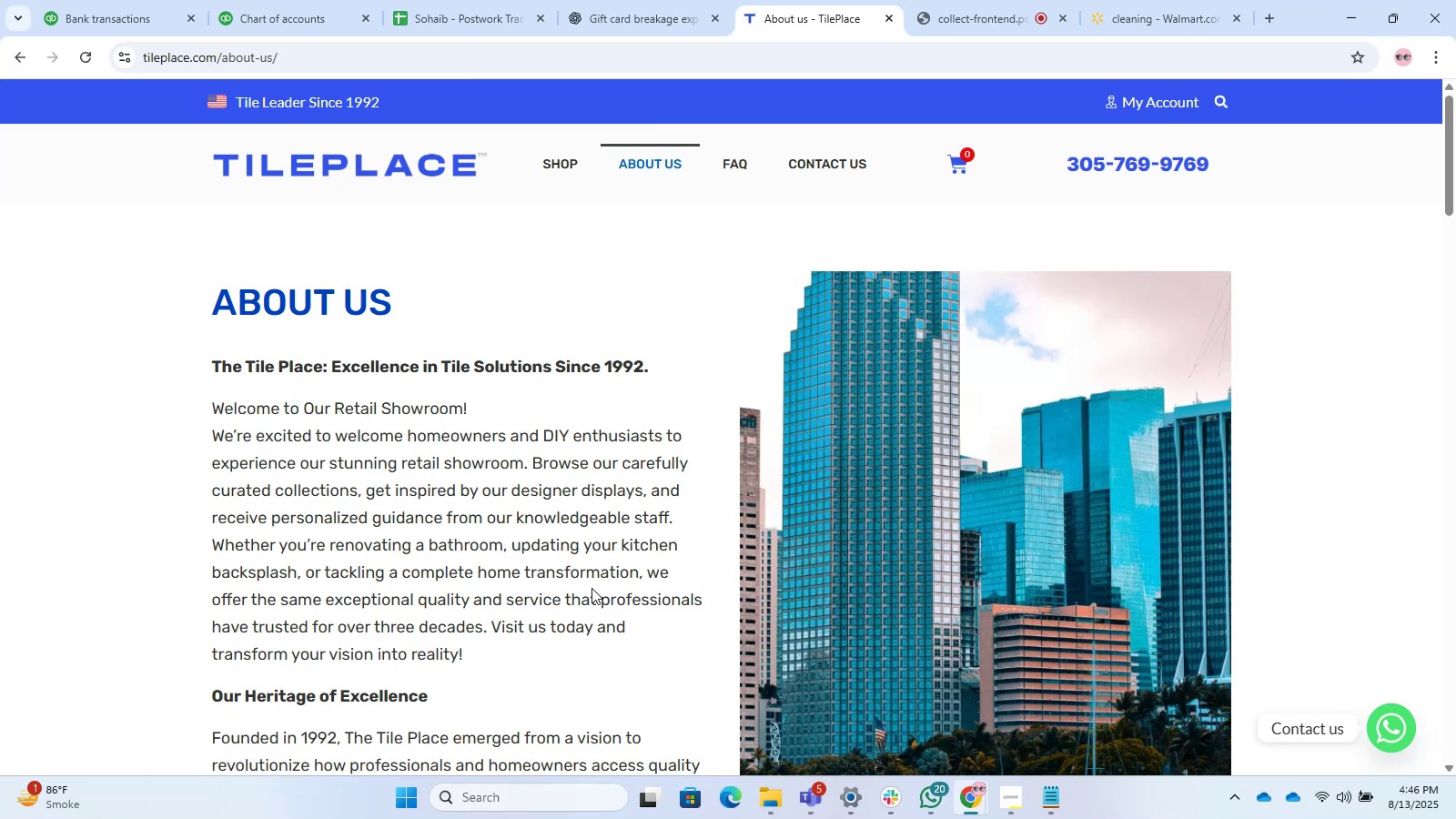 
wait(25.73)
 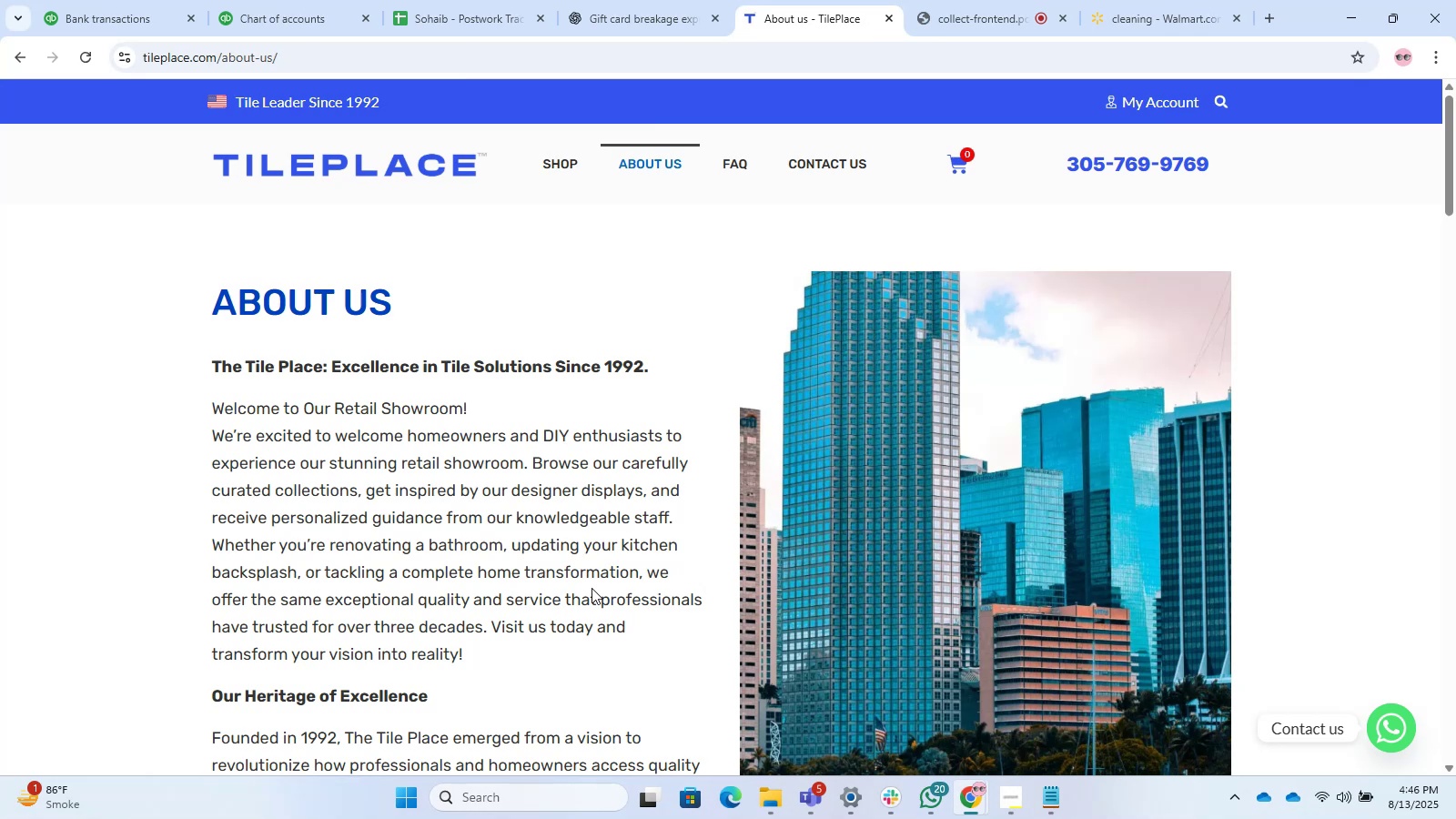 
scroll: coordinate [586, 594], scroll_direction: down, amount: 12.0
 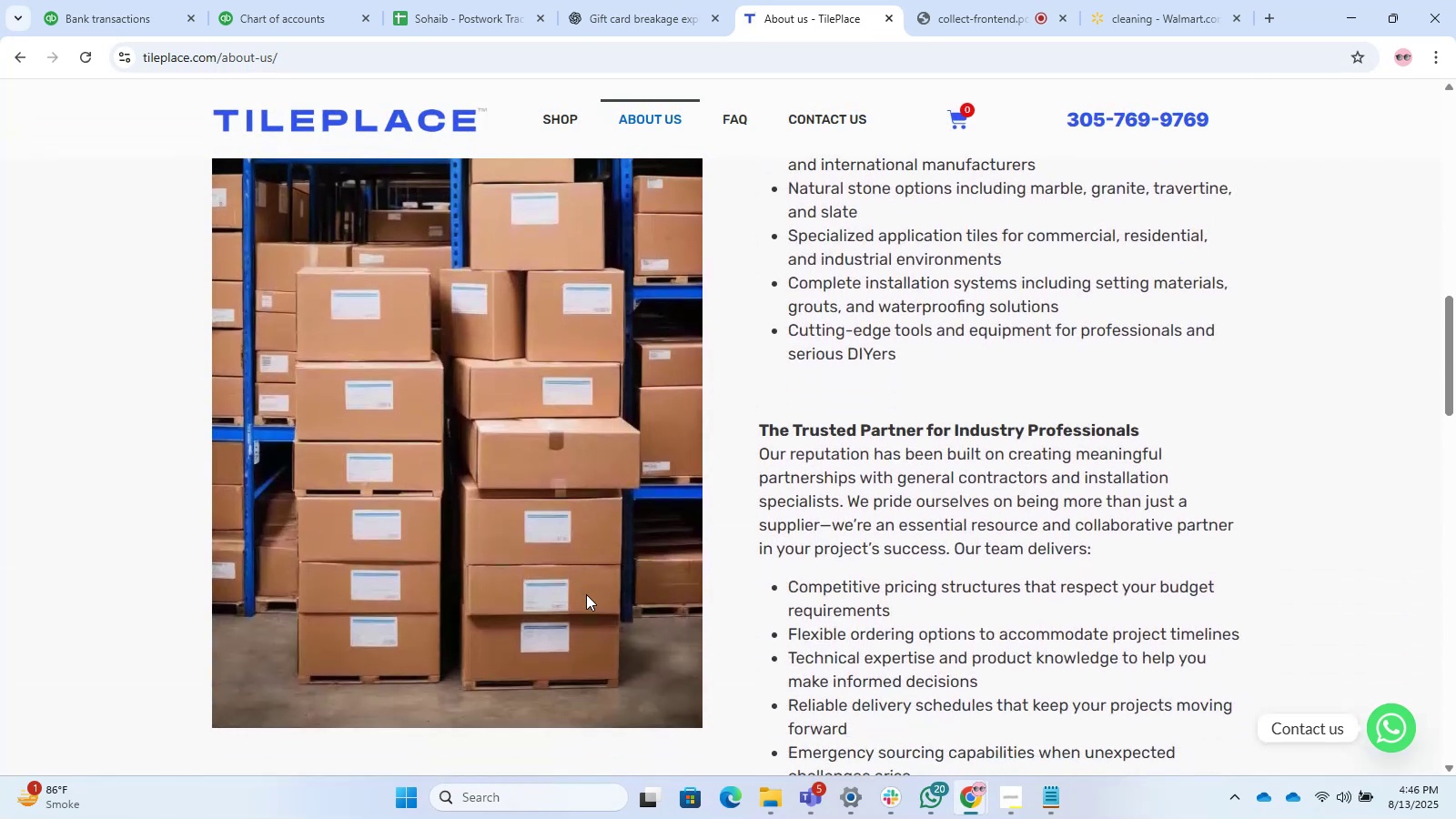 
scroll: coordinate [586, 594], scroll_direction: up, amount: 19.0
 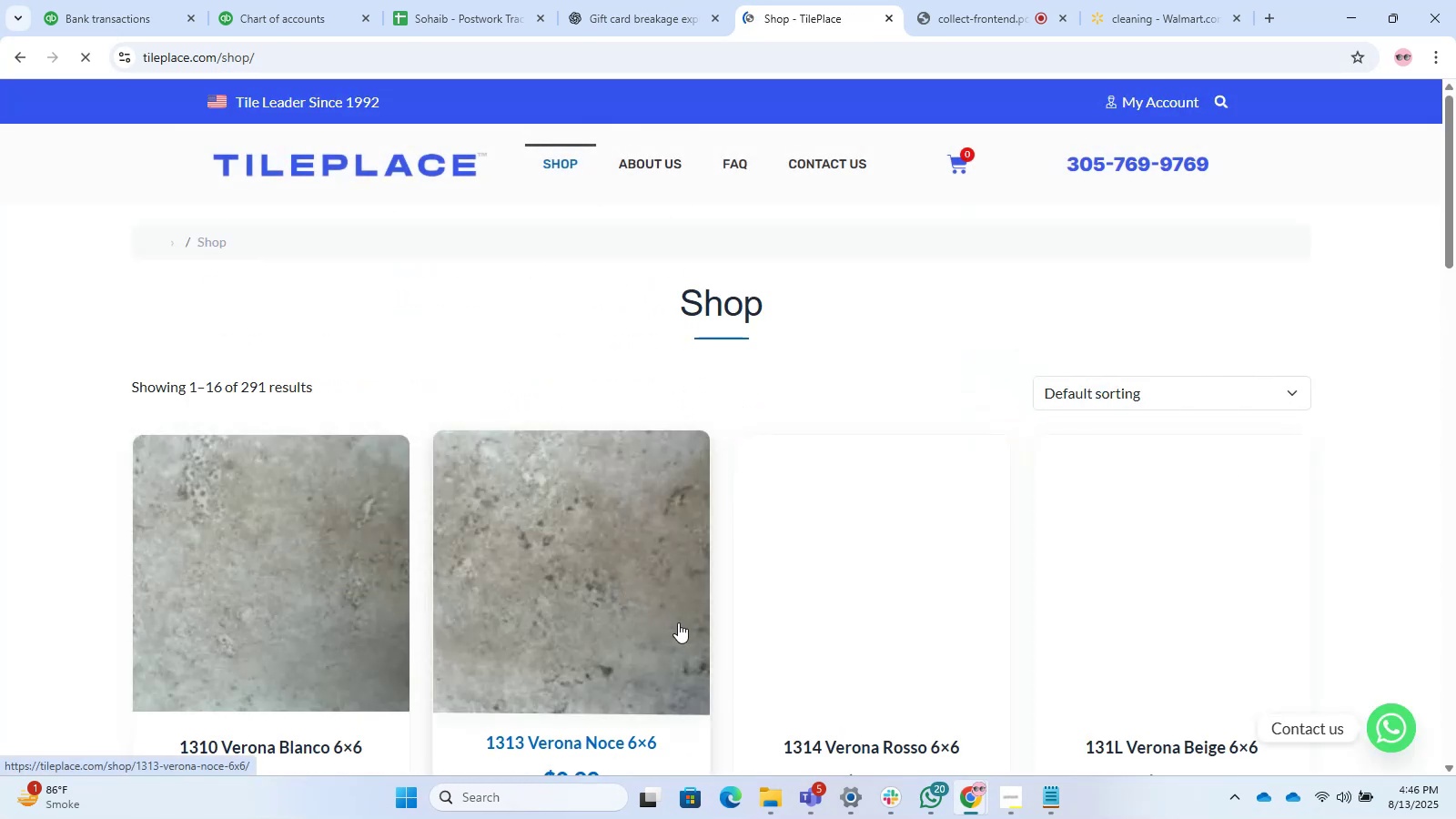 
scroll: coordinate [1117, 610], scroll_direction: down, amount: 6.0
 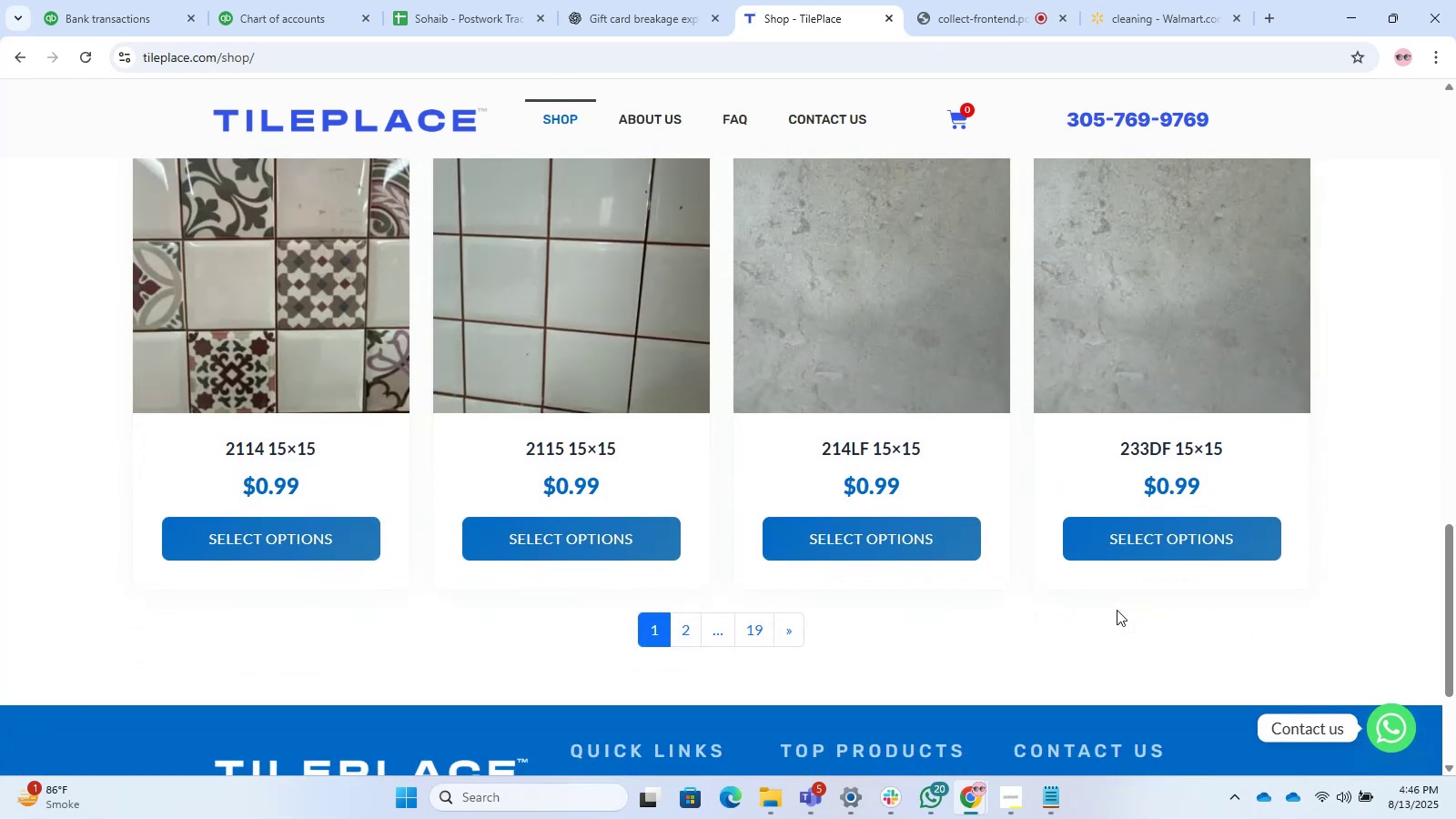 
scroll: coordinate [1117, 610], scroll_direction: none, amount: 0.0
 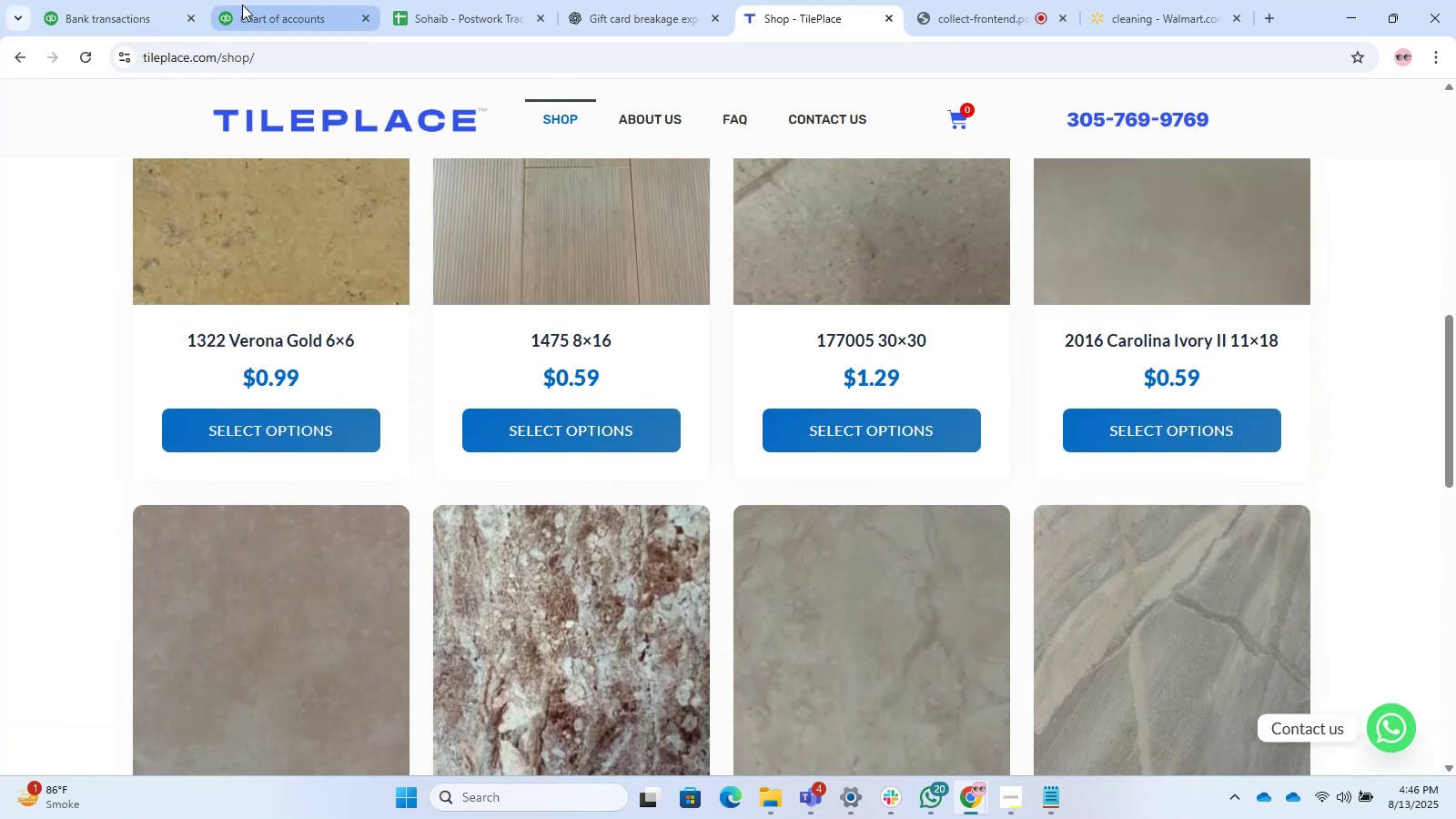 
left_click([105, 0])
 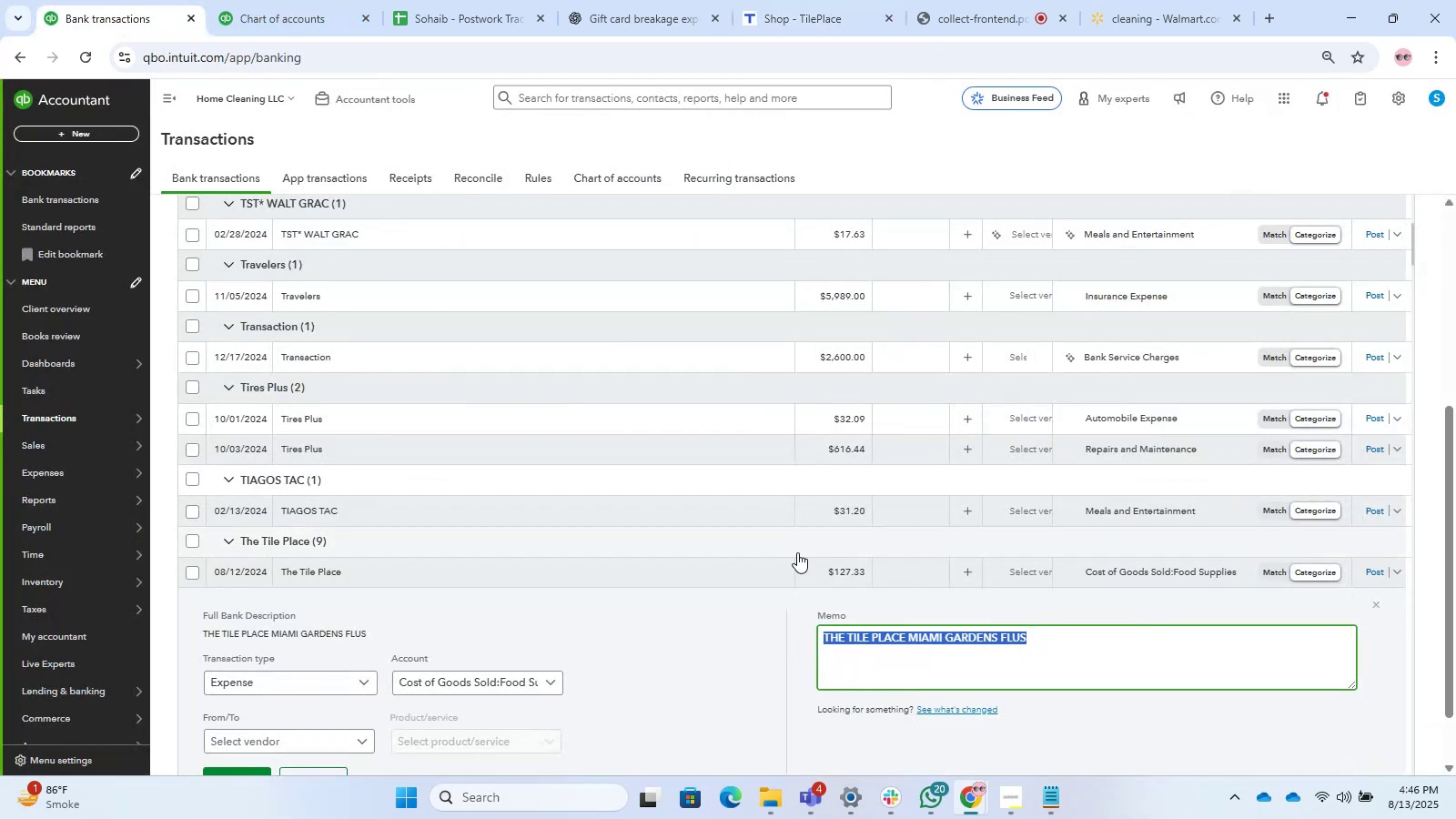 
scroll: coordinate [351, 695], scroll_direction: down, amount: 3.0
 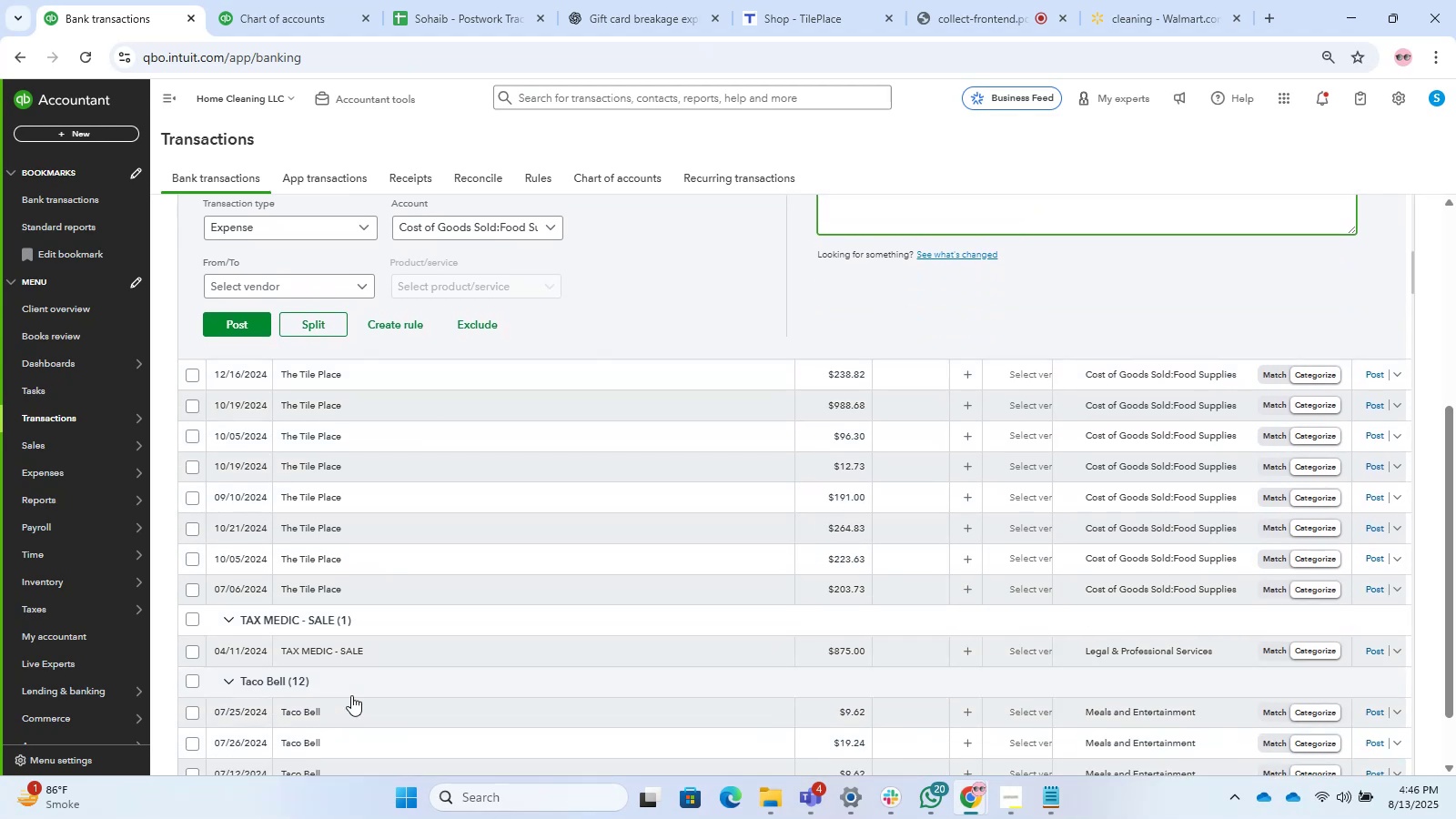 
scroll: coordinate [351, 695], scroll_direction: up, amount: 3.0
 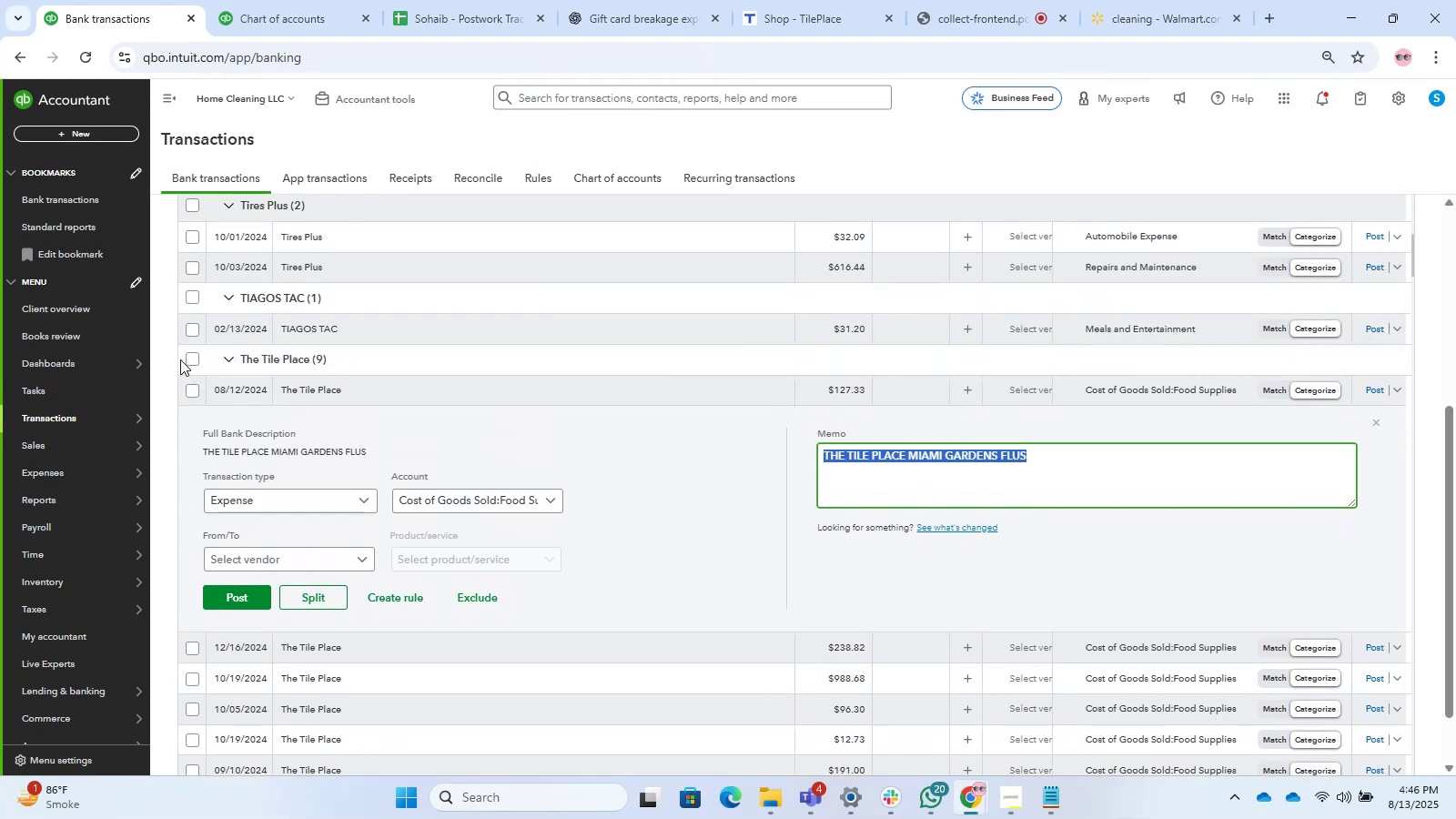 
left_click([192, 361])
 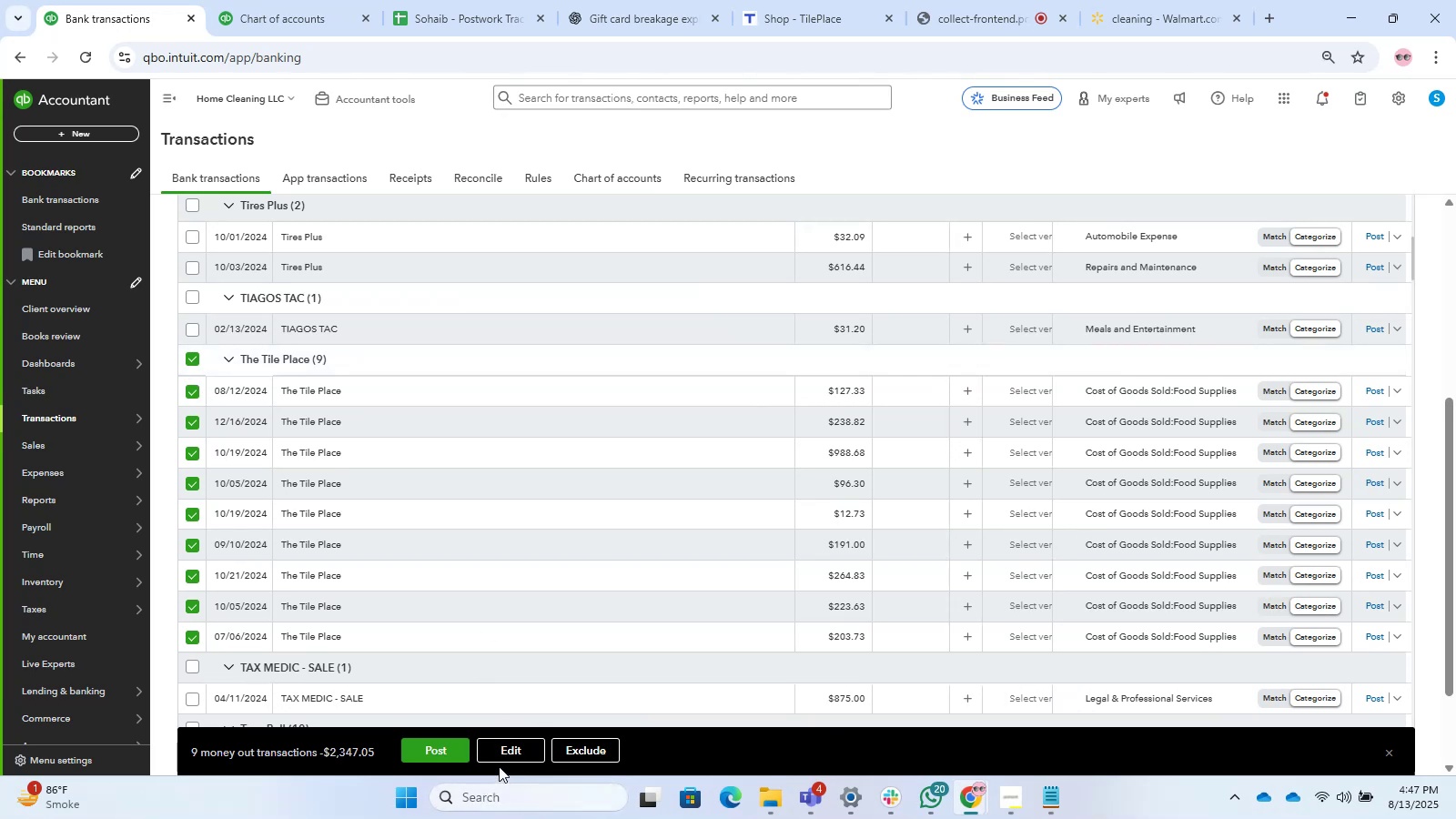 
wait(13.89)
 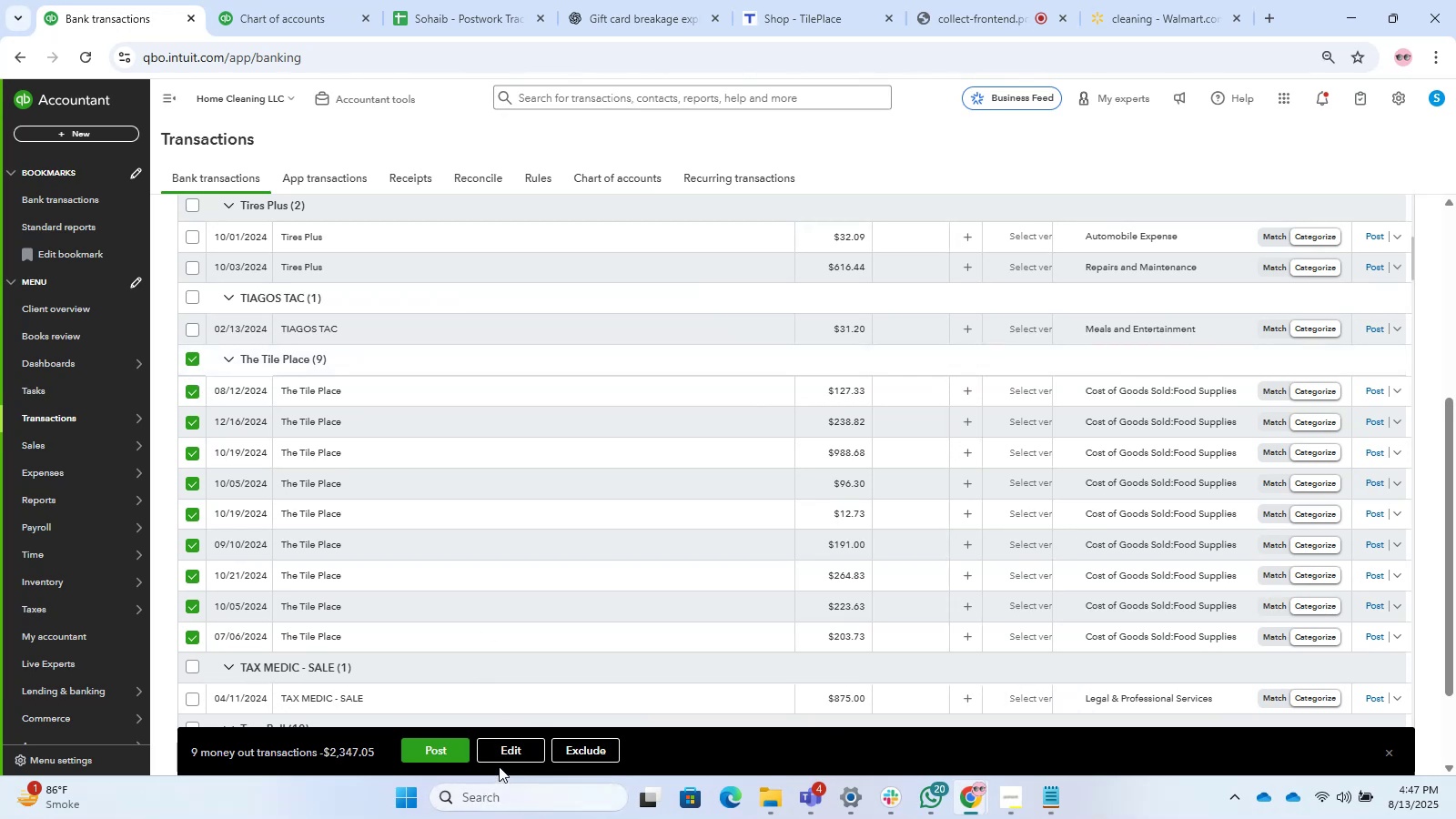 
left_click([517, 755])
 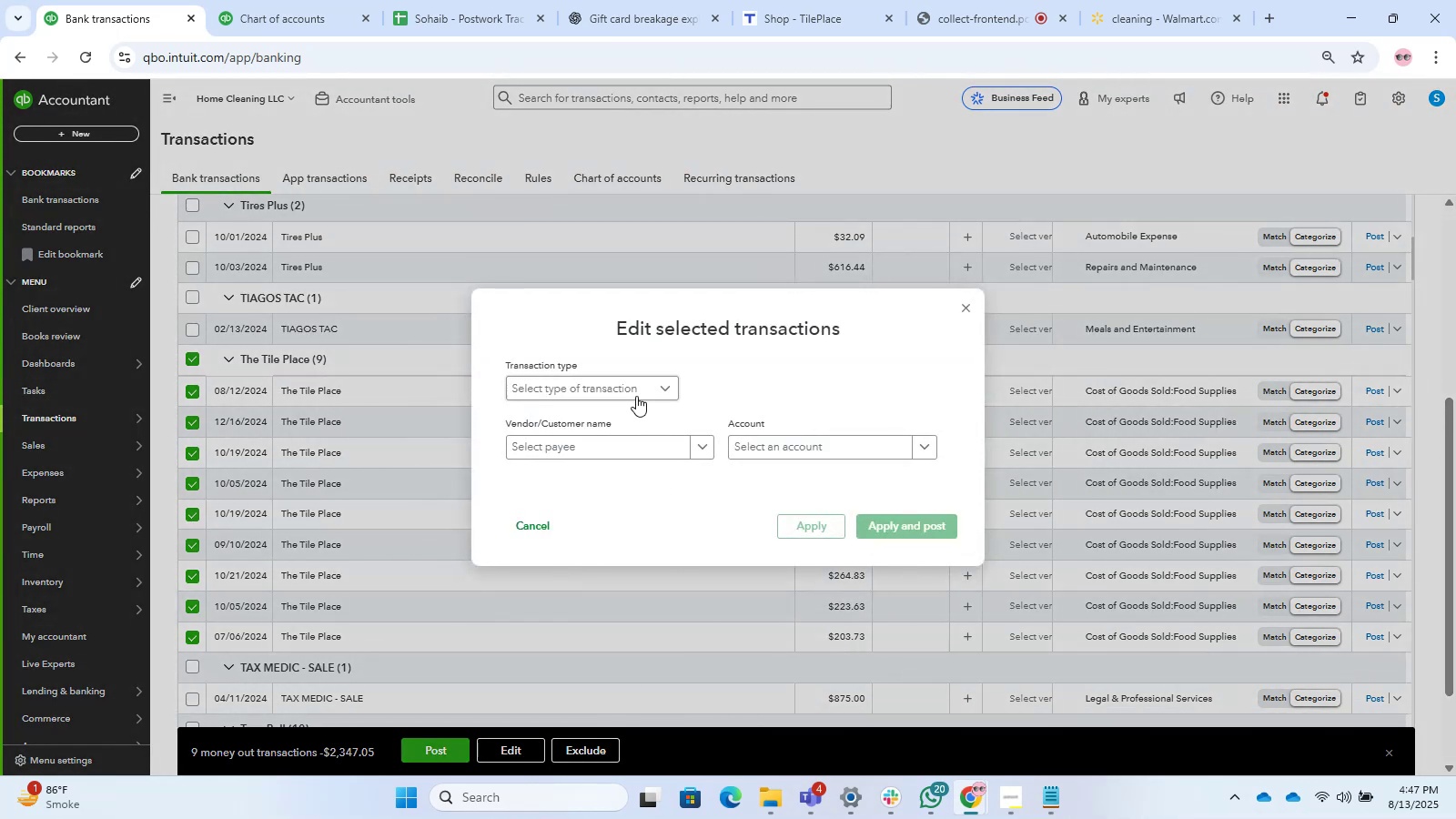 
left_click([636, 389])
 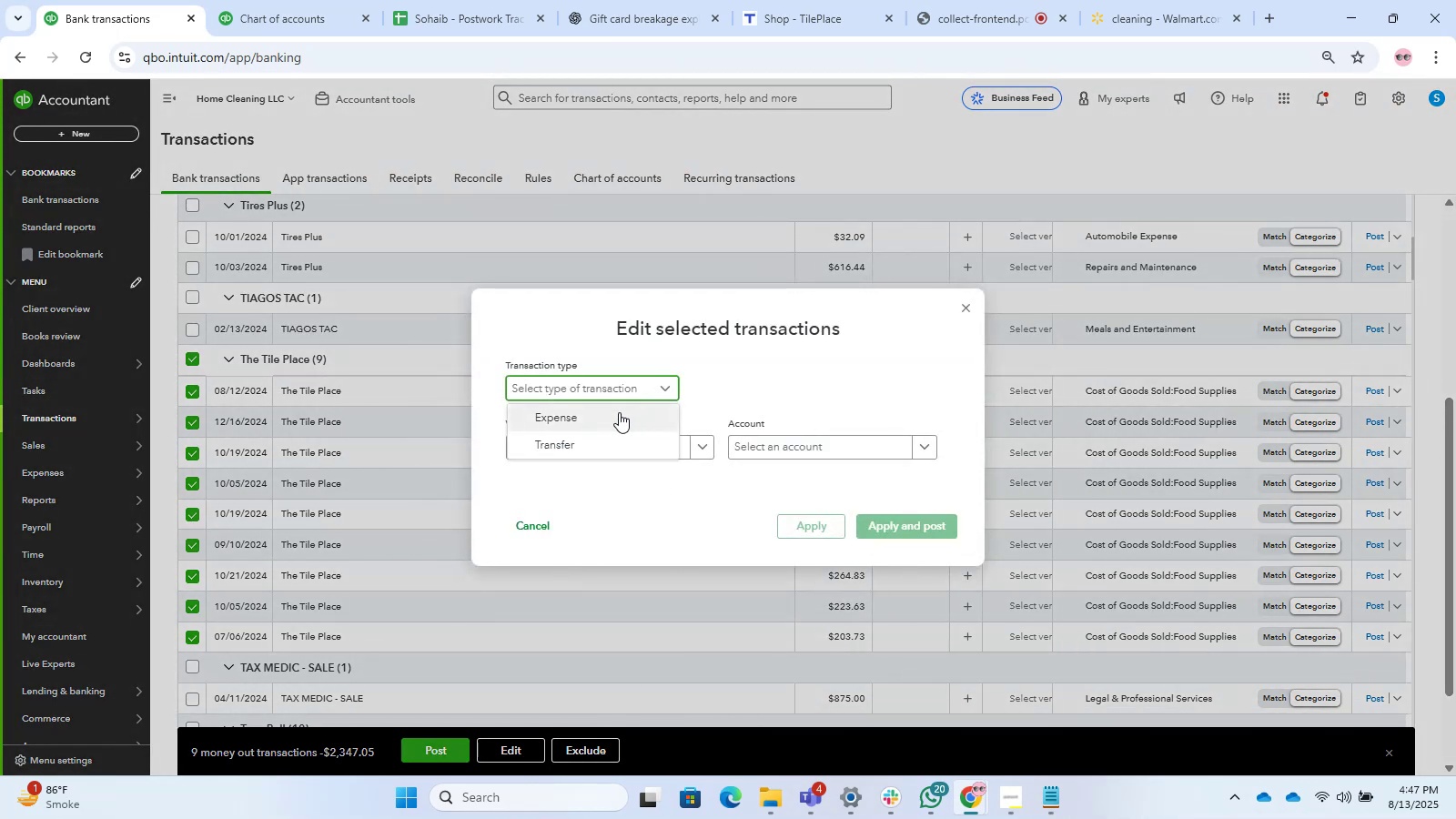 
left_click([618, 412])
 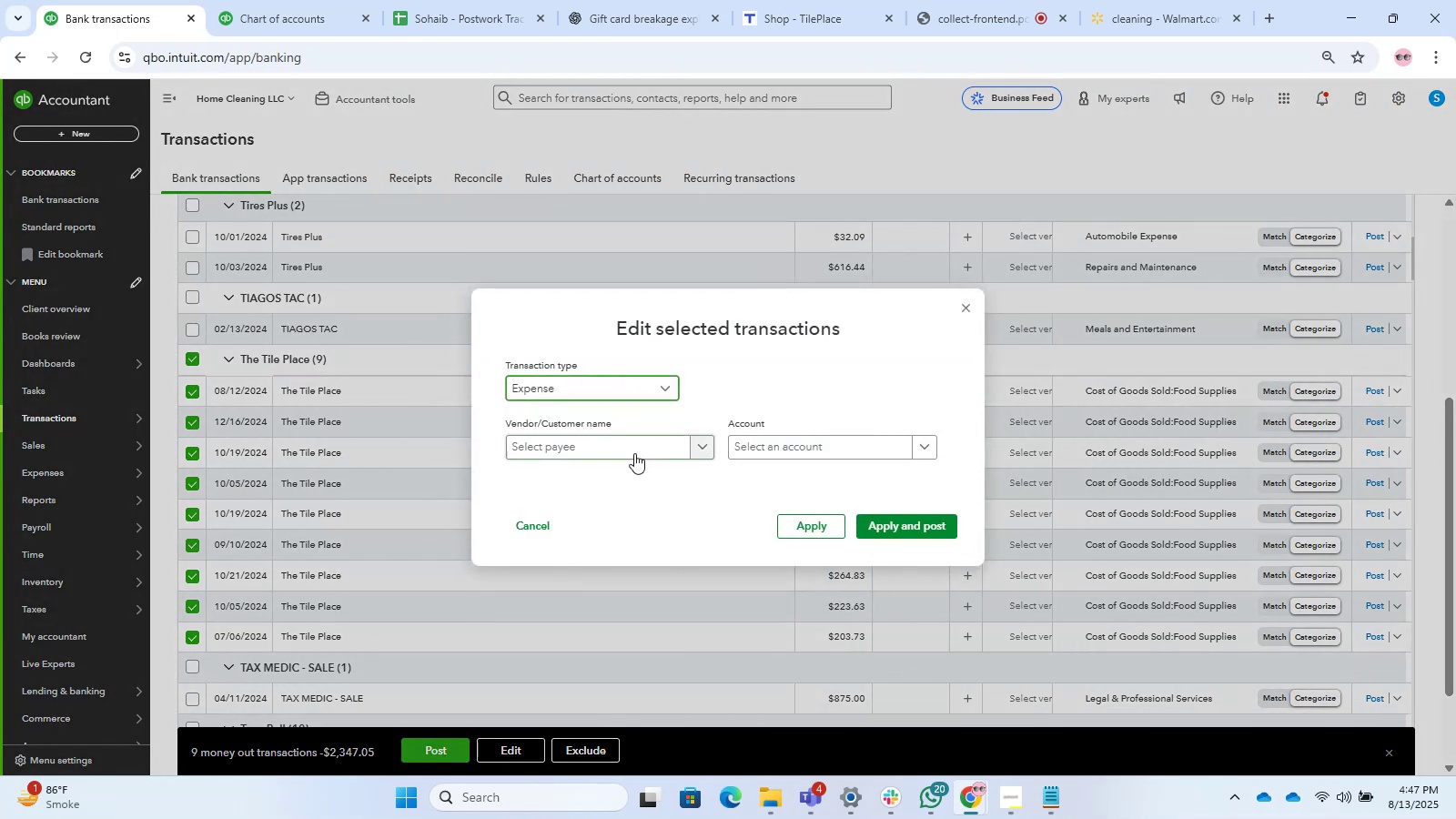 
double_click([633, 453])
 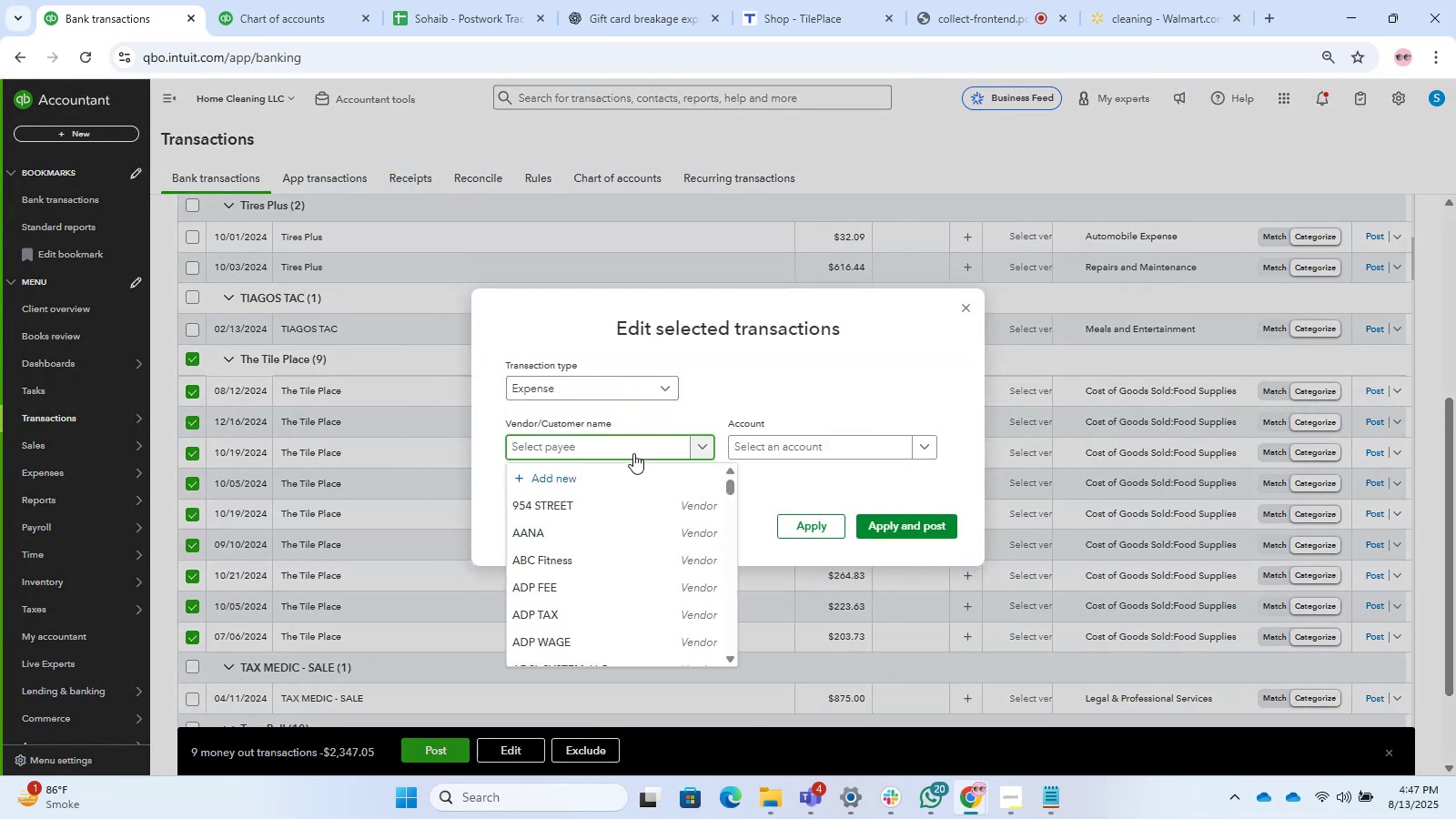 
type(The Tile Place )
 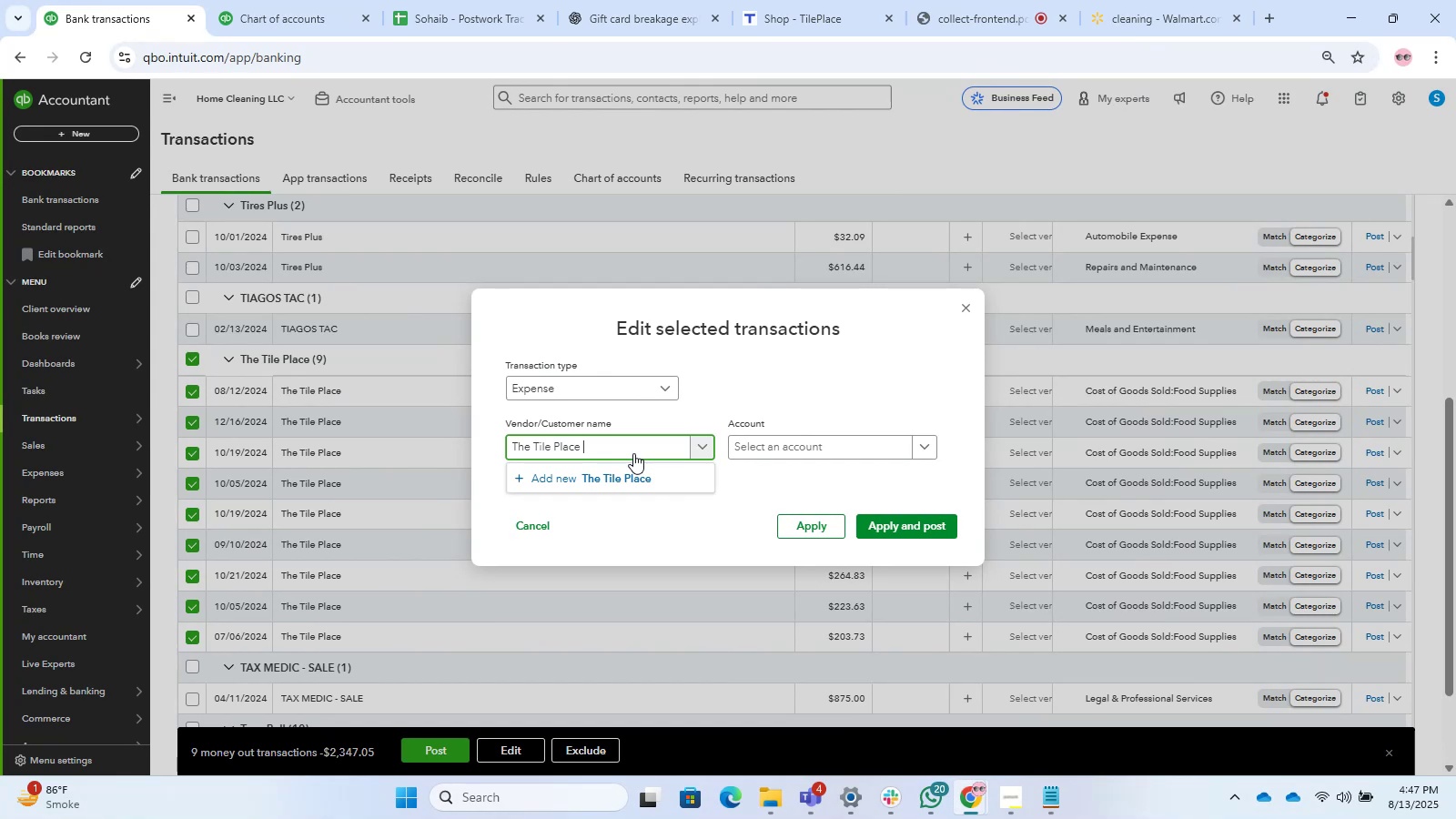 
left_click([656, 472])
 